 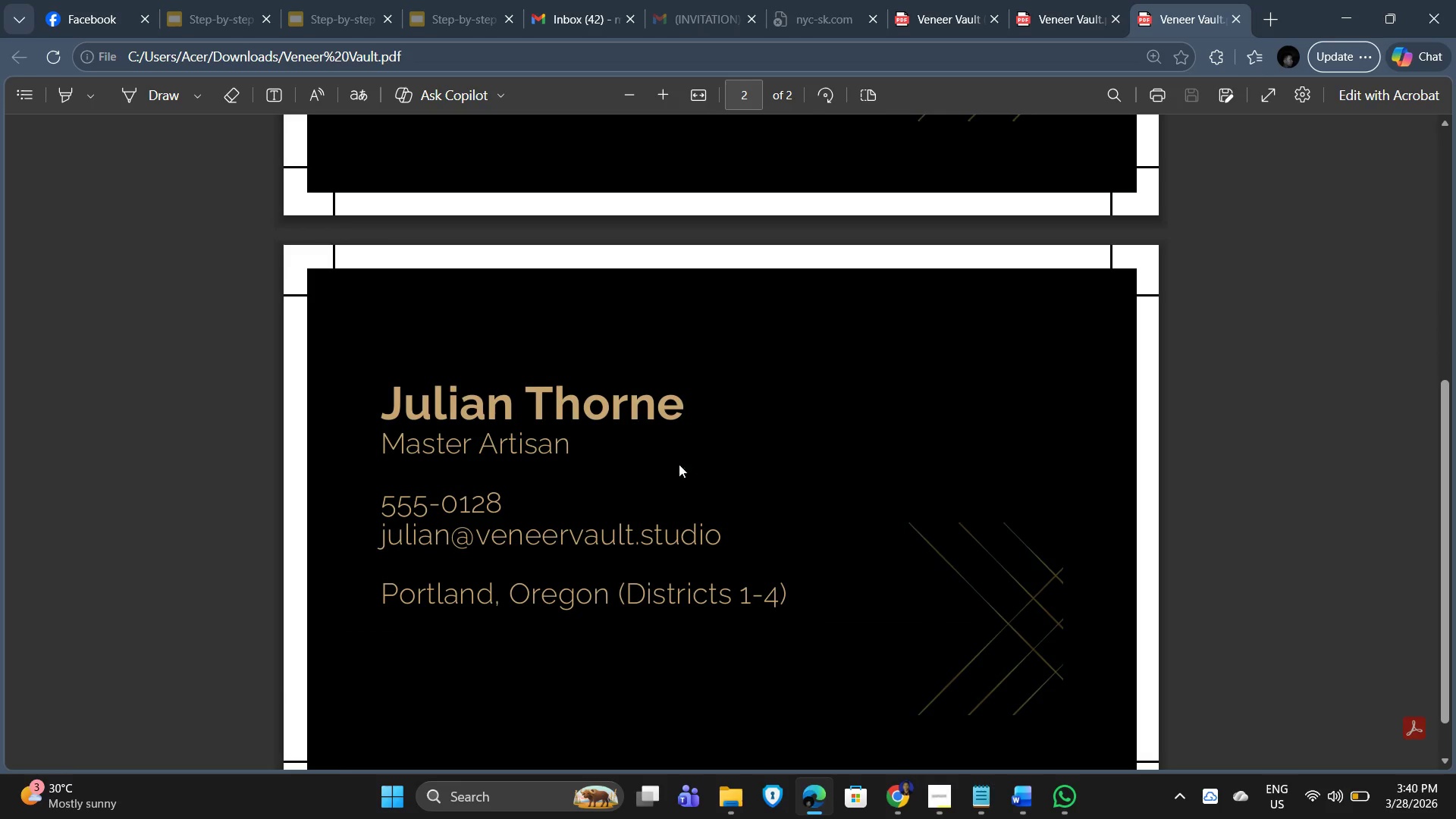 
left_click([531, 519])
 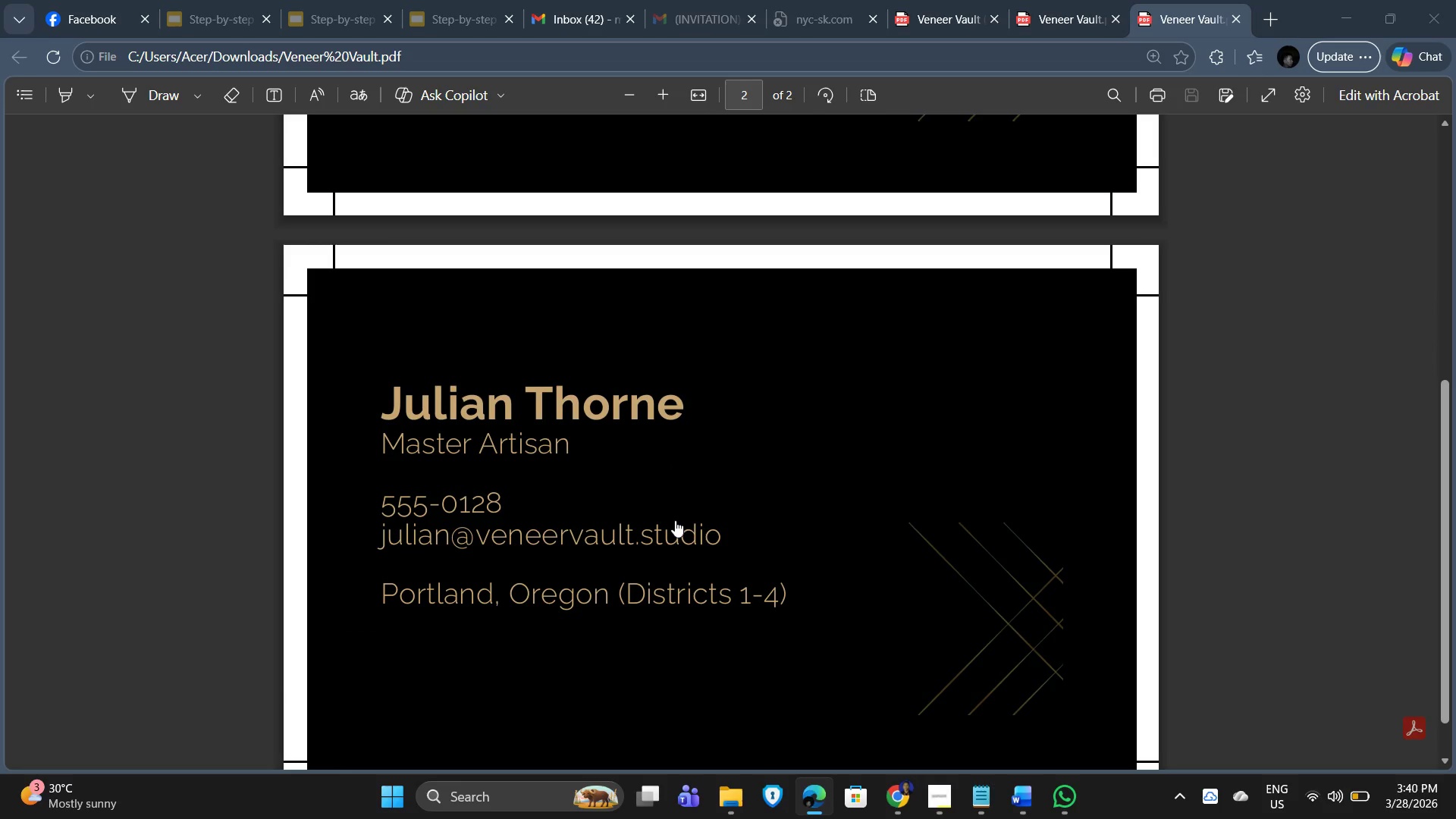 
scroll: coordinate [678, 520], scroll_direction: down, amount: 2.0
 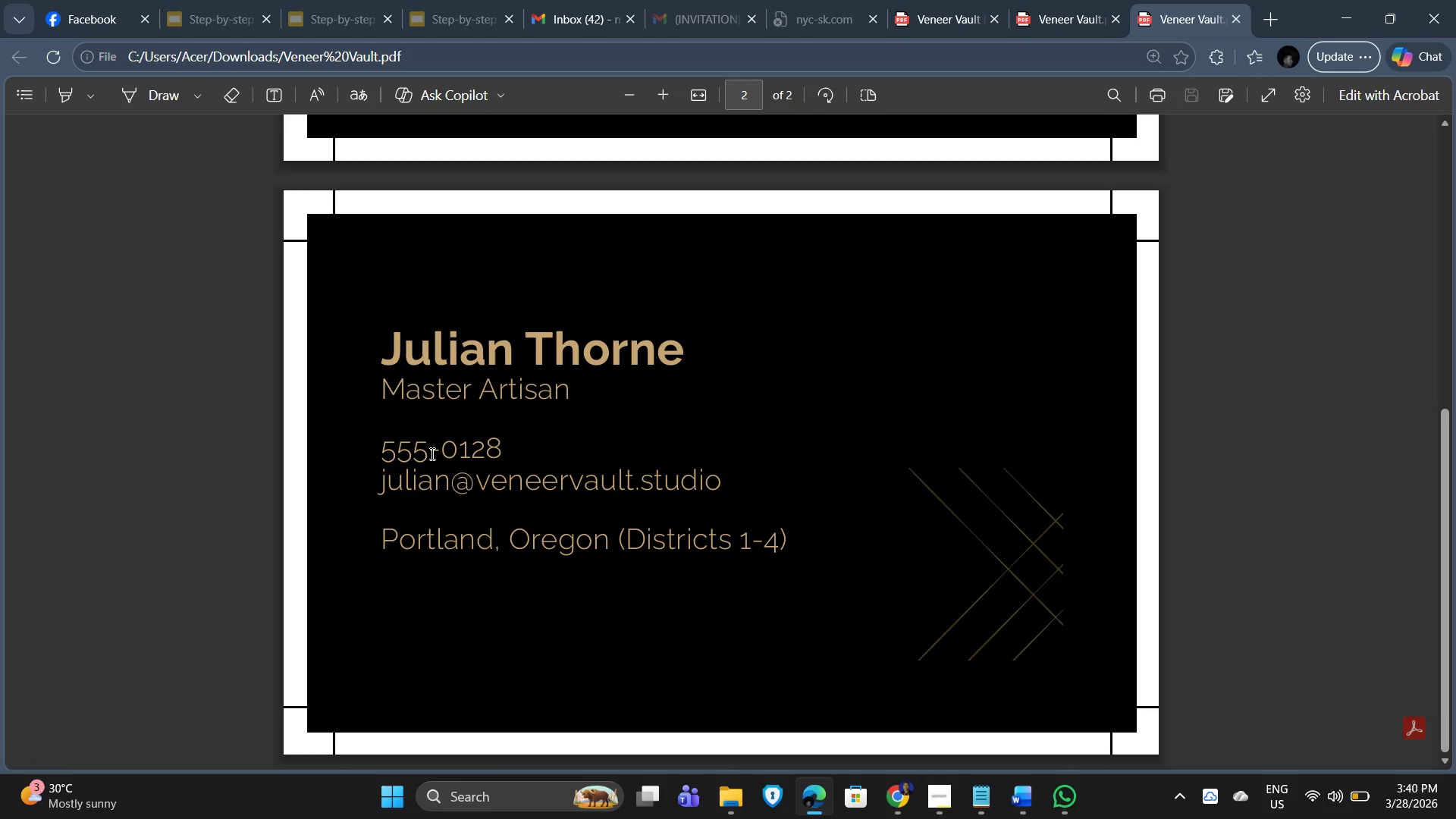 
wait(8.13)
 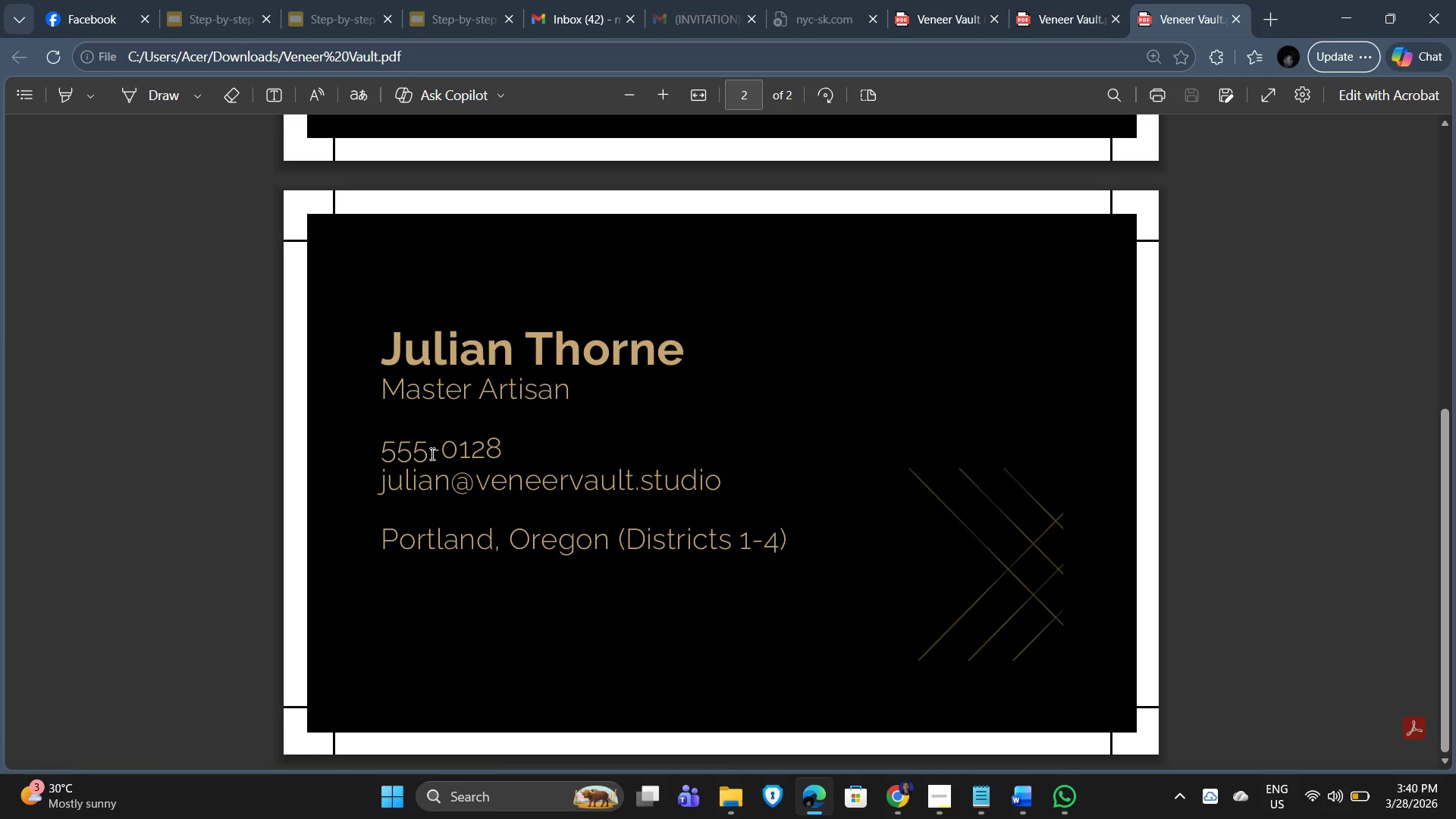 
left_click([868, 350])
 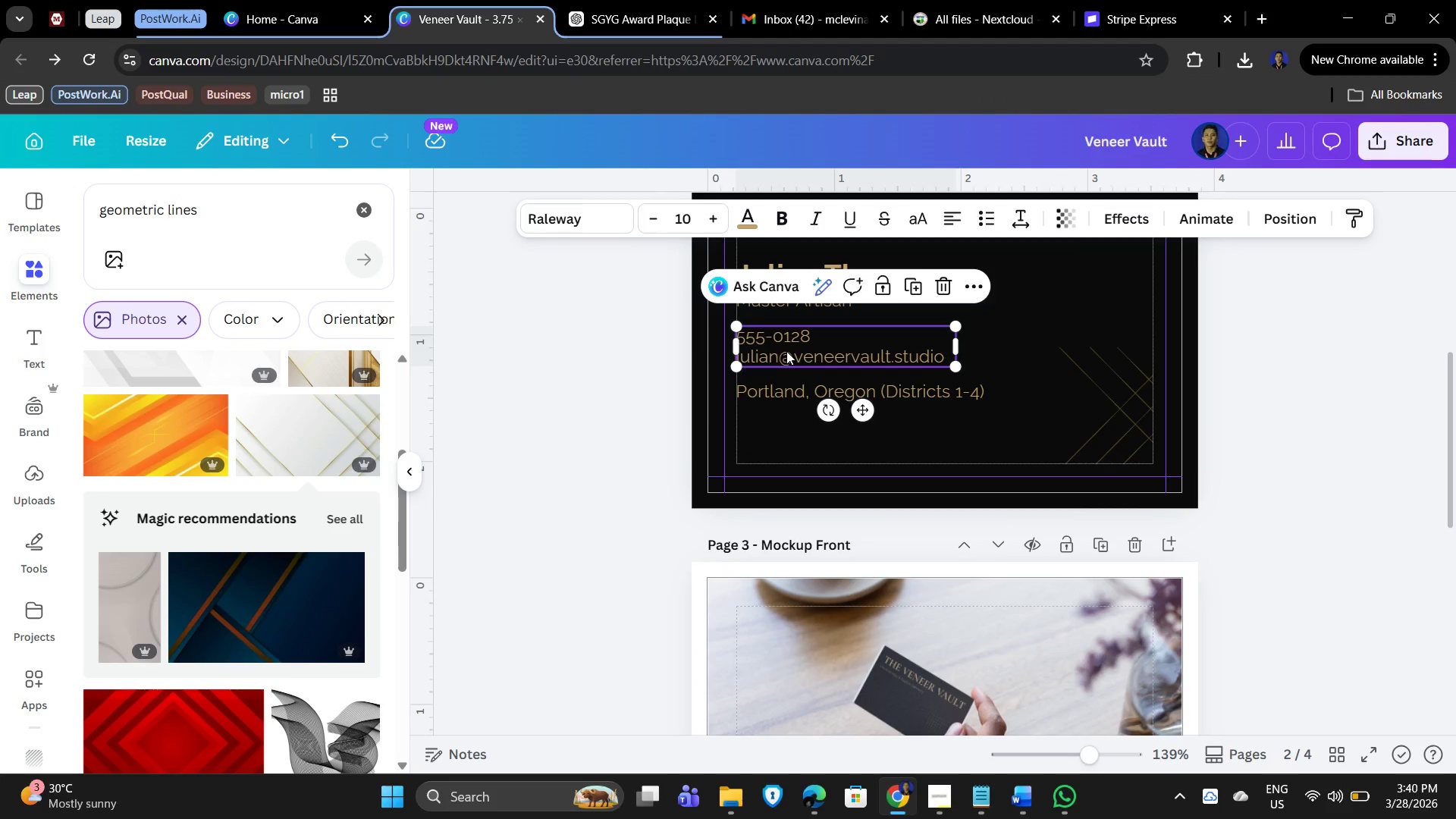 
double_click([786, 351])
 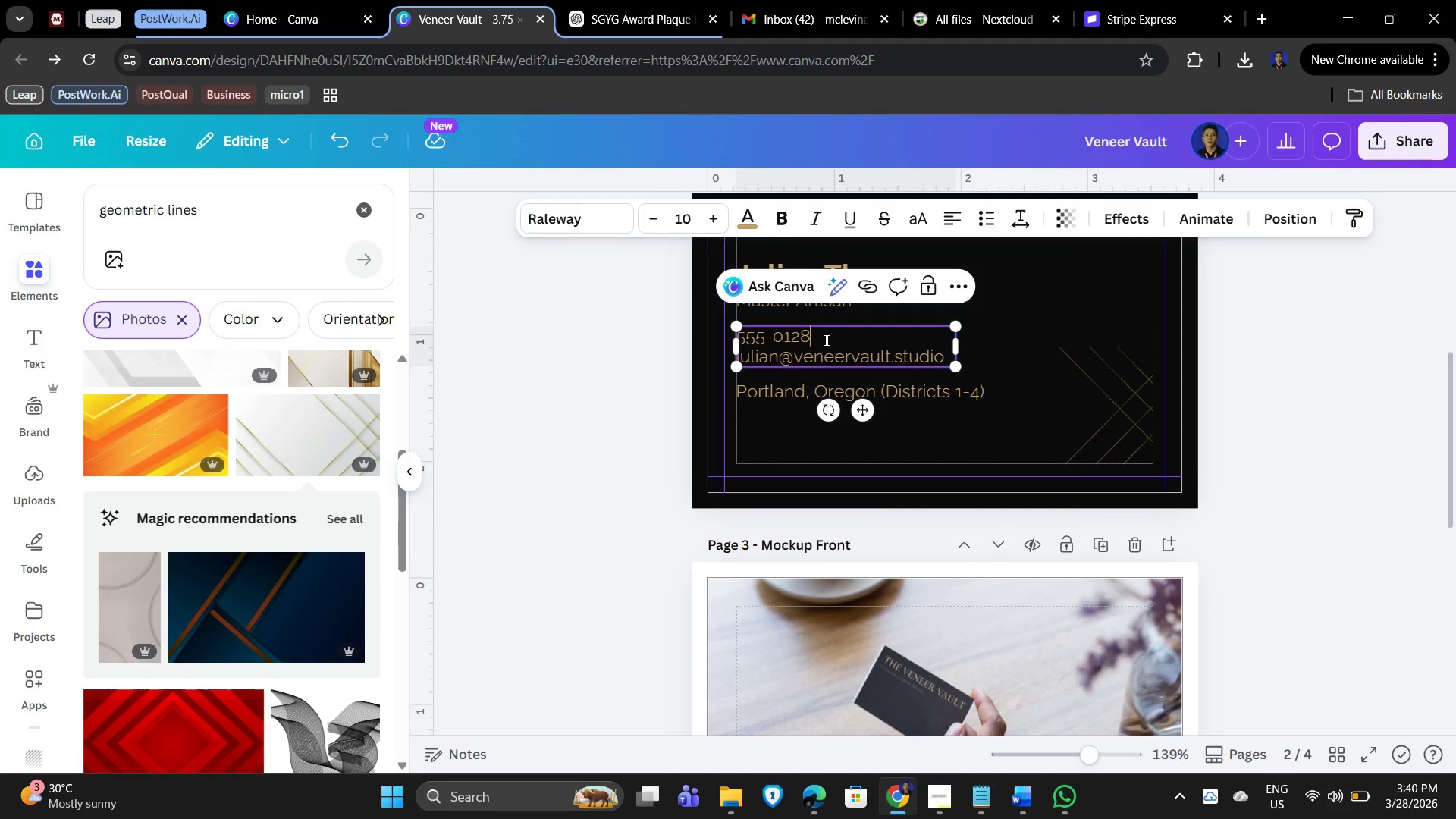 
triple_click([825, 340])
 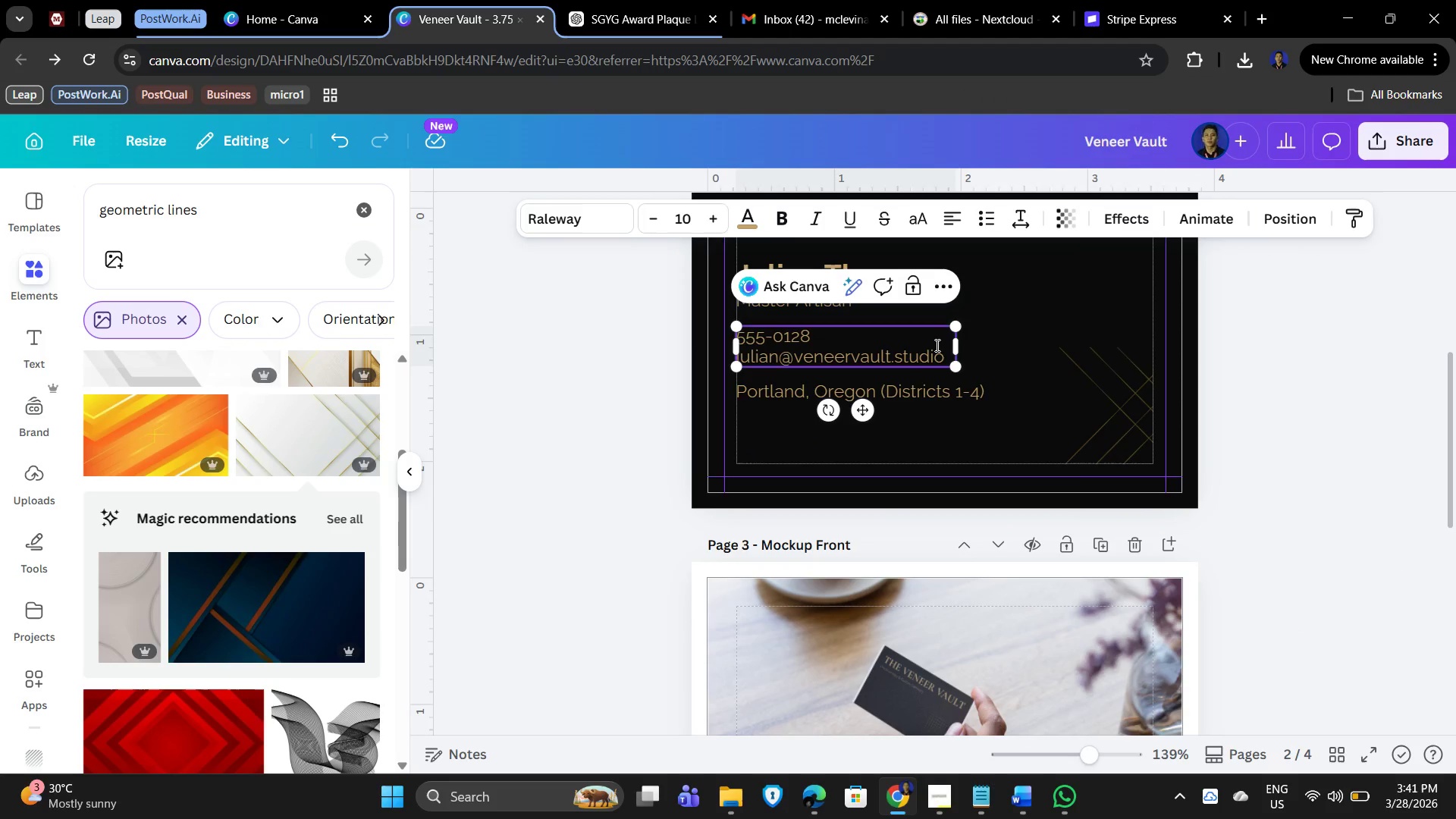 
wait(8.16)
 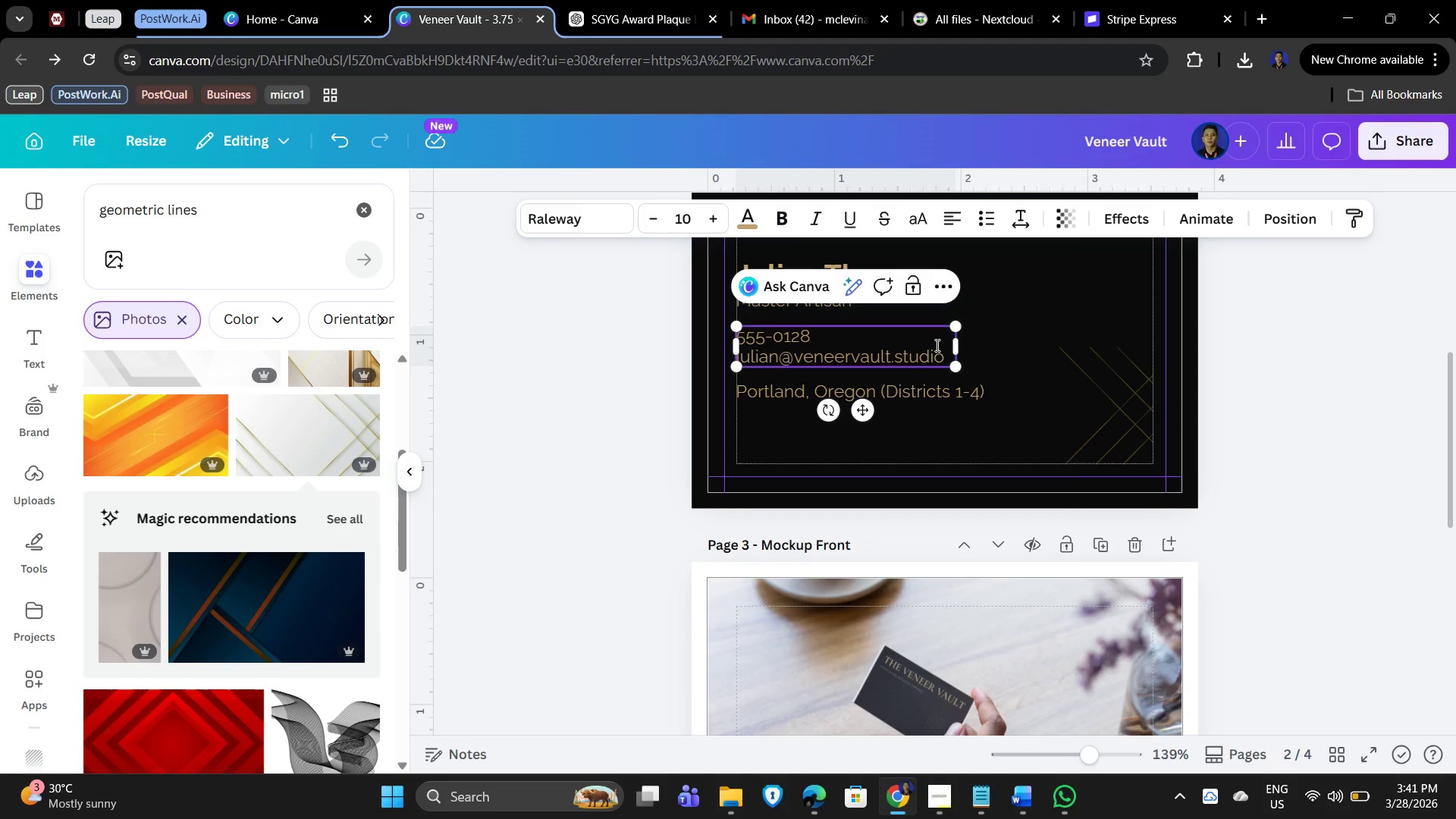 
left_click([1281, 340])
 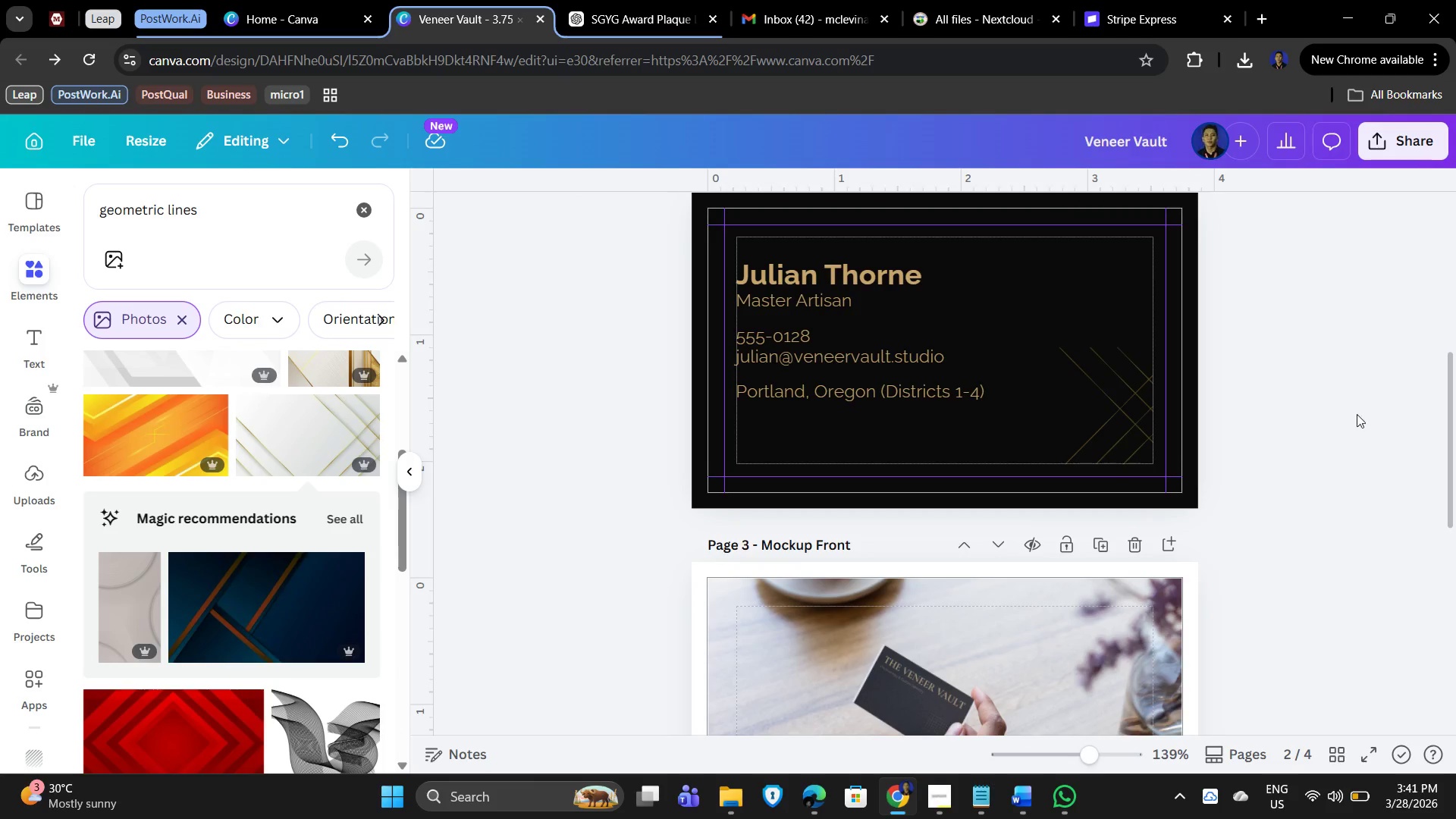 
scroll: coordinate [1365, 417], scroll_direction: up, amount: 1.0
 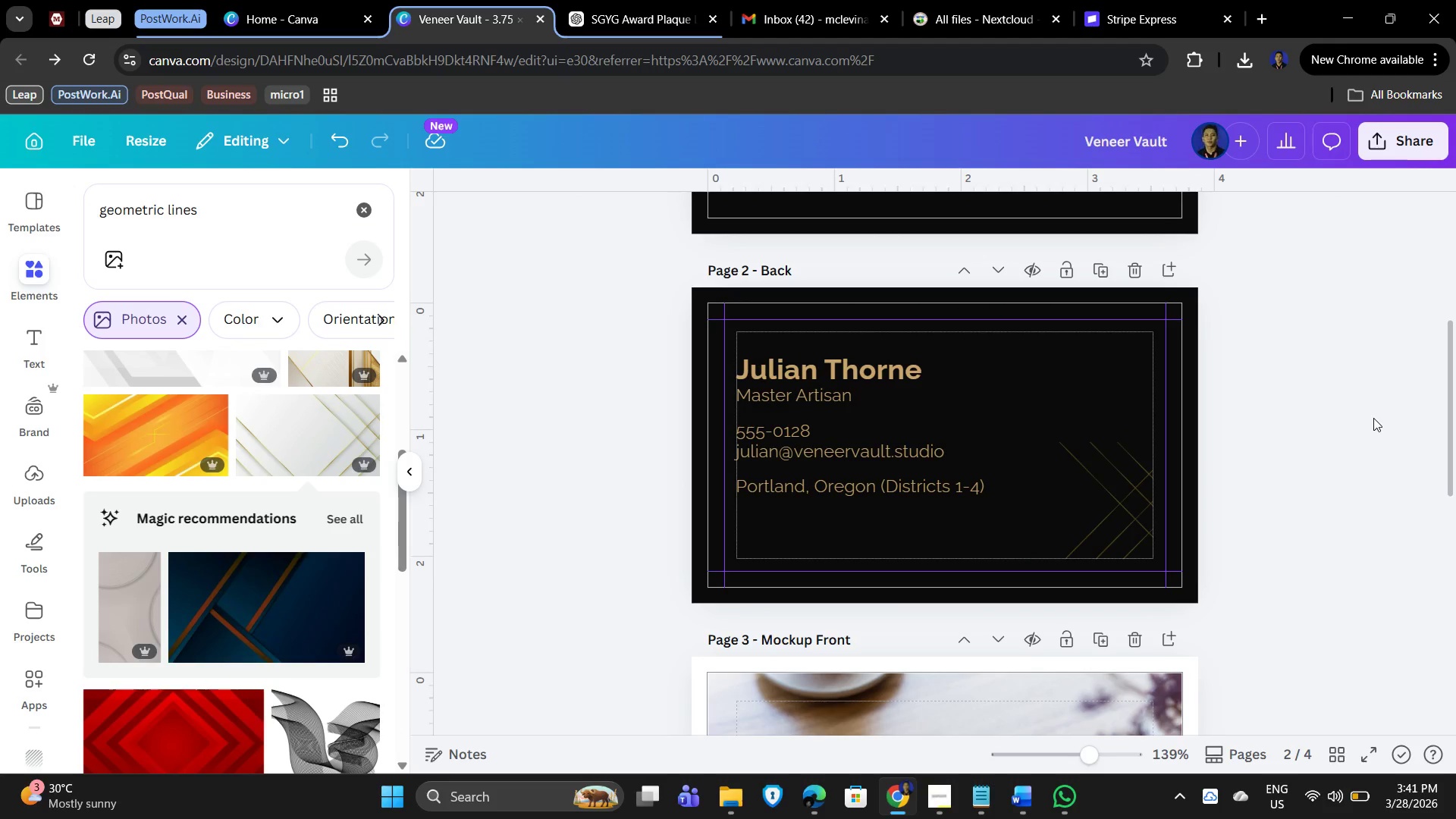 
scroll: coordinate [1376, 416], scroll_direction: down, amount: 5.0
 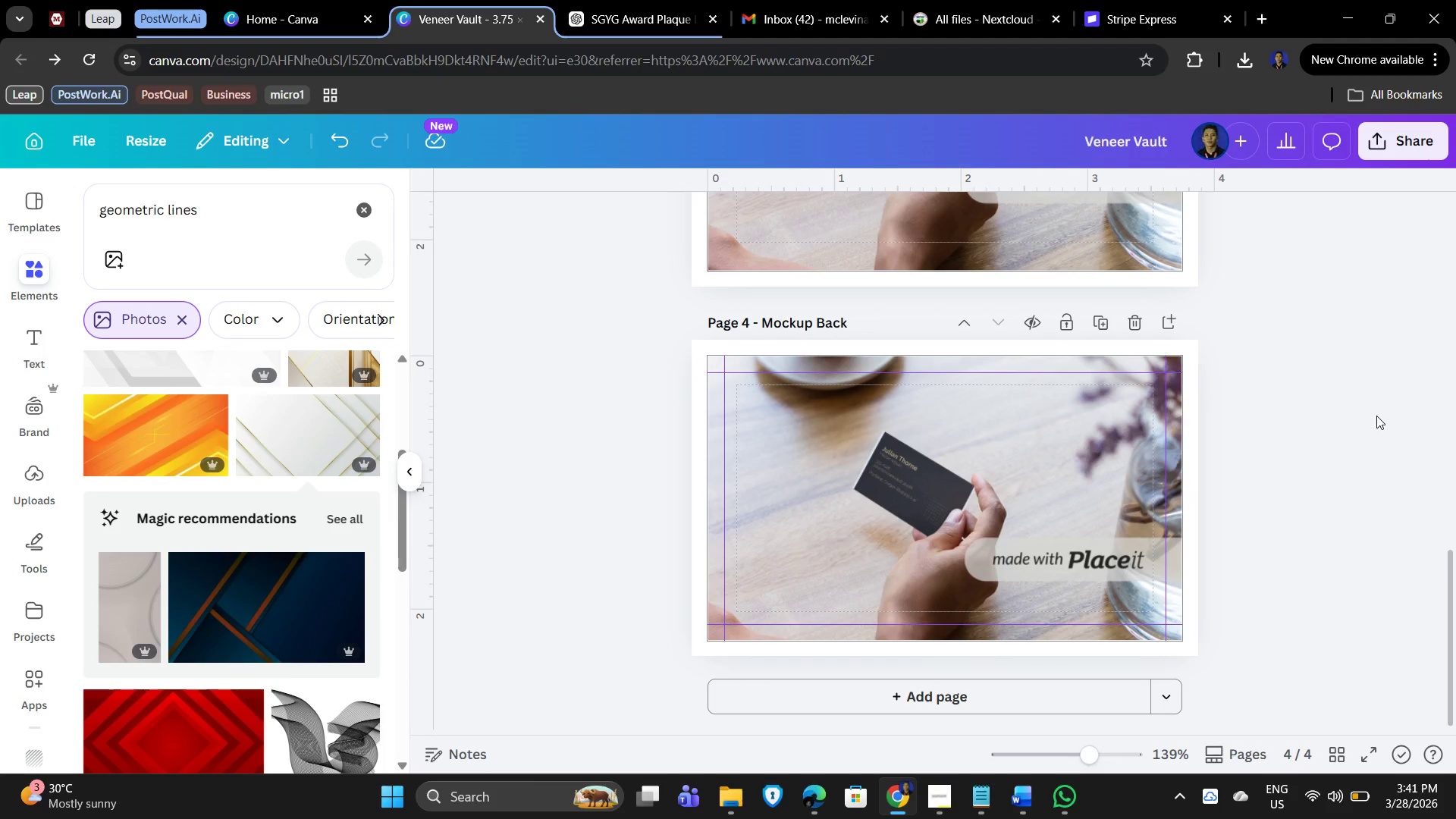 
scroll: coordinate [1376, 416], scroll_direction: up, amount: 5.0
 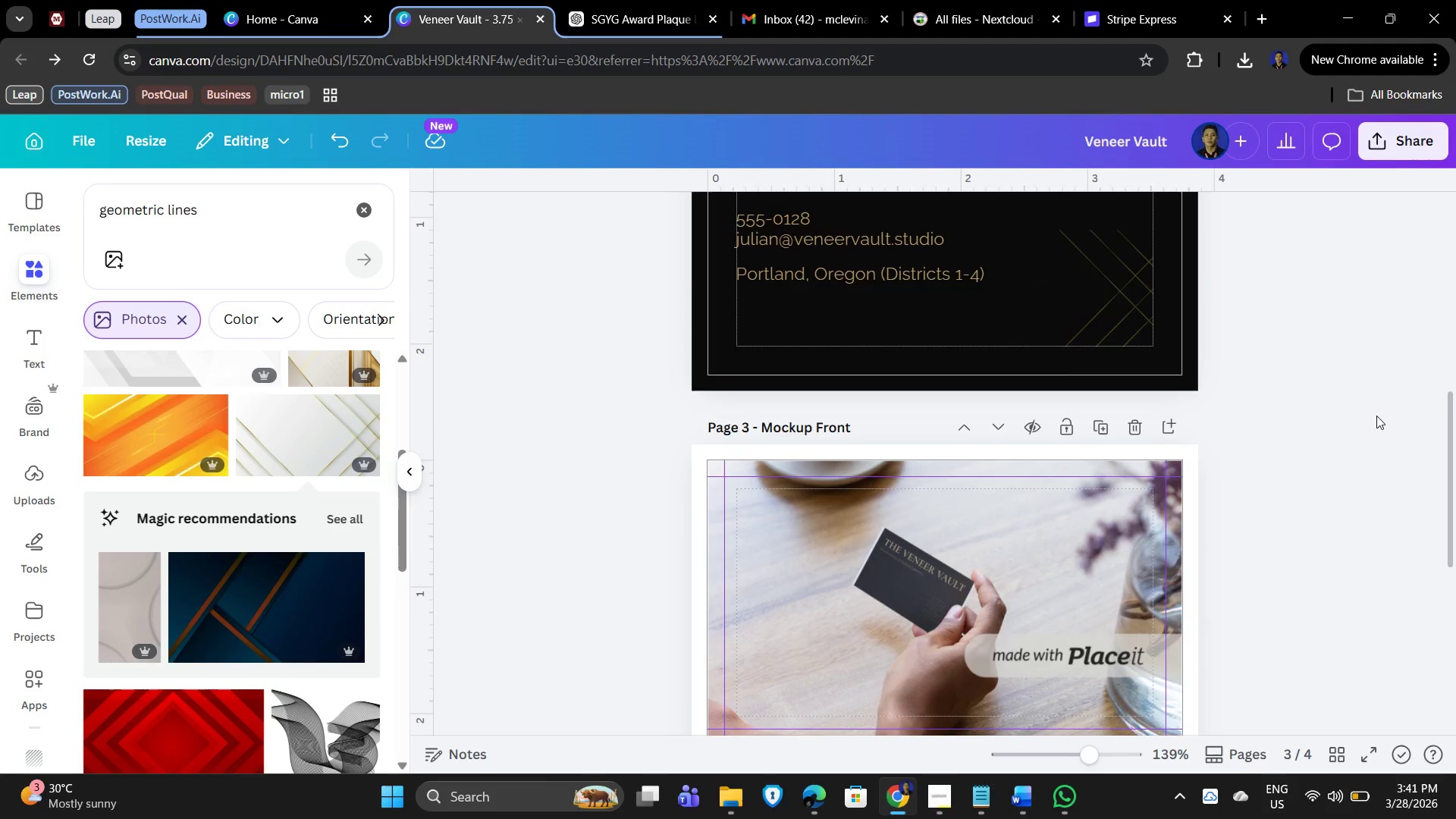 
hold_key(key=ControlLeft, duration=1.5)
scroll: coordinate [1297, 507], scroll_direction: down, amount: 2.0
 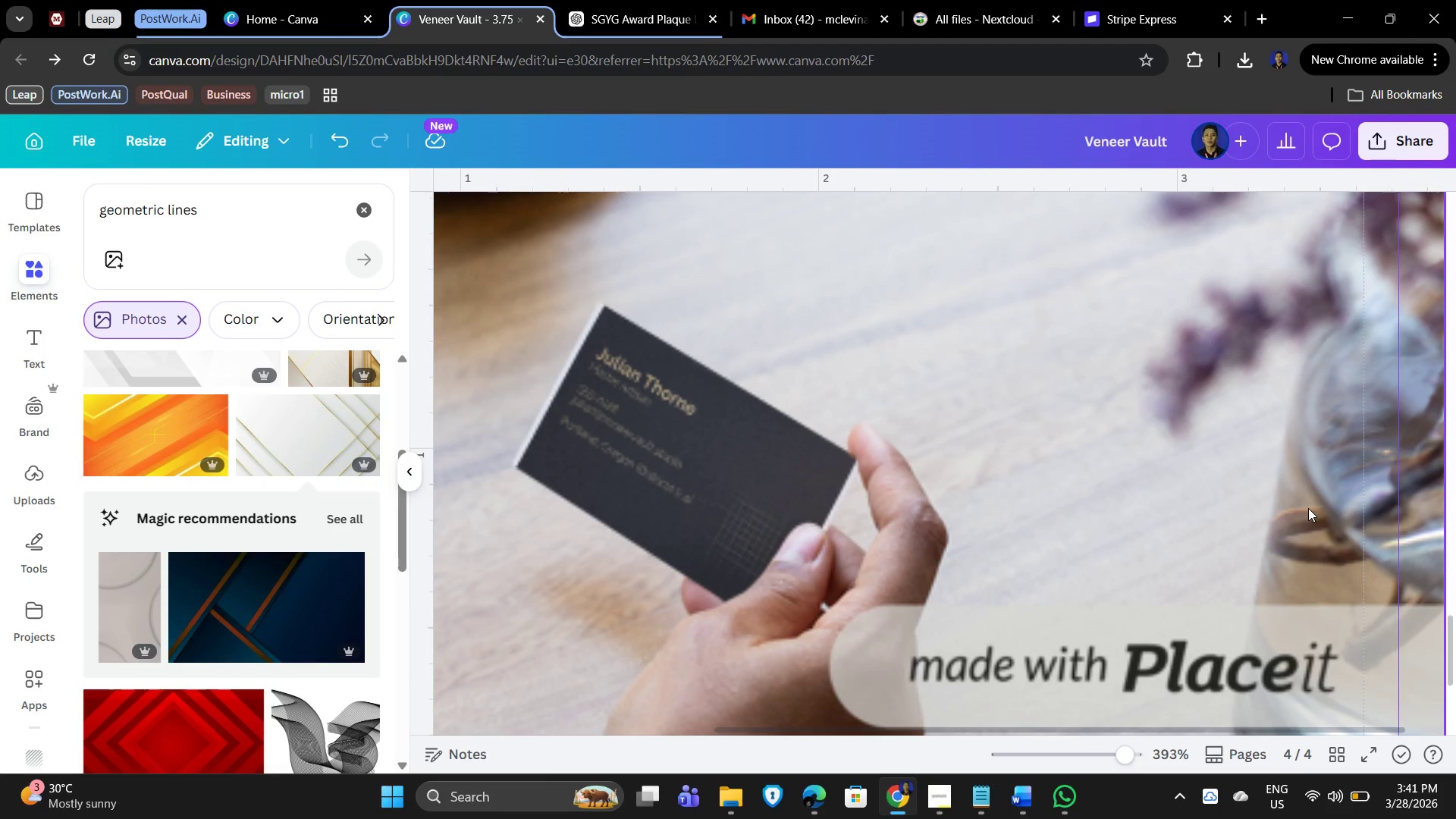 
hold_key(key=ControlLeft, duration=1.5)
 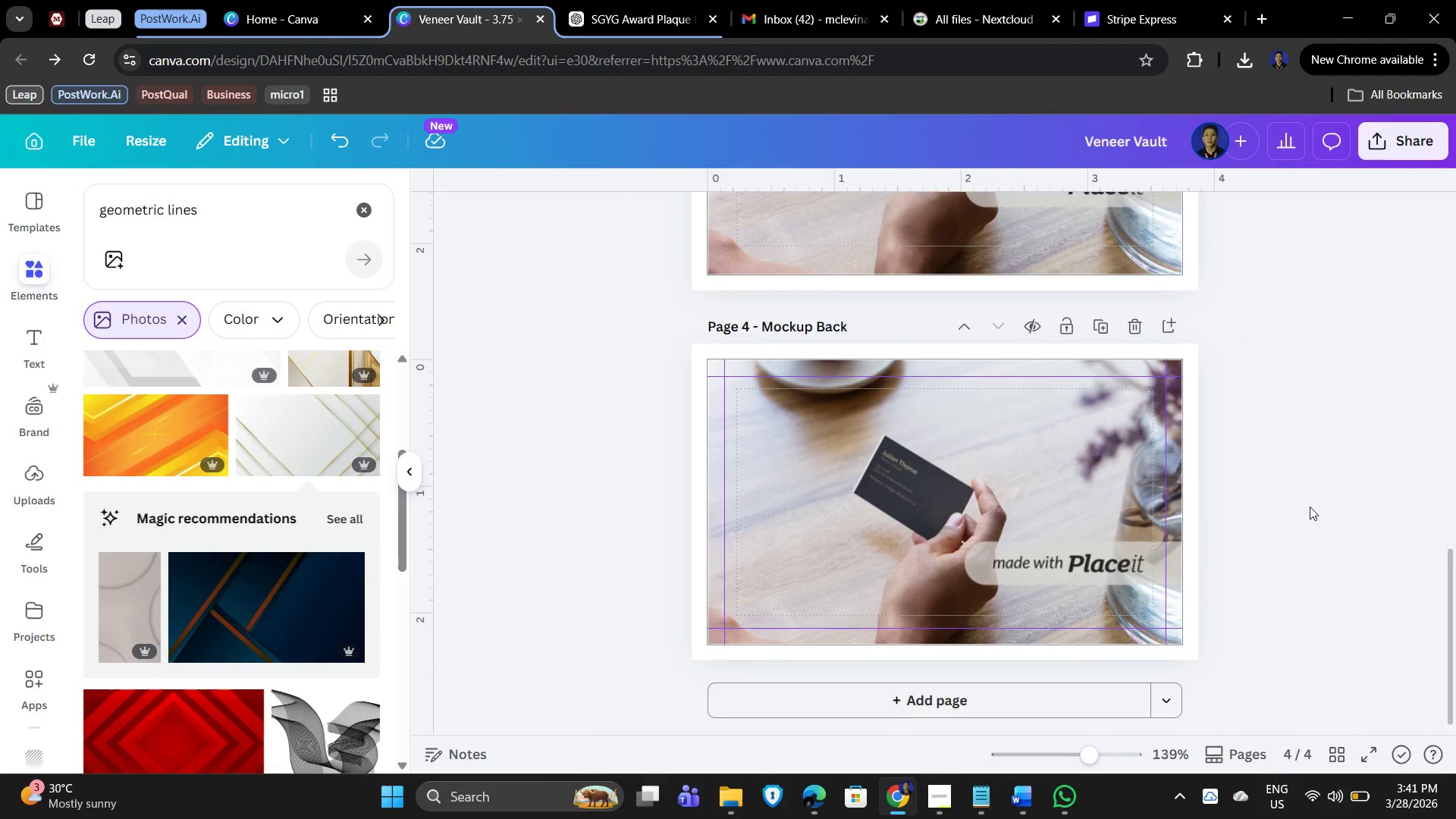 
hold_key(key=ControlLeft, duration=1.03)
scroll: coordinate [1310, 507], scroll_direction: down, amount: 6.0
 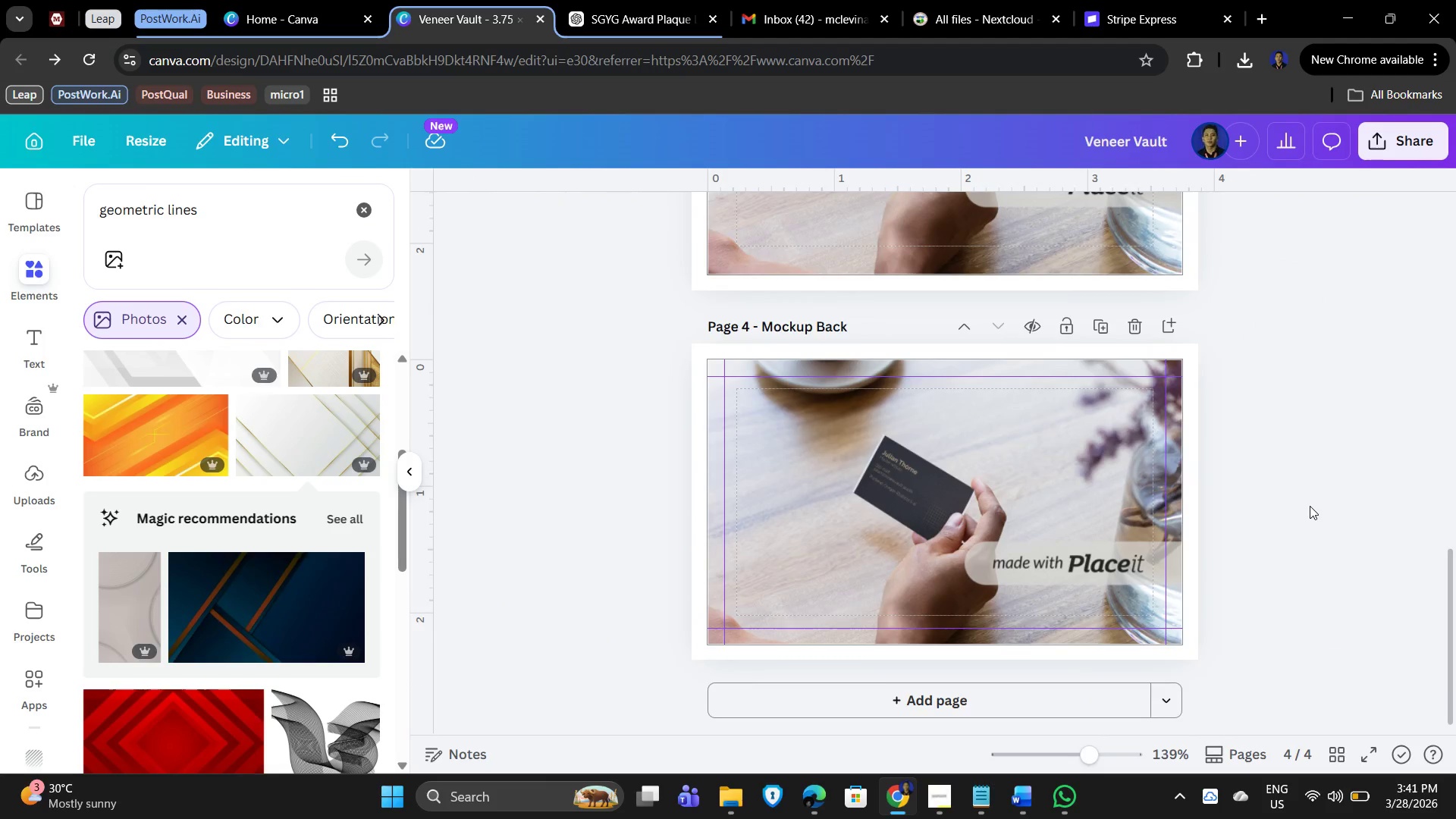 
scroll: coordinate [1316, 498], scroll_direction: up, amount: 4.0
 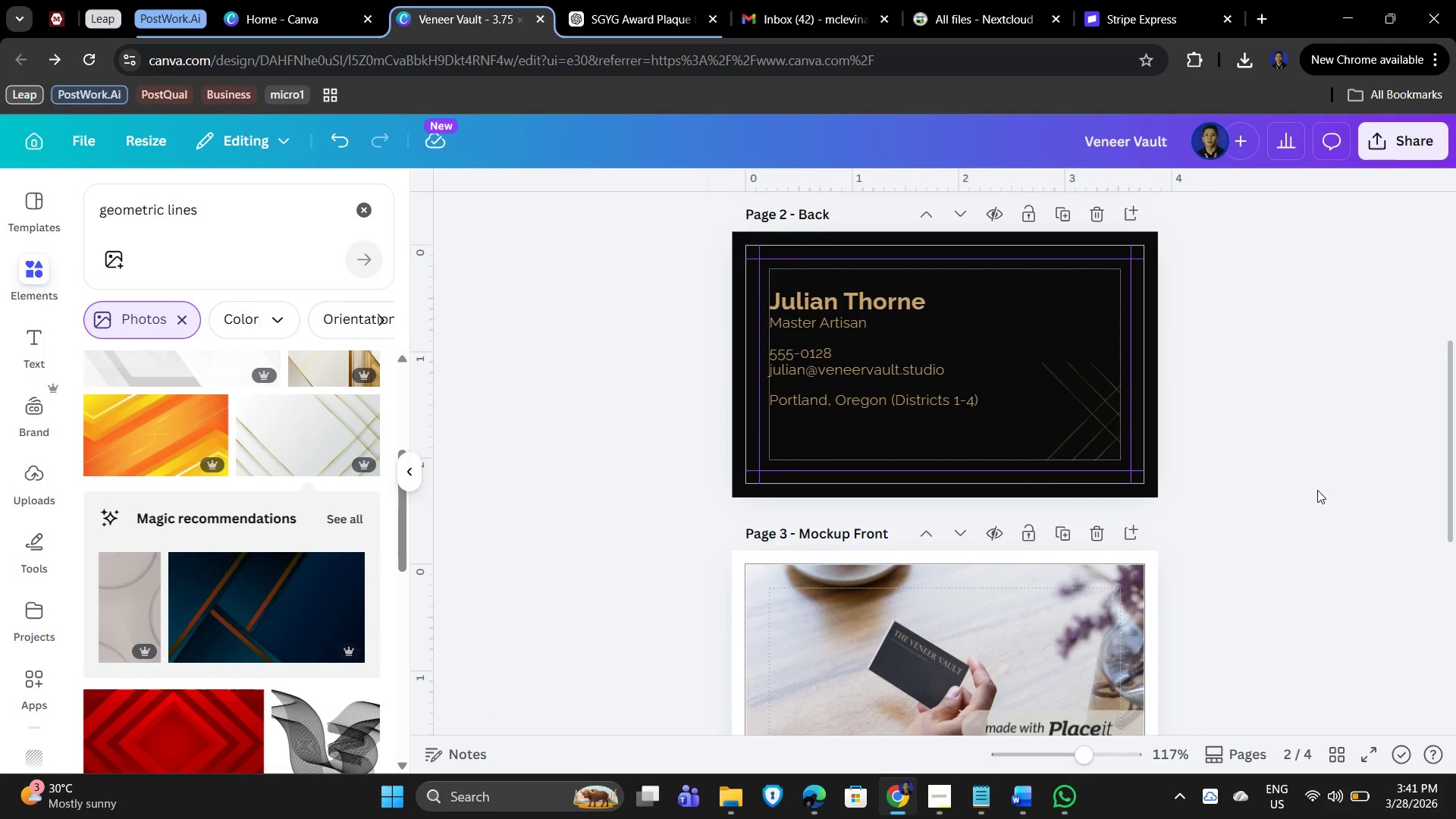 
scroll: coordinate [33, 695], scroll_direction: down, amount: 15.0
 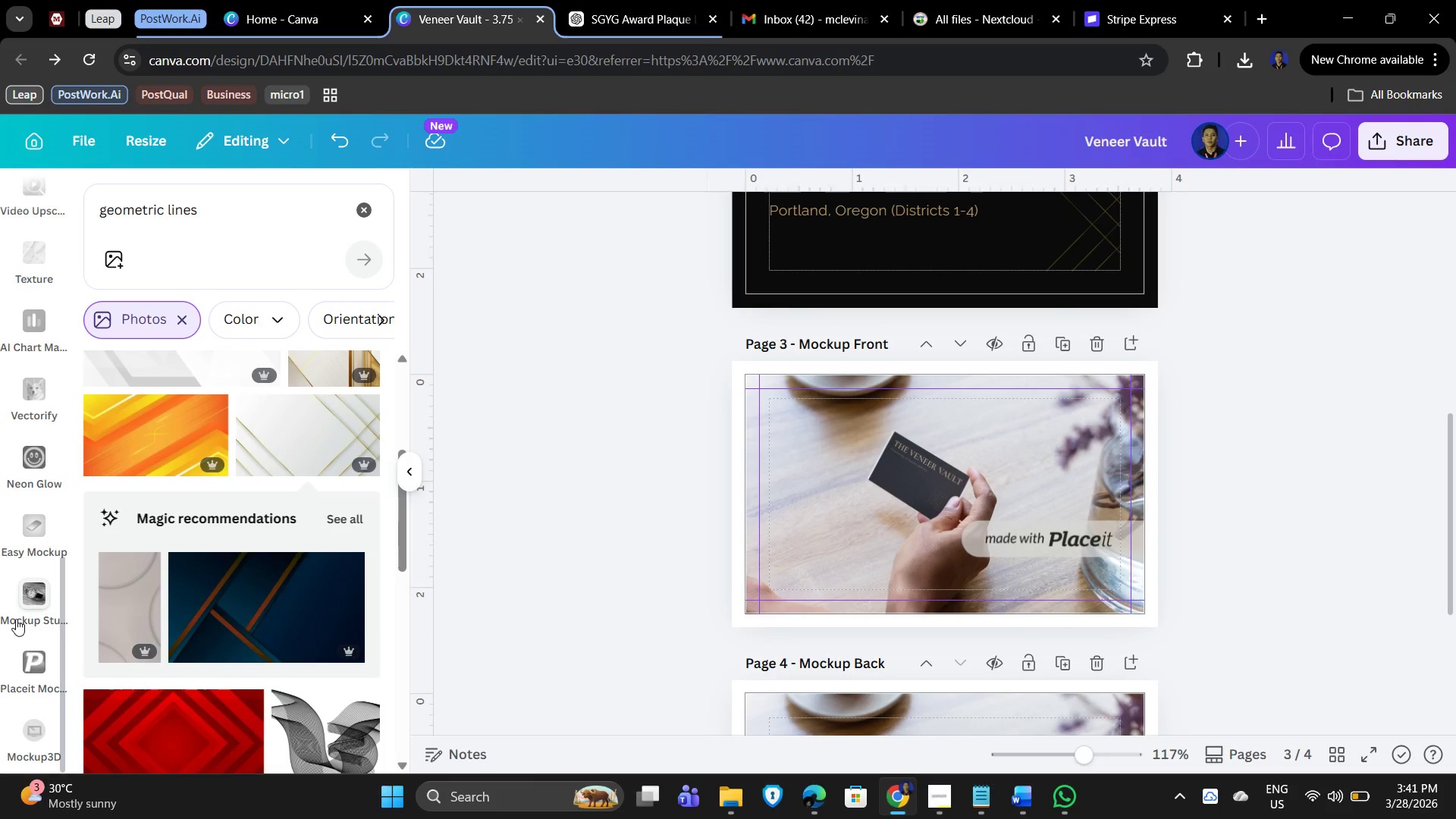 
left_click([30, 597])
 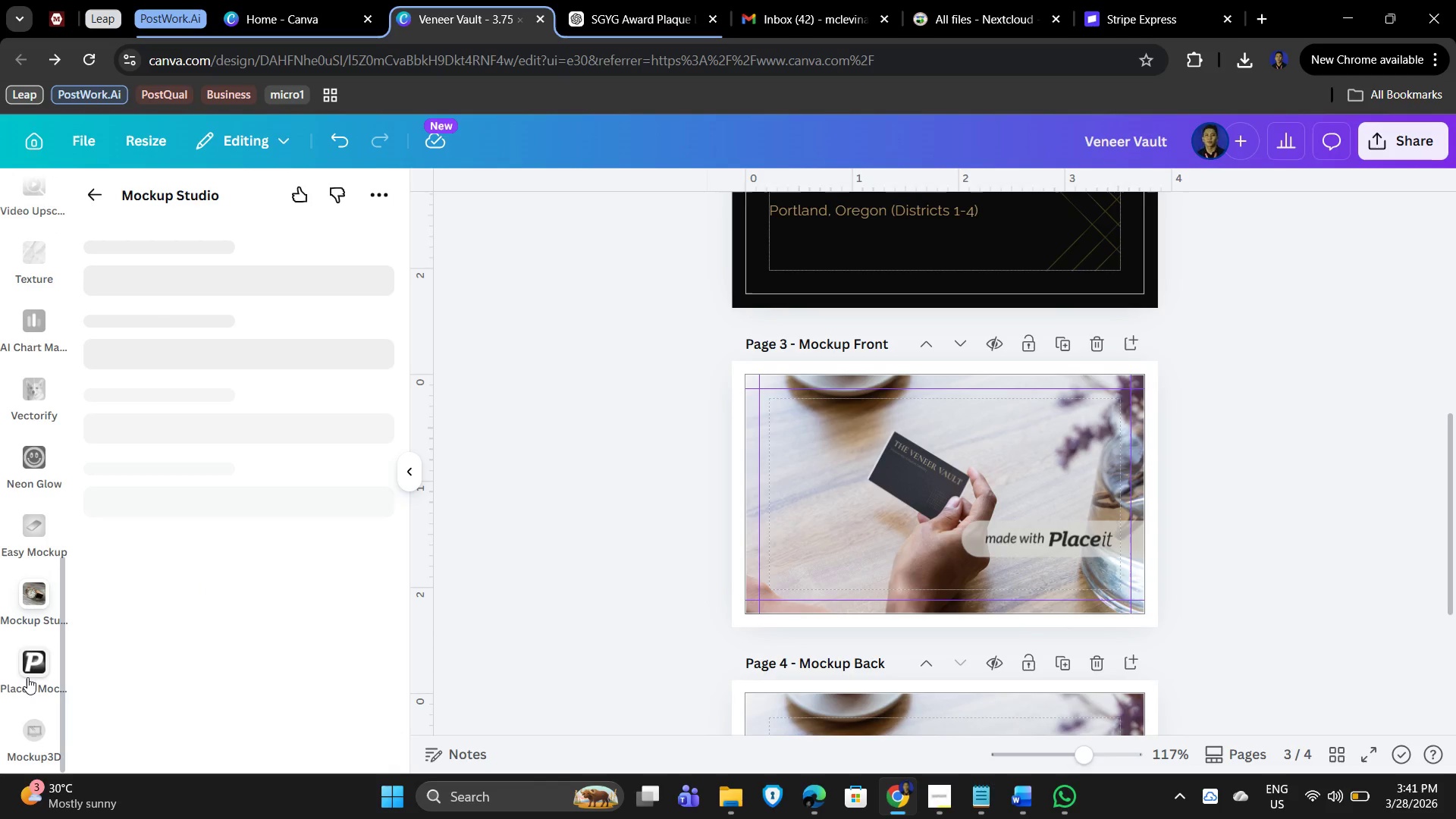 
left_click([31, 672])
 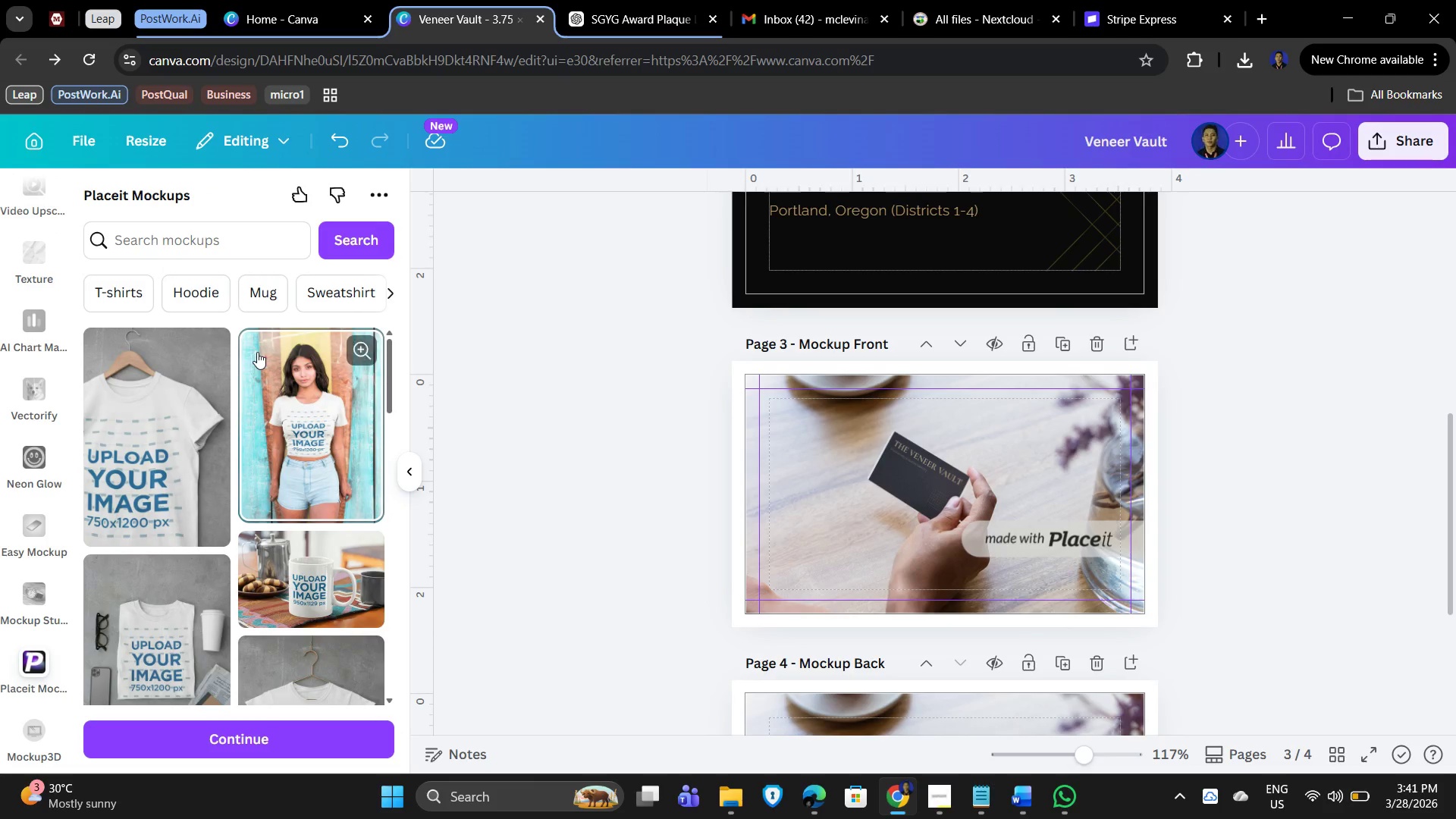 
scroll: coordinate [290, 557], scroll_direction: down, amount: 15.0
 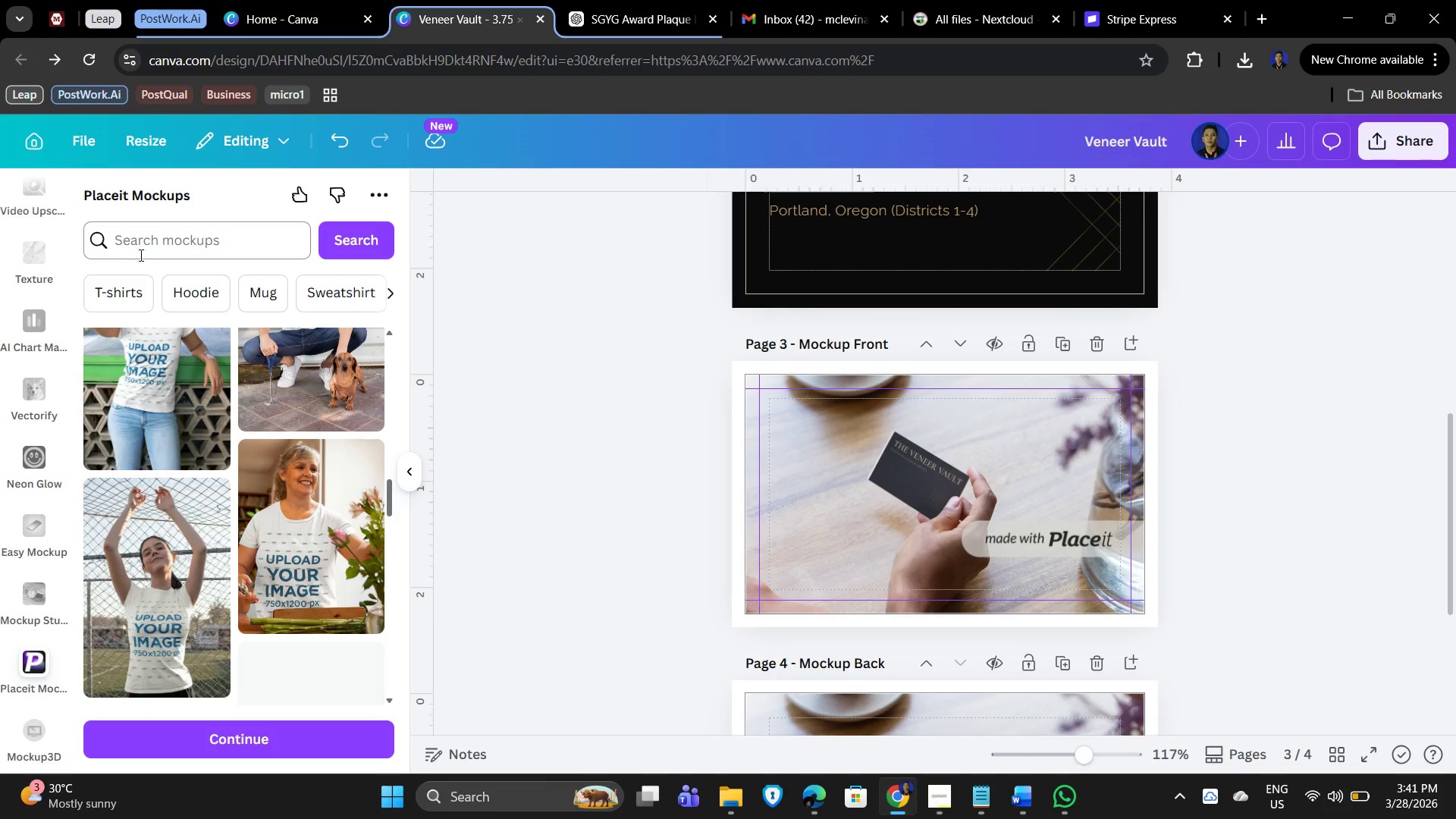 
left_click([142, 248])
 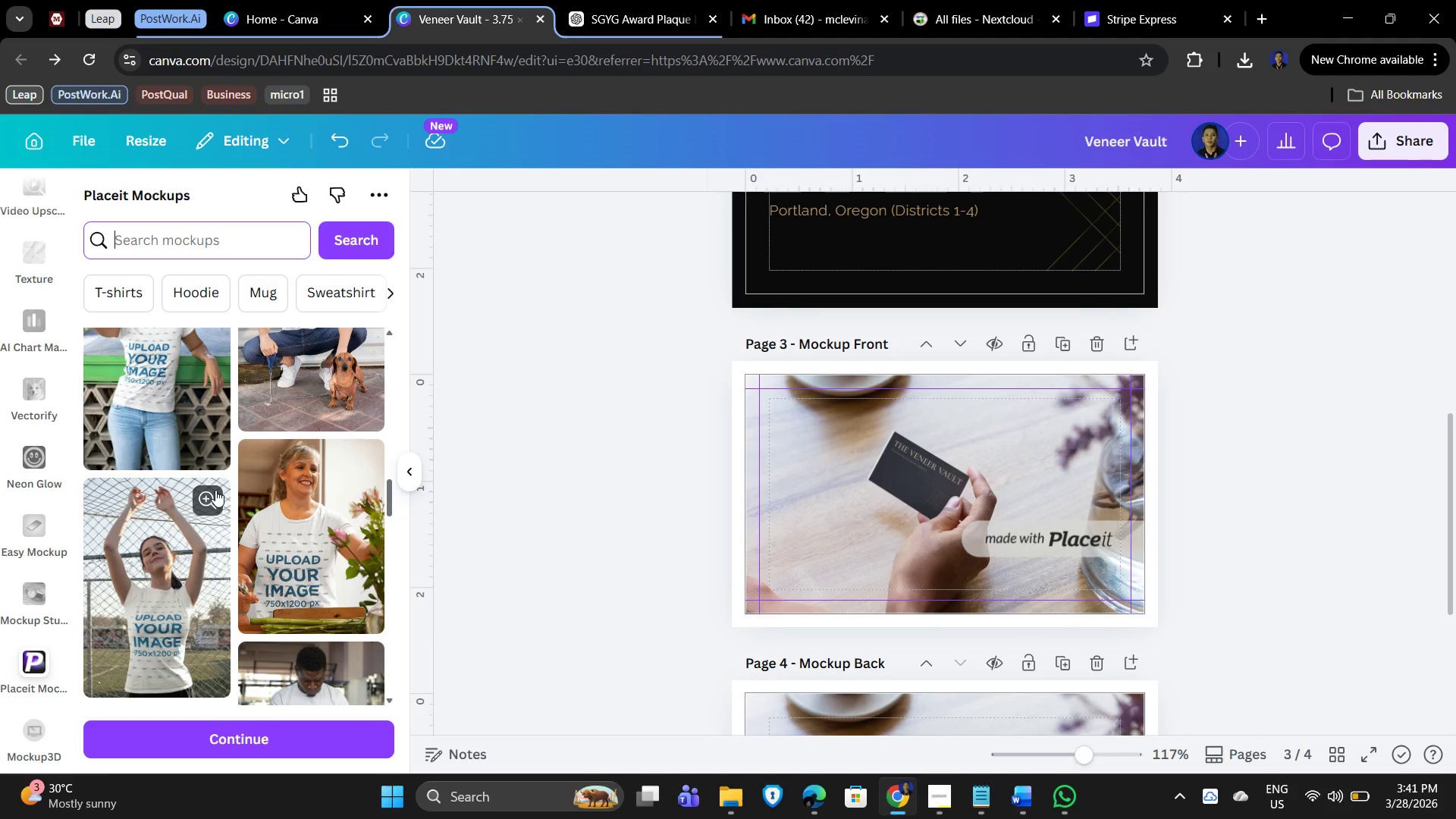 
type(business card)
 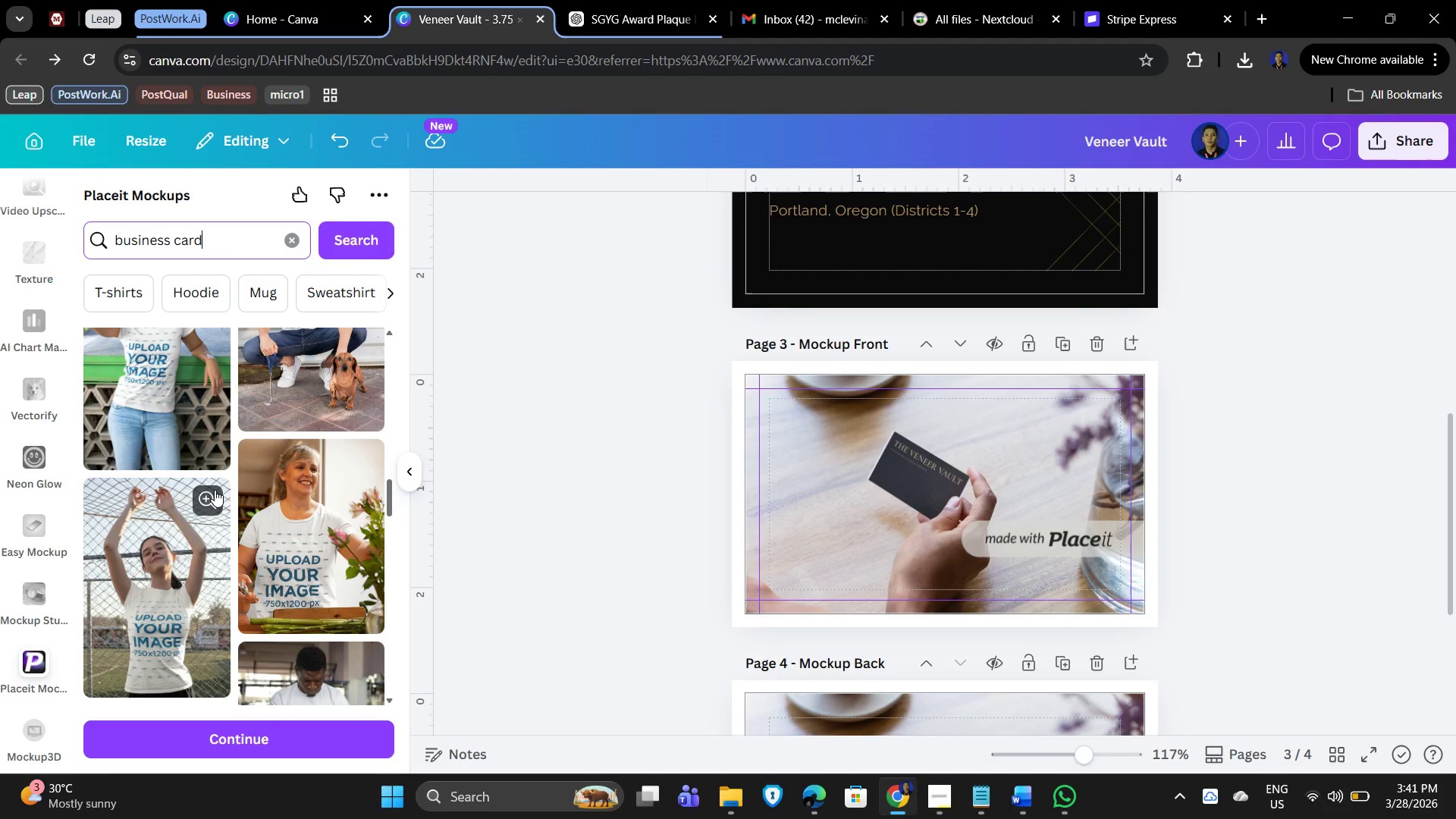 
key(Enter)
 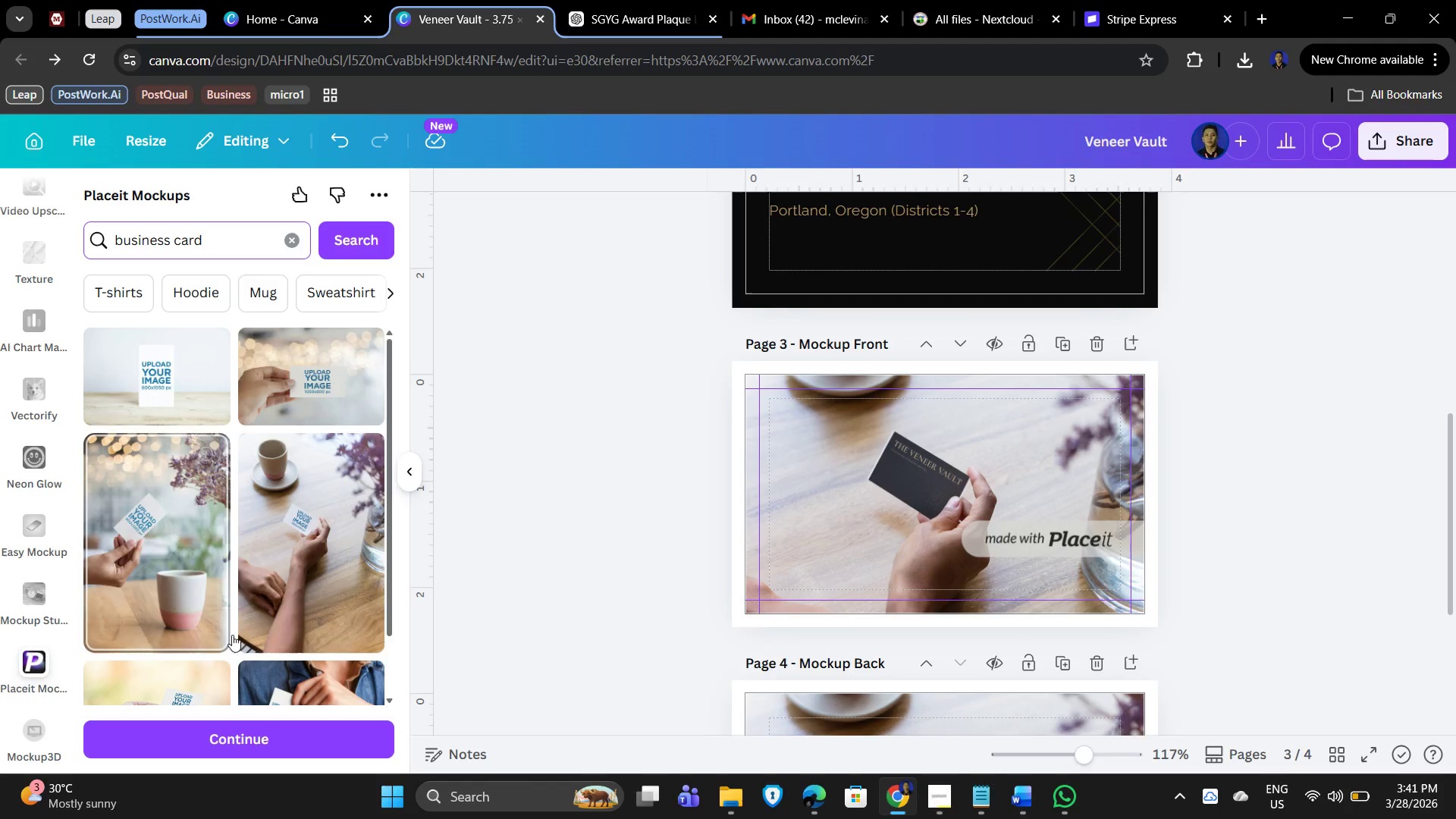 
left_click([311, 540])
 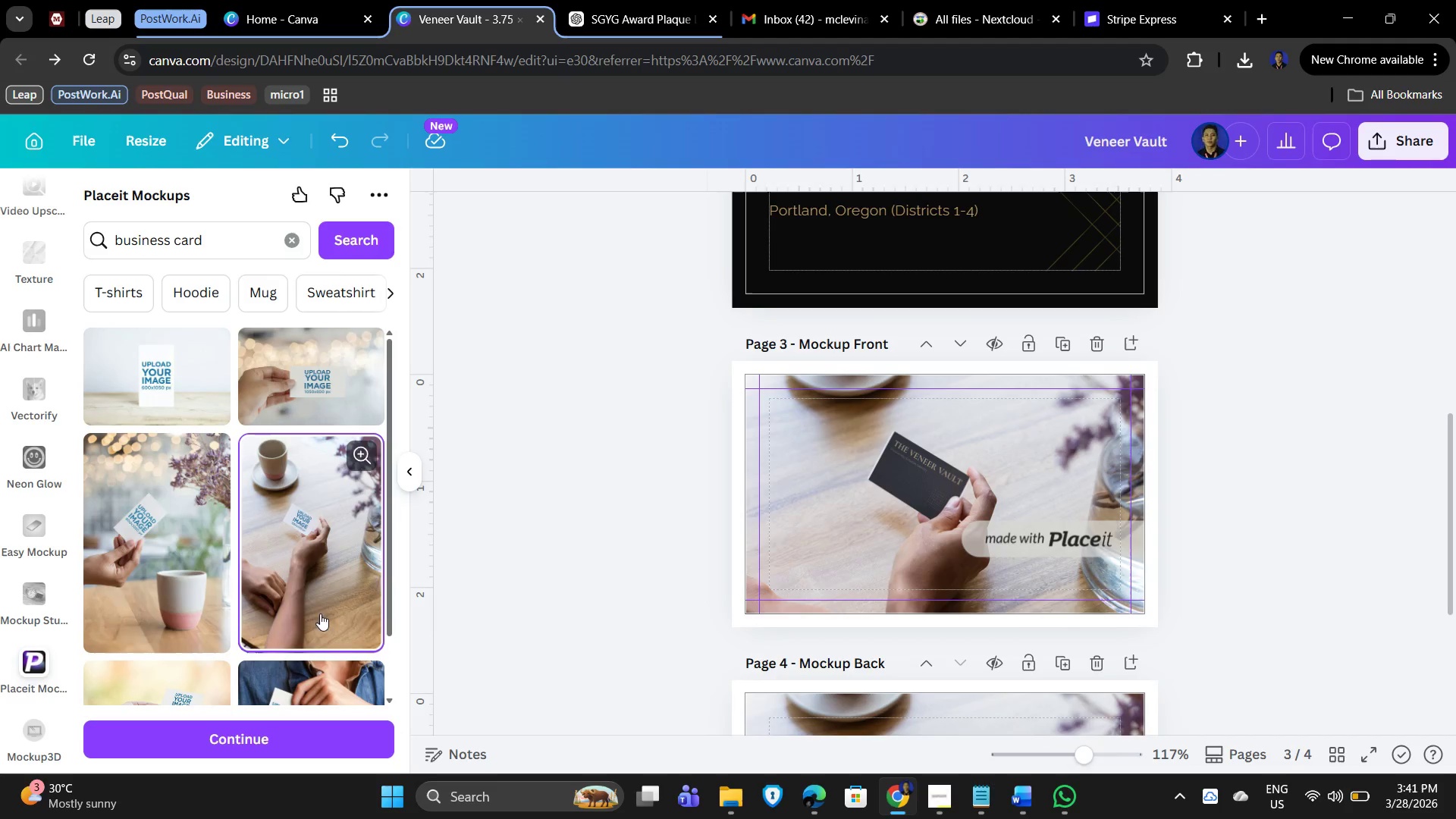 
scroll: coordinate [243, 564], scroll_direction: none, amount: 0.0
 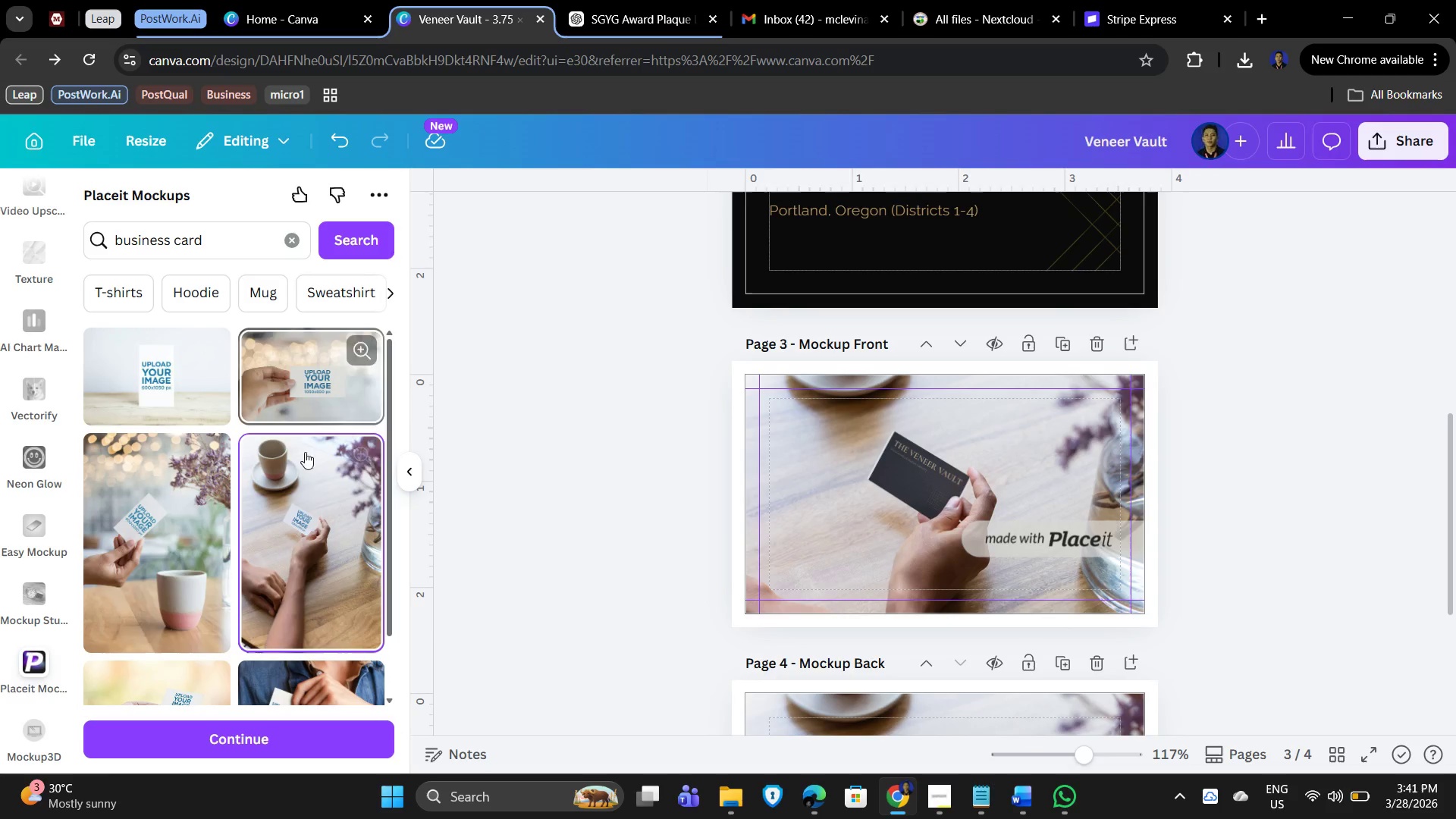 
scroll: coordinate [292, 540], scroll_direction: down, amount: 4.0
 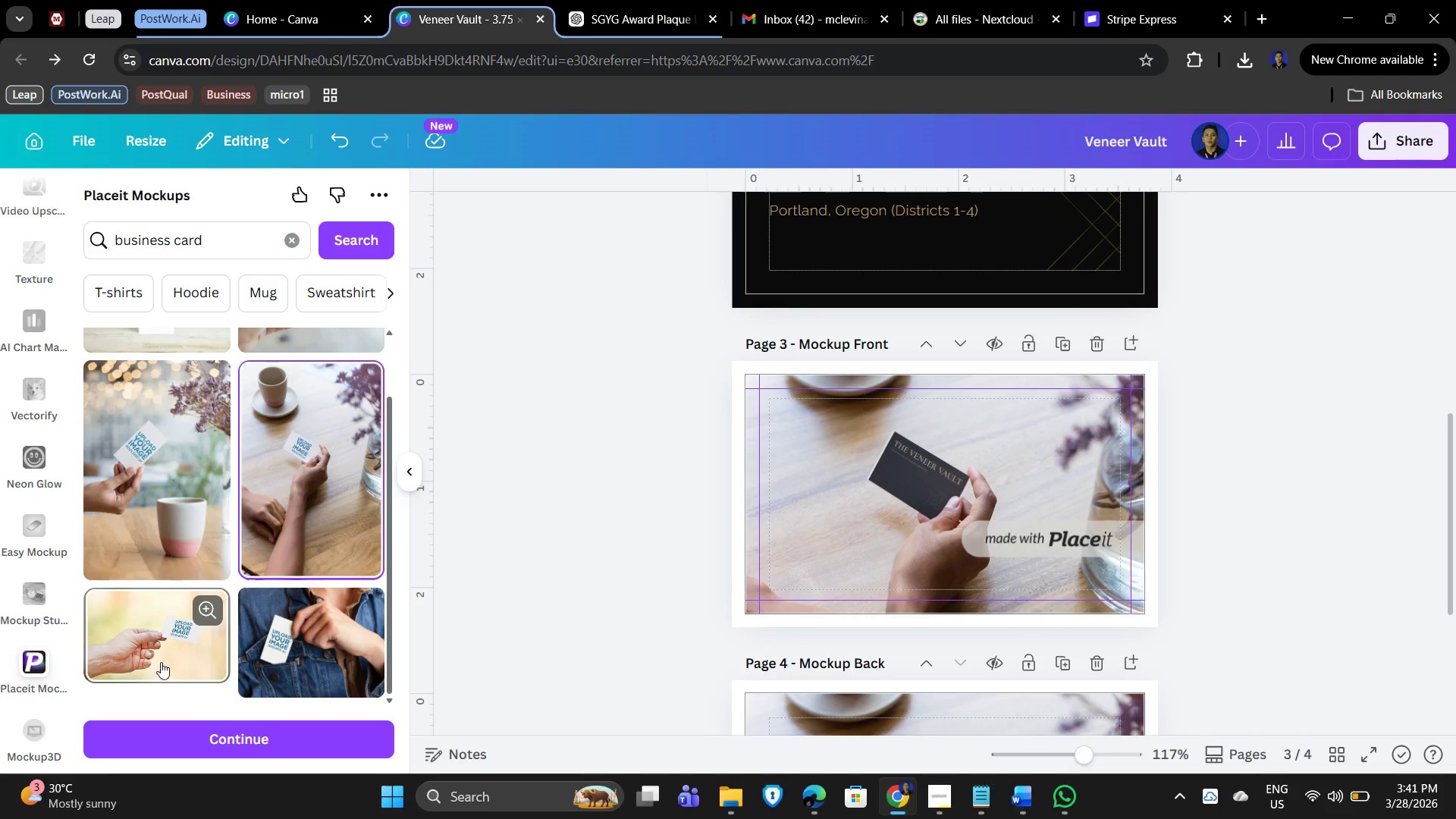 
left_click([319, 527])
 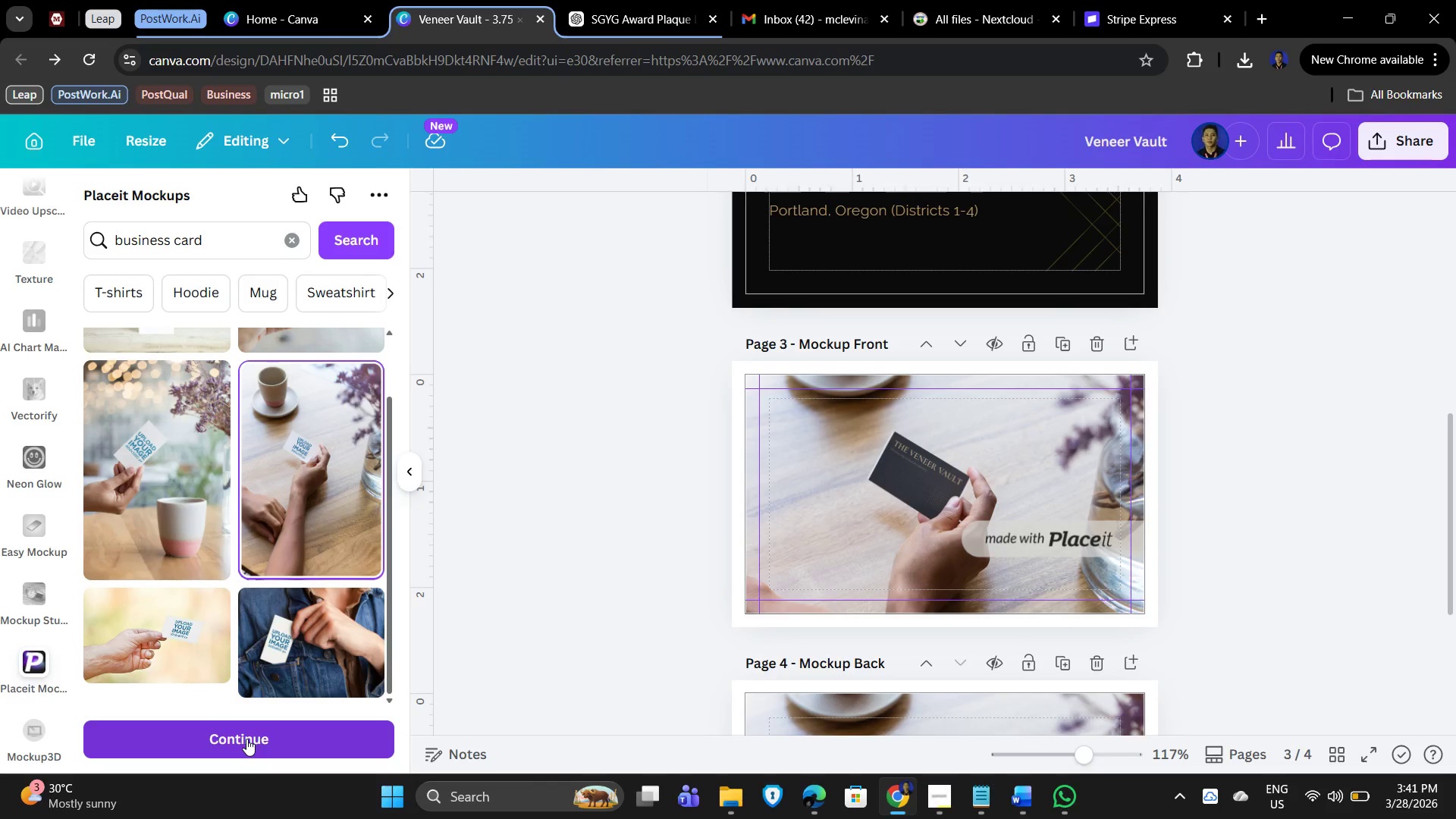 
left_click([246, 739])
 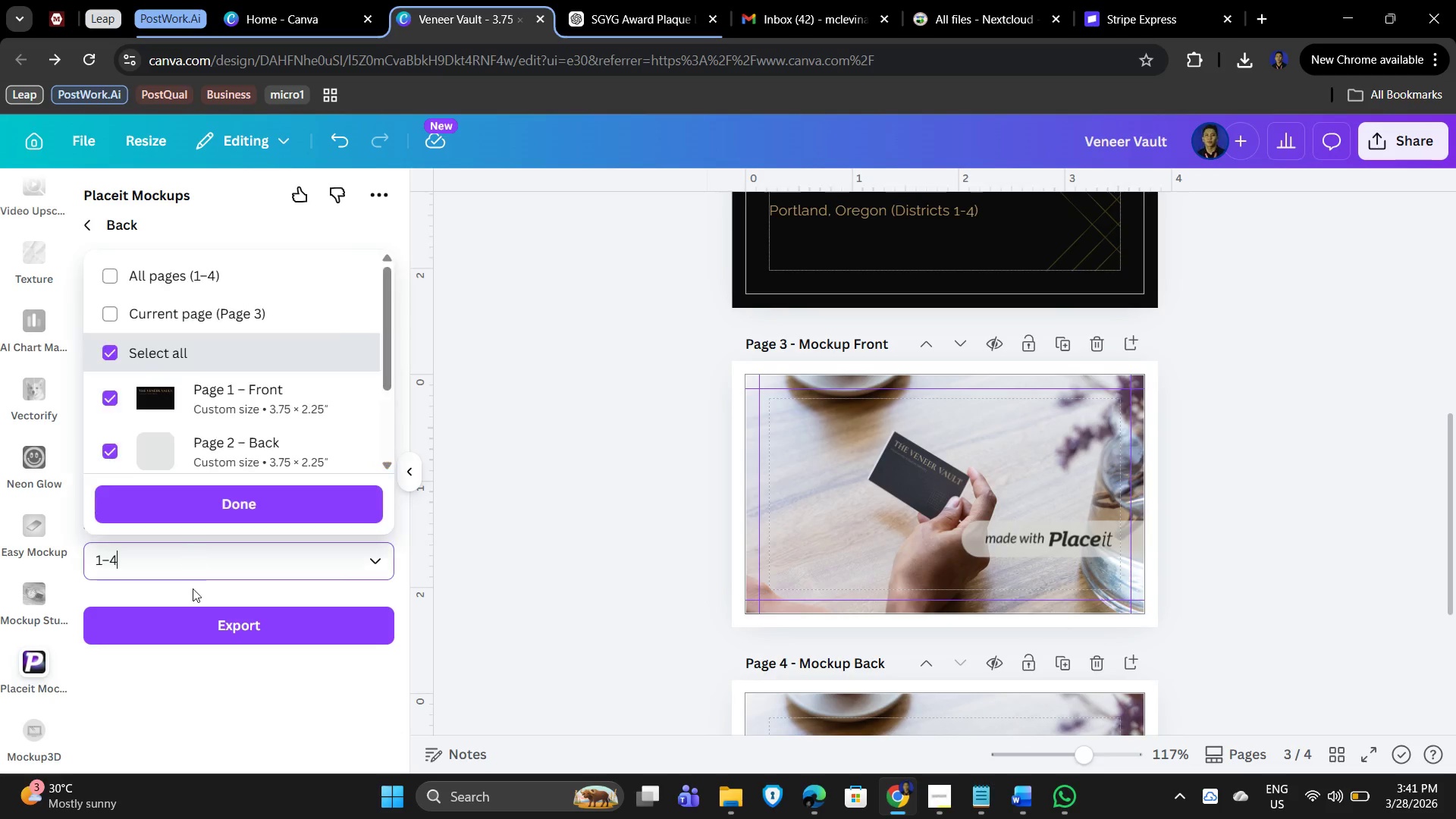 
left_click([113, 344])
 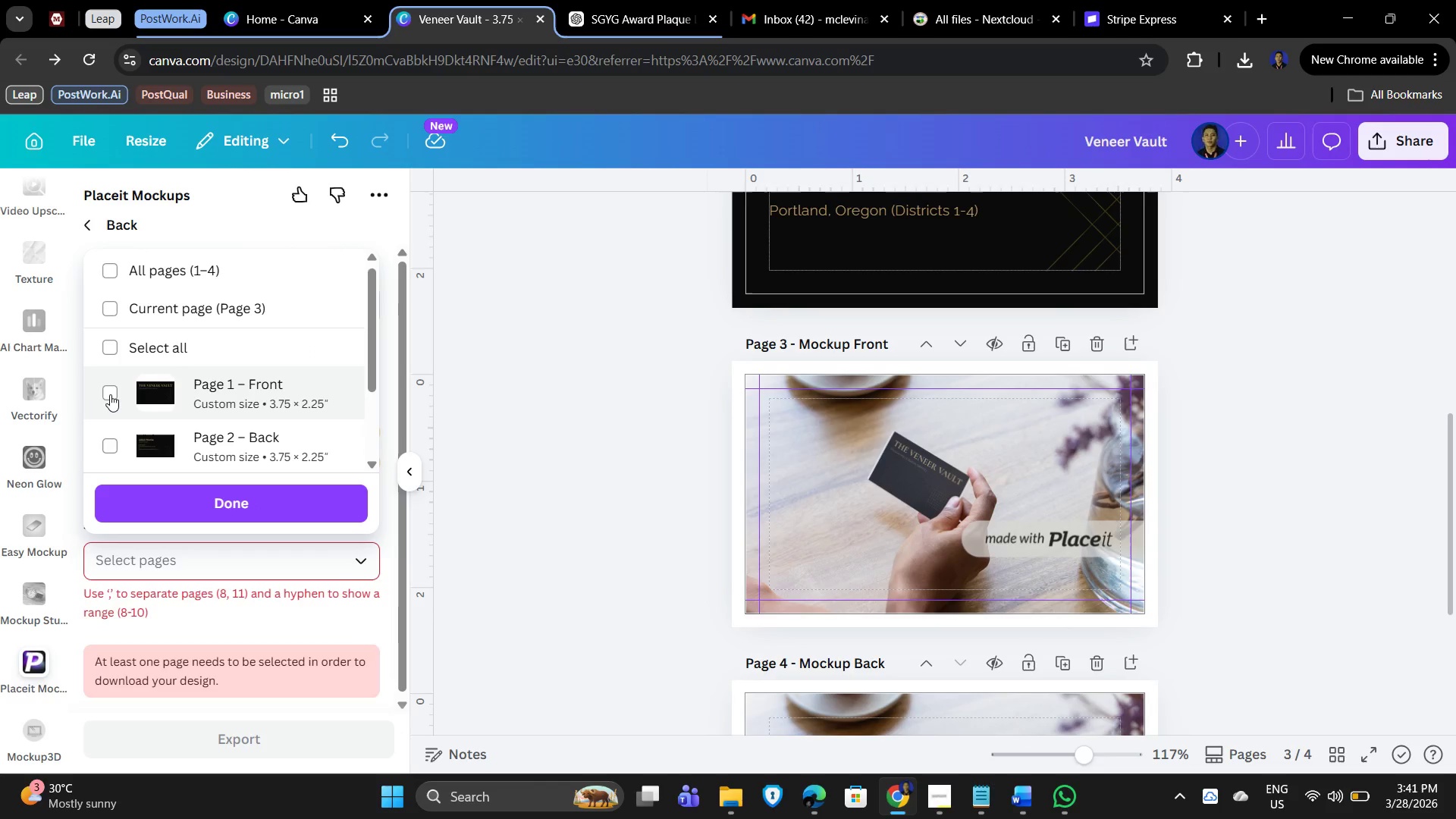 
left_click([111, 391])
 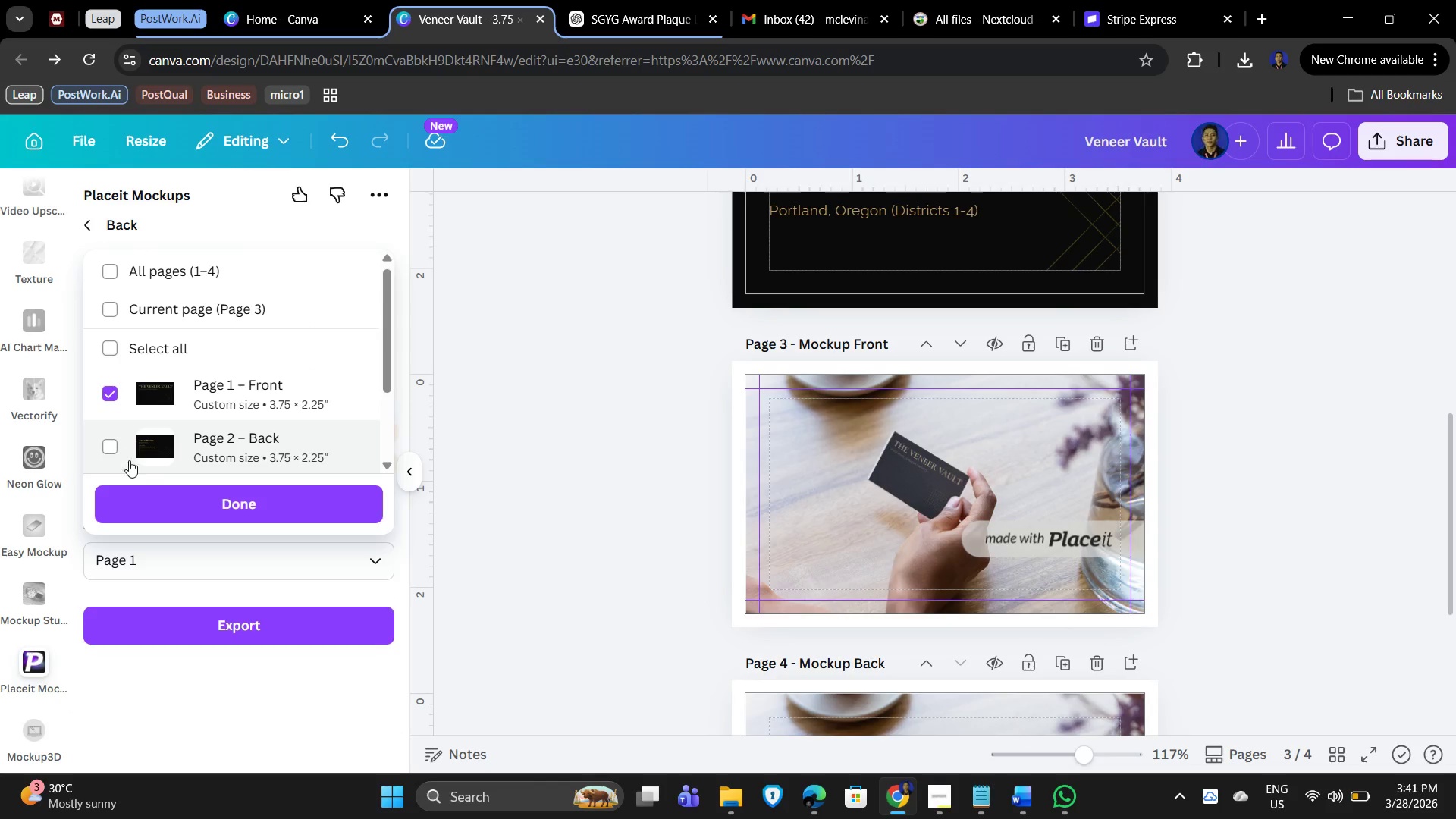 
hold_key(key=ShiftLeft, duration=0.64)
left_click([115, 448])
 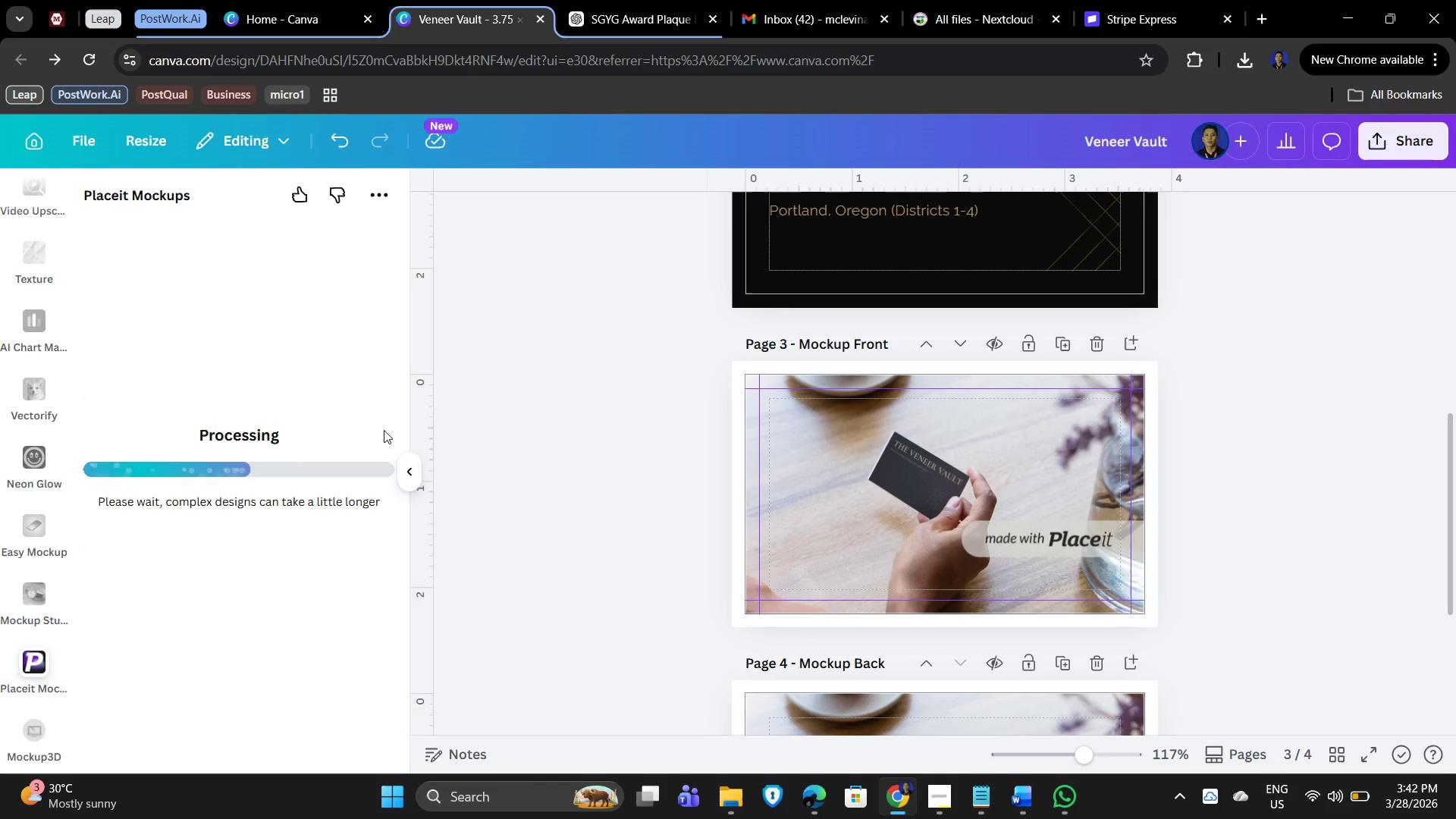 
wait(9.27)
 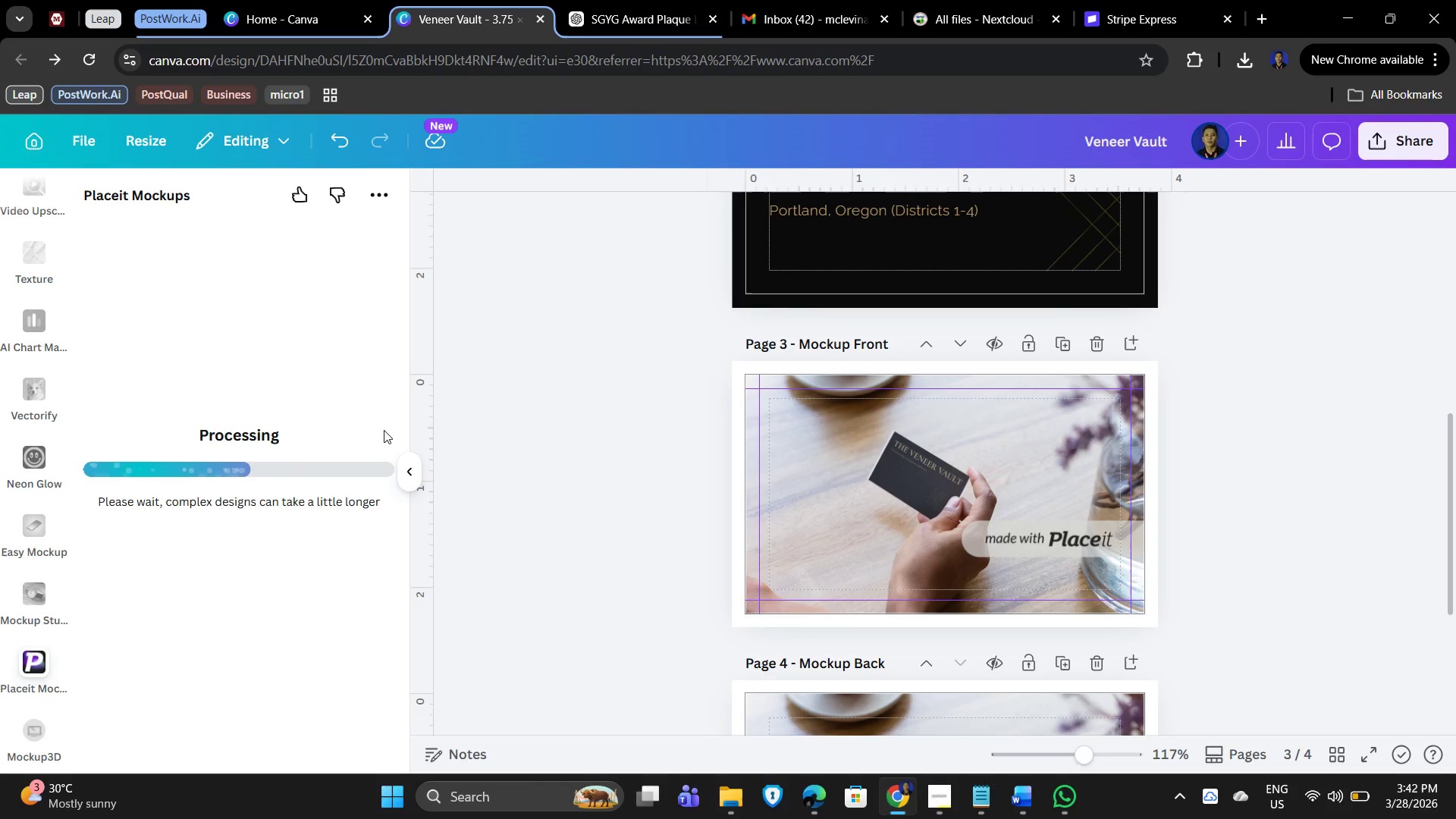 
left_click([155, 401])
 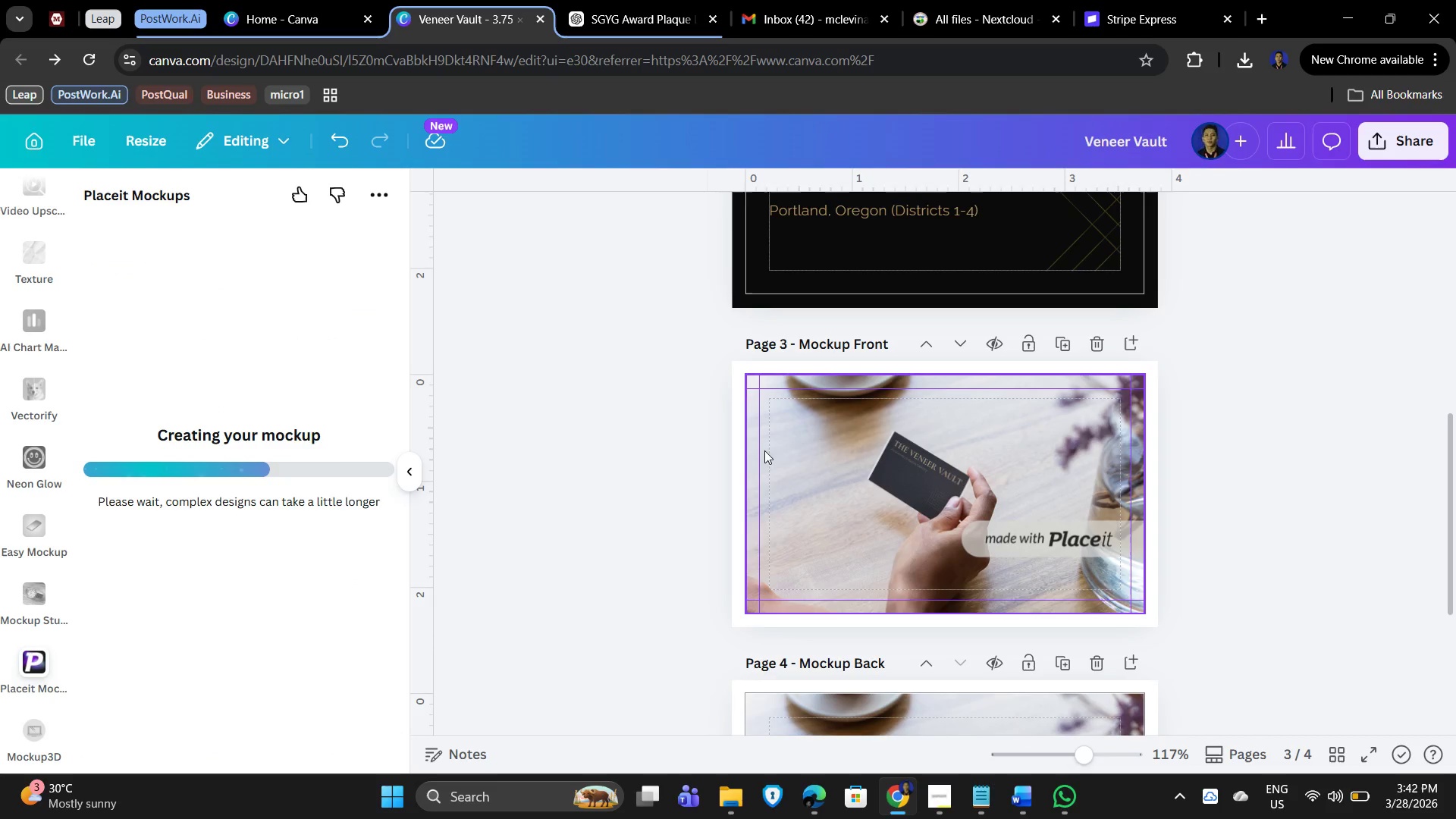 
wait(11.19)
 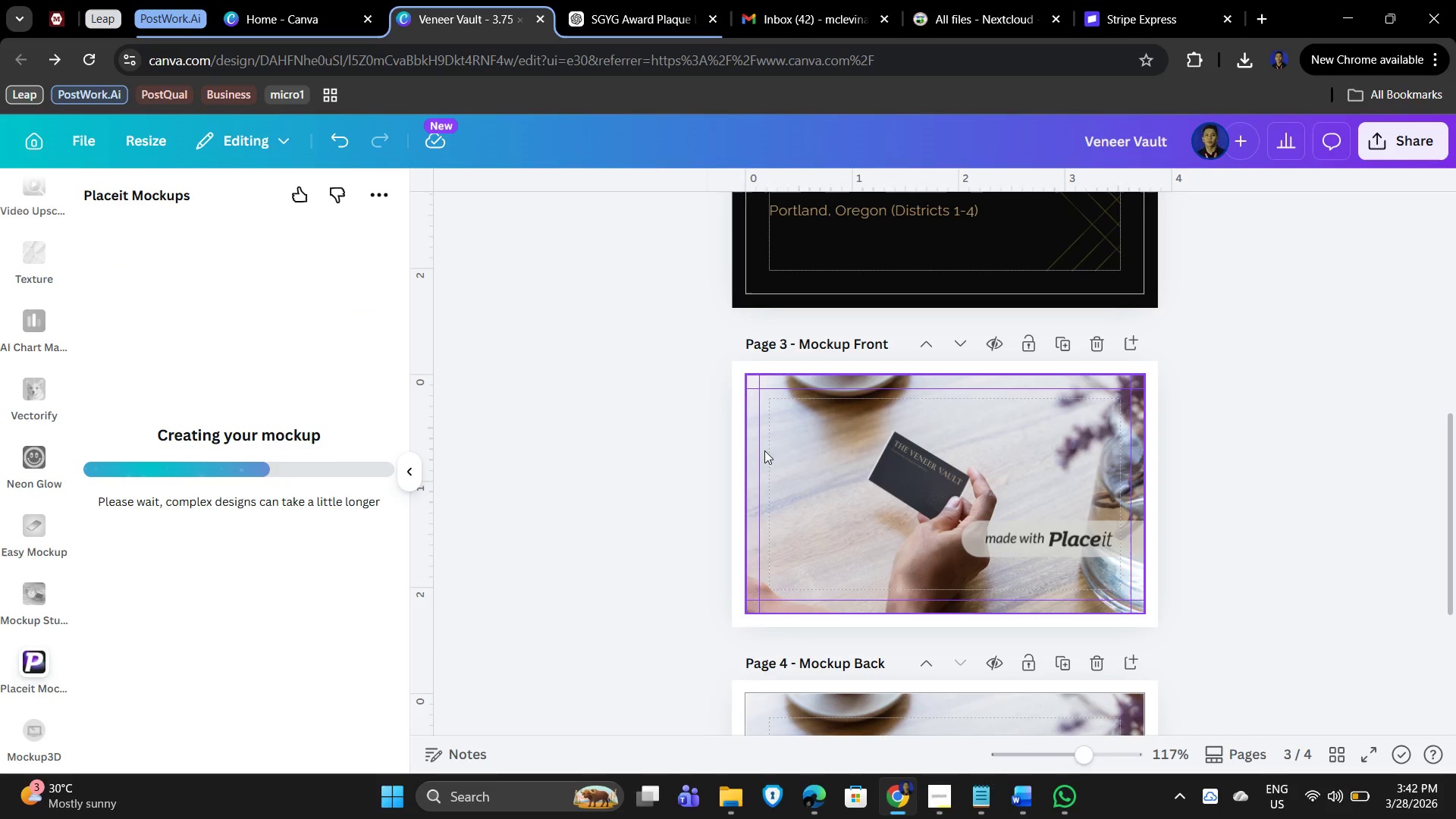 
left_click([235, 600])
 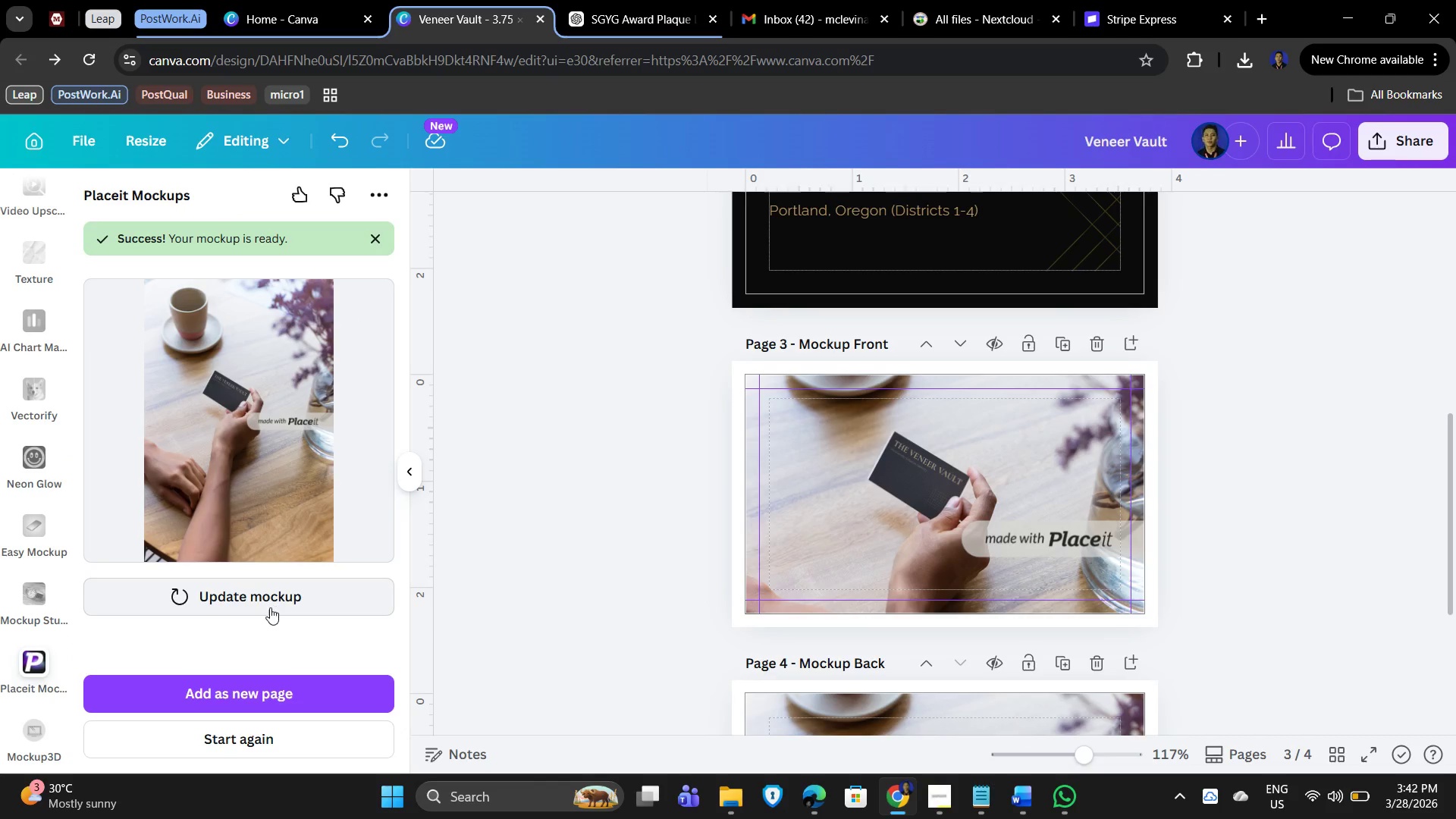 
left_click([244, 692])
 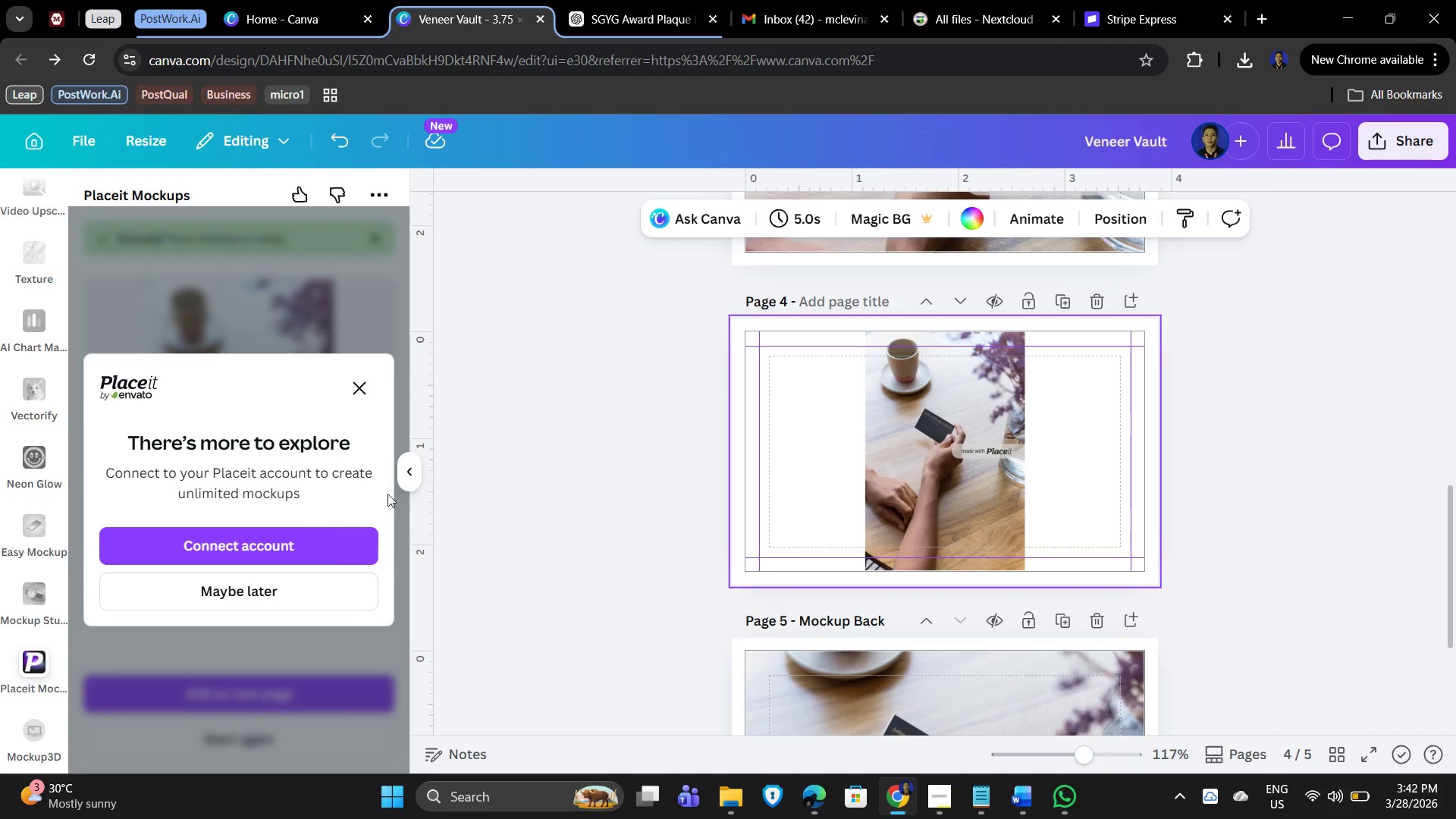 
scroll: coordinate [1095, 528], scroll_direction: up, amount: 2.0
 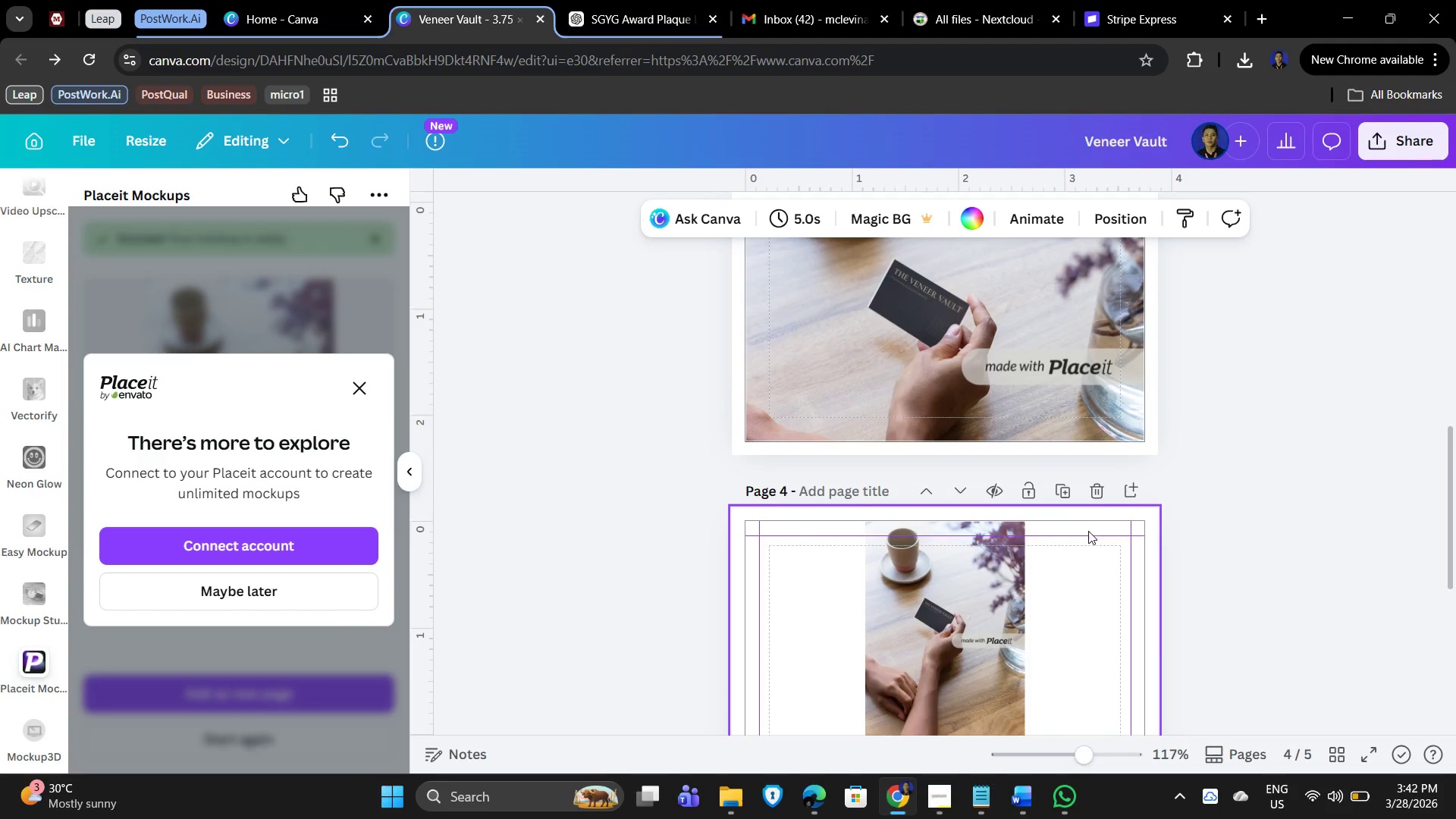 
scroll: coordinate [1088, 536], scroll_direction: down, amount: 4.0
 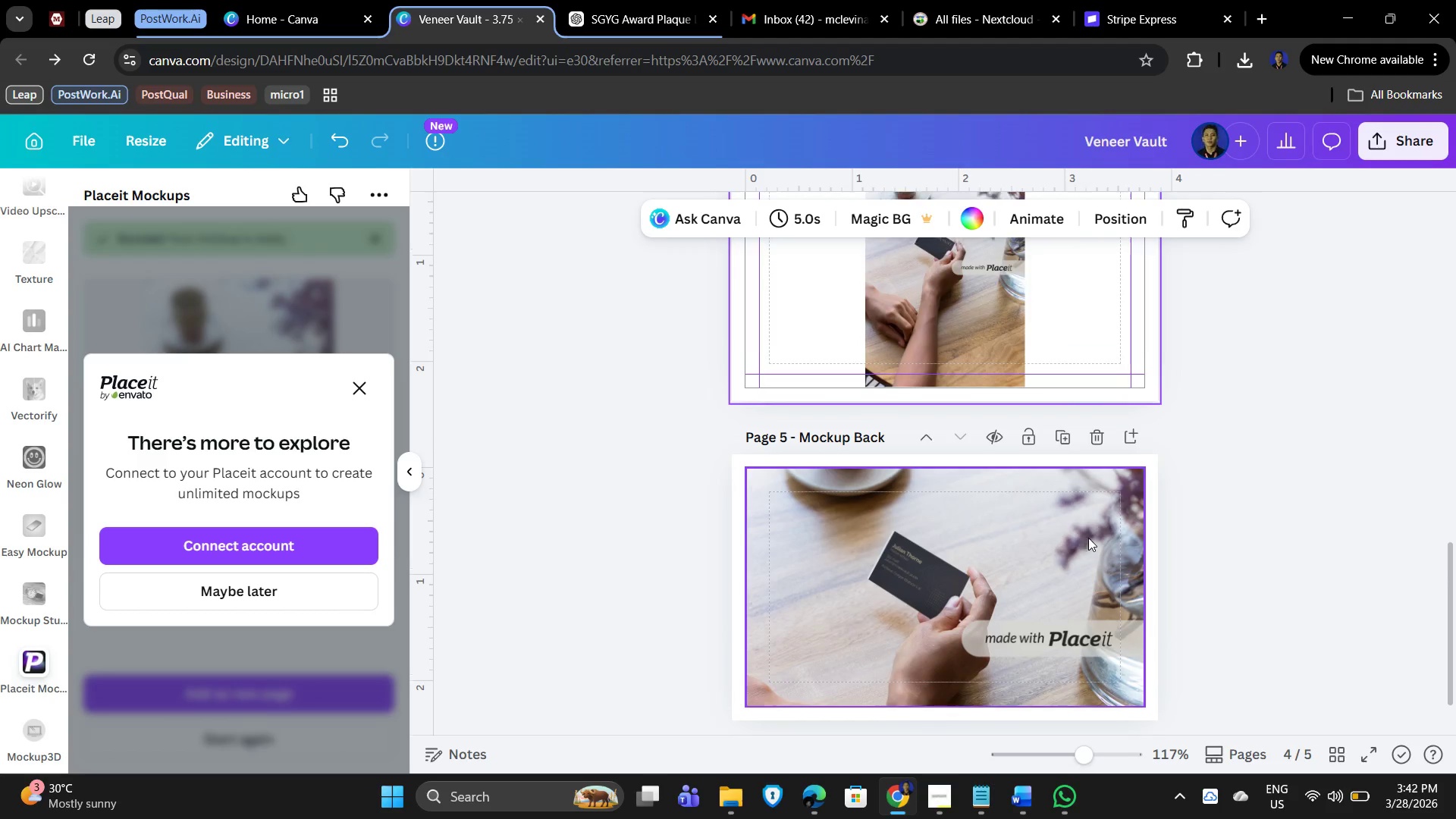 
scroll: coordinate [1088, 538], scroll_direction: up, amount: 3.0
 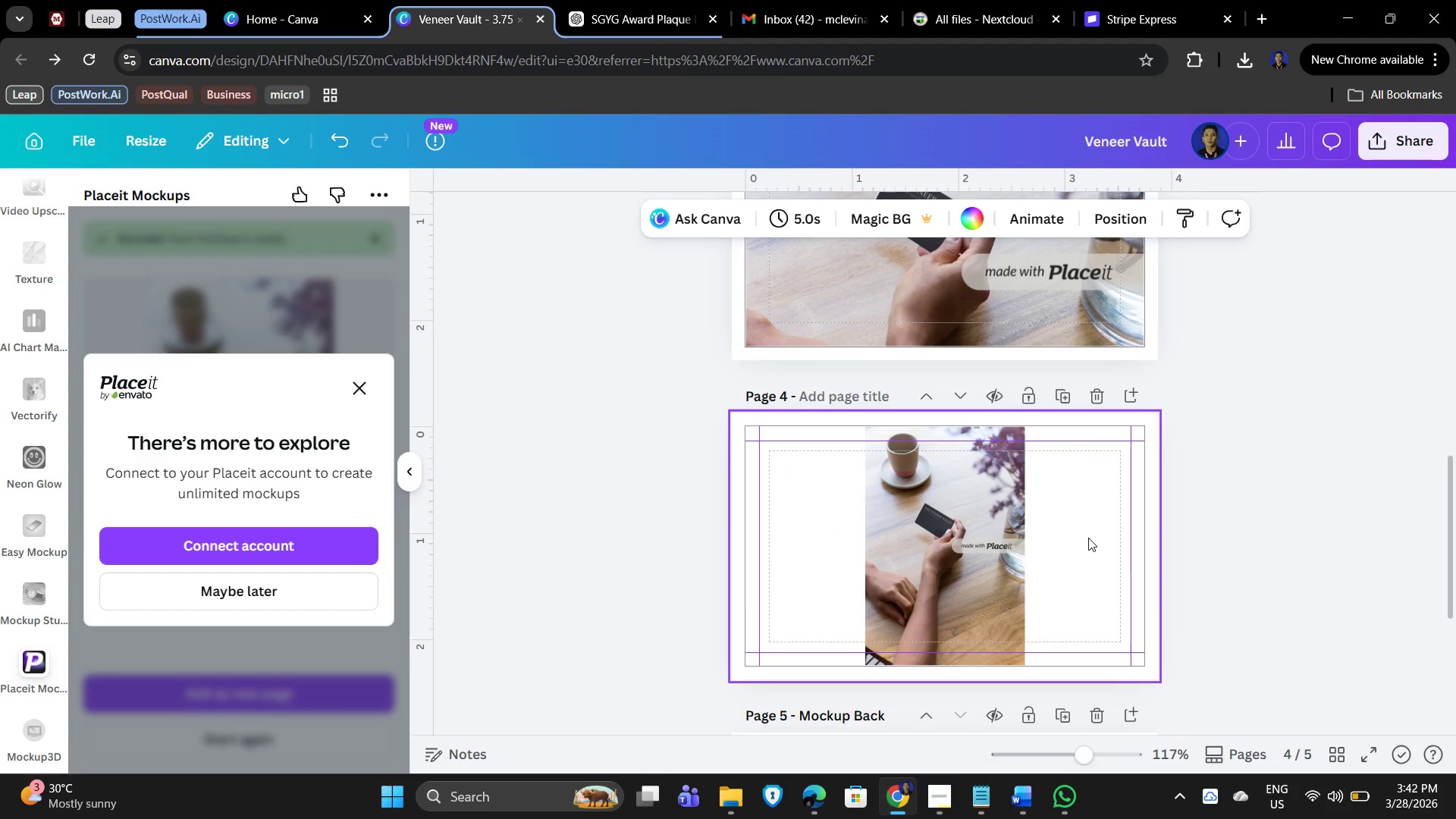 
scroll: coordinate [1088, 538], scroll_direction: down, amount: 2.0
 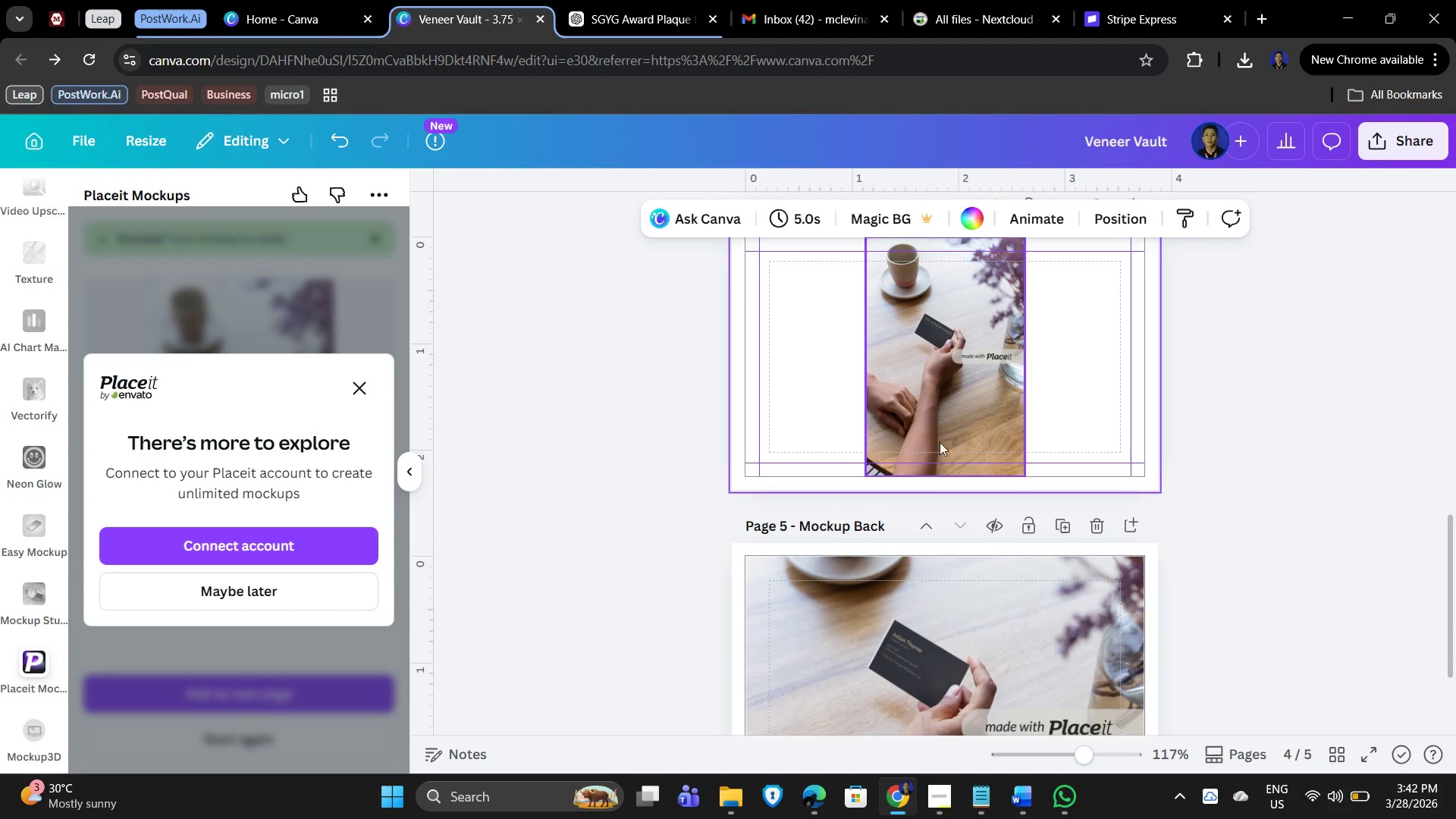 
scroll: coordinate [933, 479], scroll_direction: up, amount: 2.0
 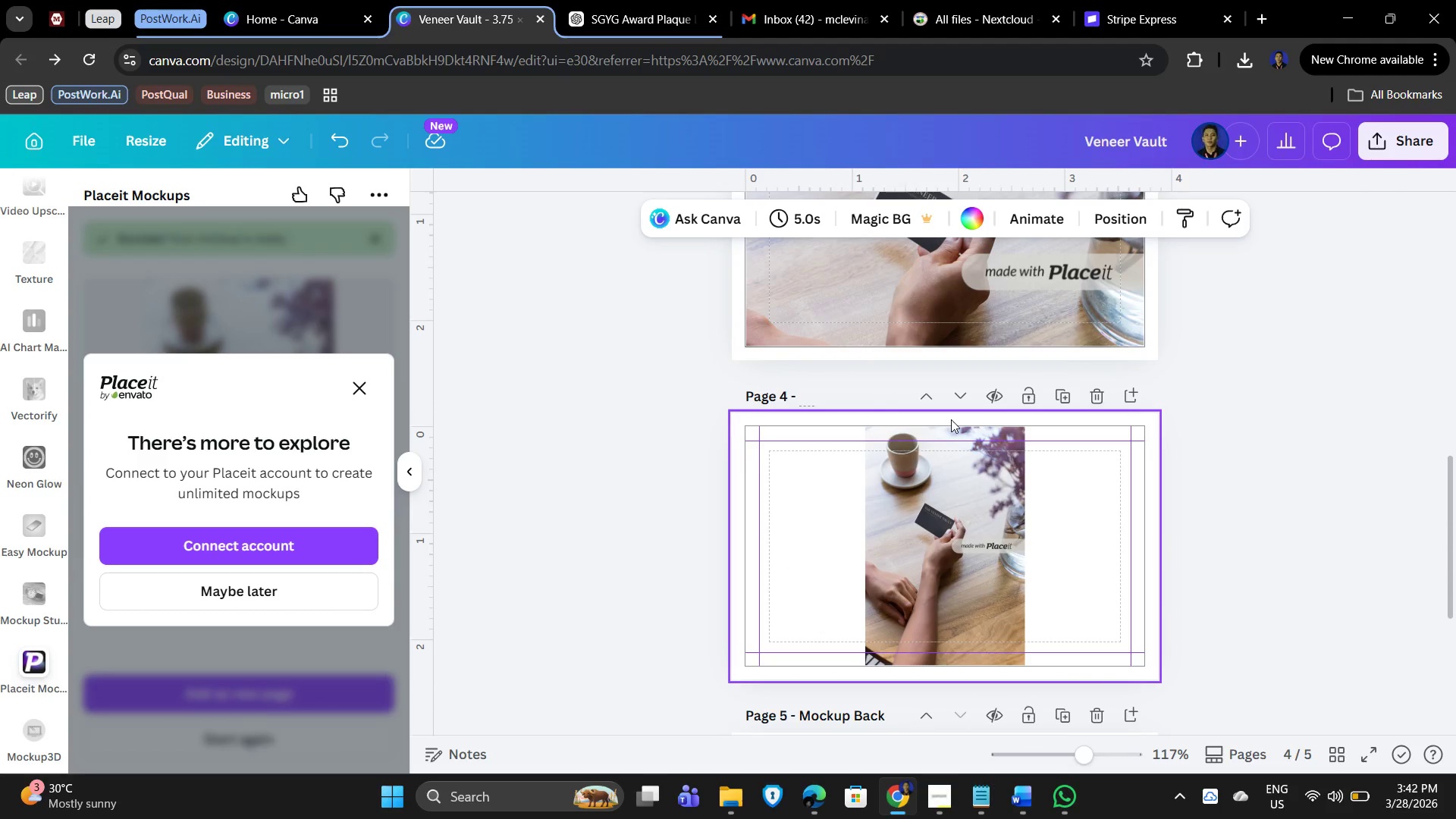 
type(Mockup Fronts)
key(Backspace)
 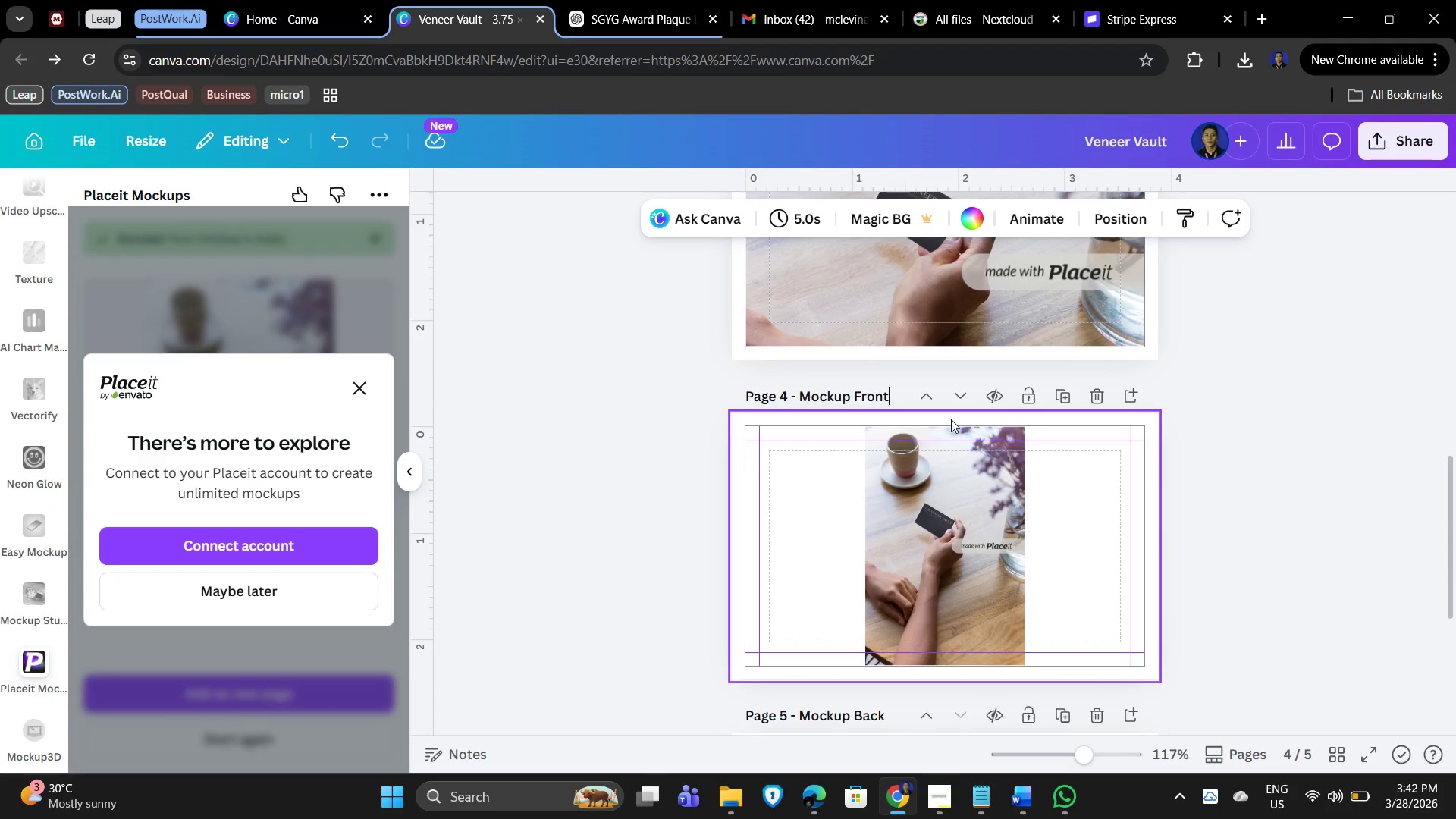 
left_click_drag(start_coordinate=[1360, 571], to_coordinate=[1358, 566])
 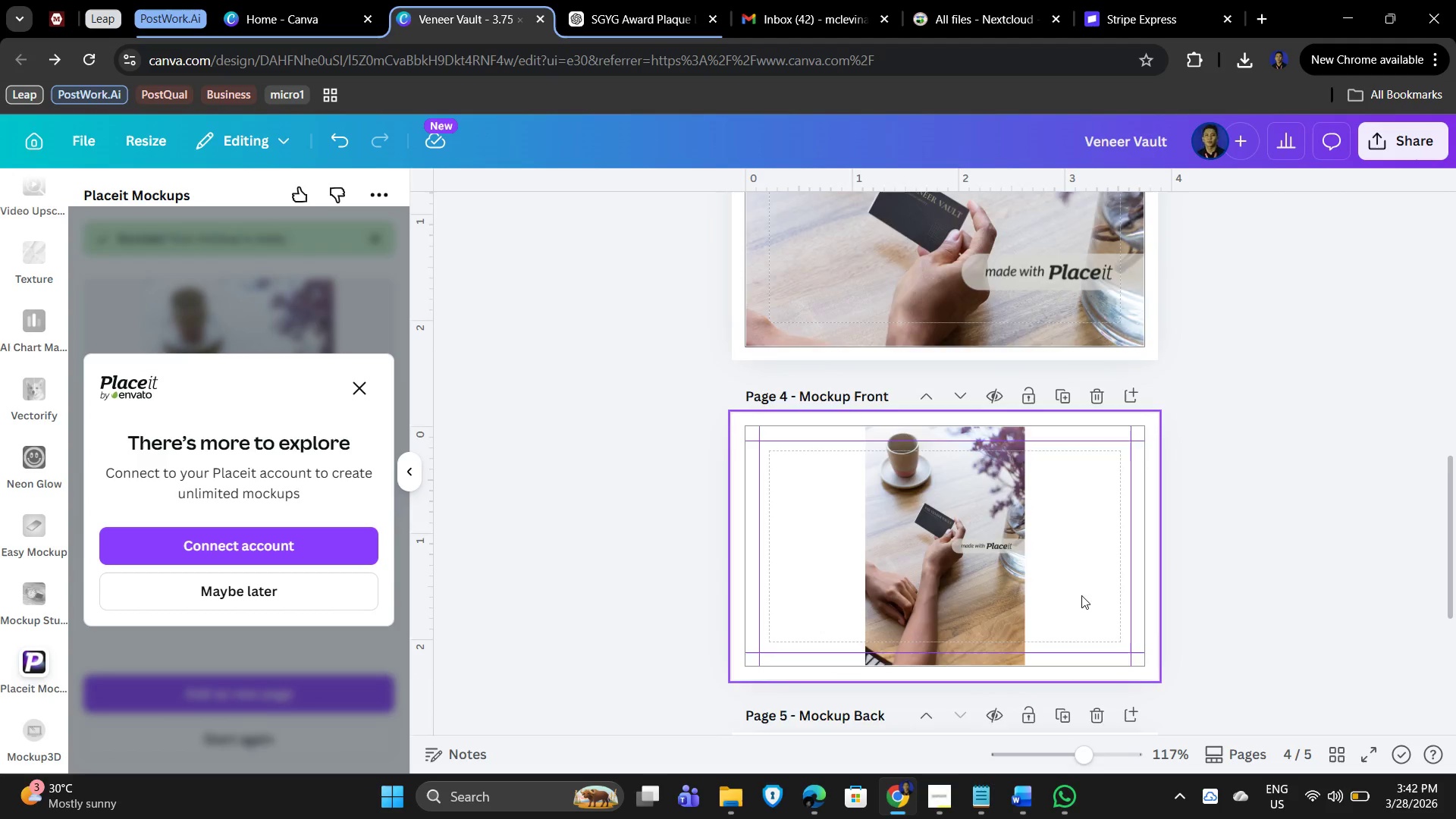 
hold_key(key=ControlLeft, duration=0.77)
scroll: coordinate [1083, 585], scroll_direction: up, amount: 10.0
 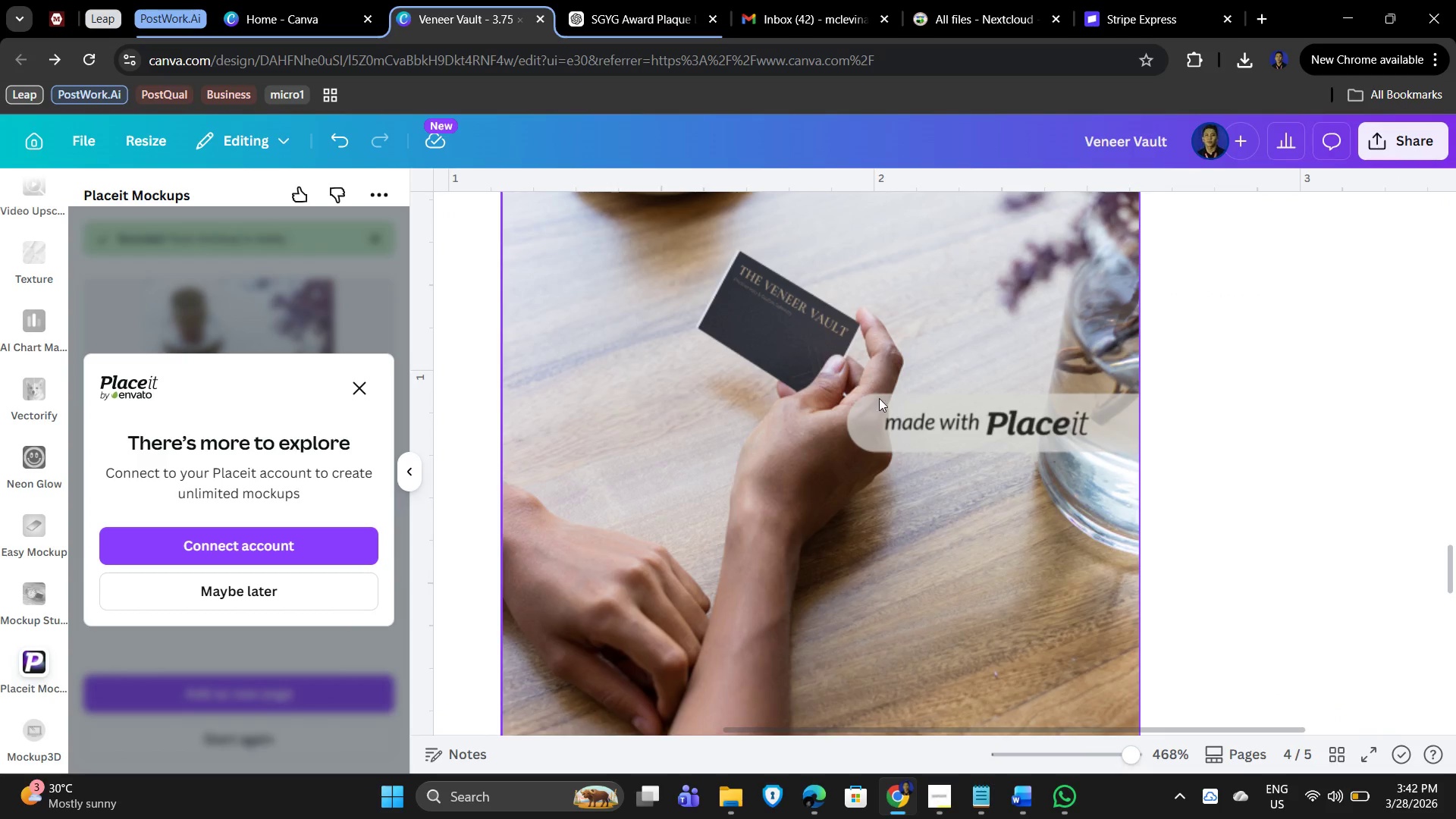 
hold_key(key=ControlLeft, duration=0.69)
scroll: coordinate [802, 482], scroll_direction: up, amount: 5.0
 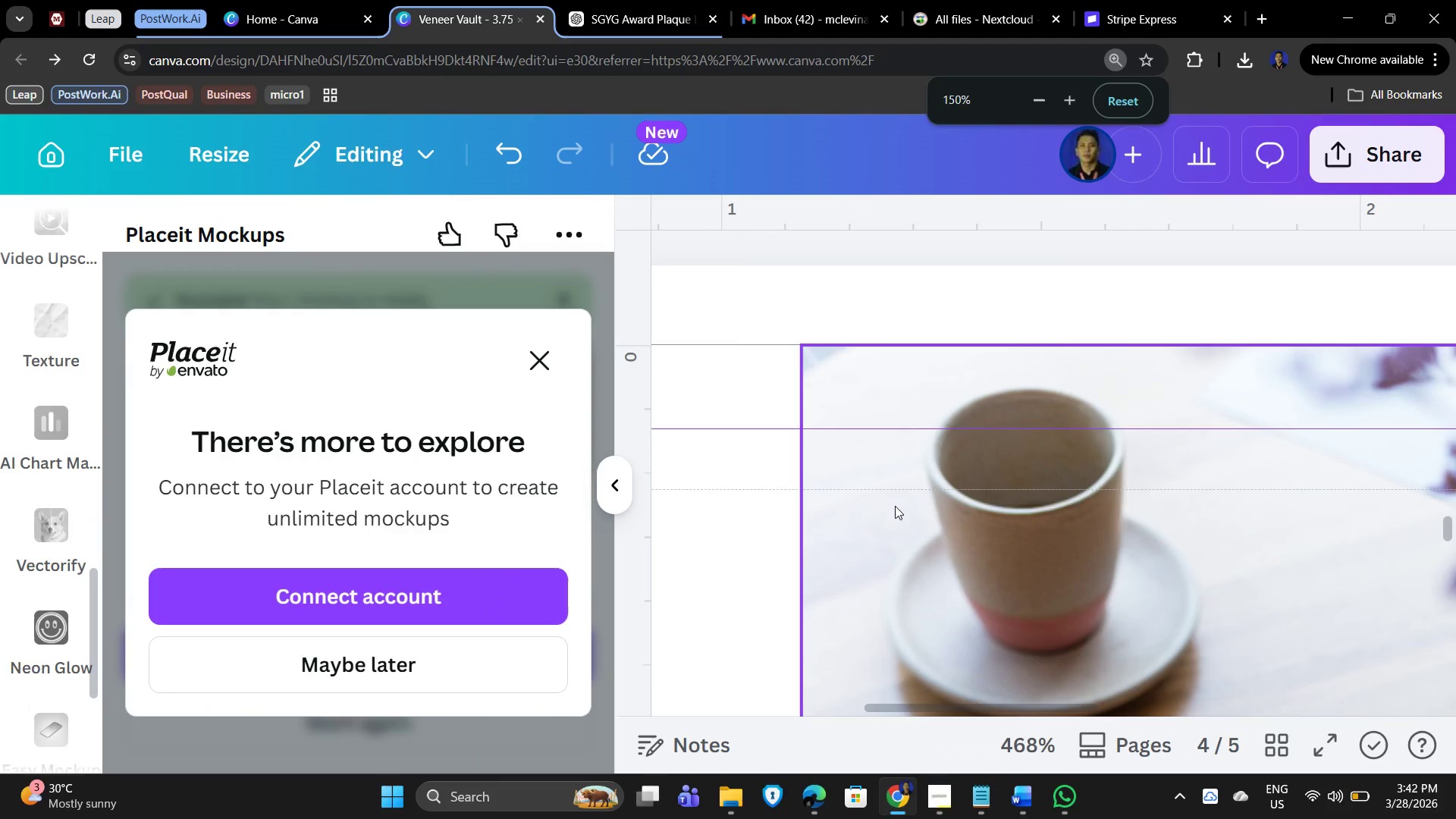 
hold_key(key=ControlLeft, duration=1.67)
 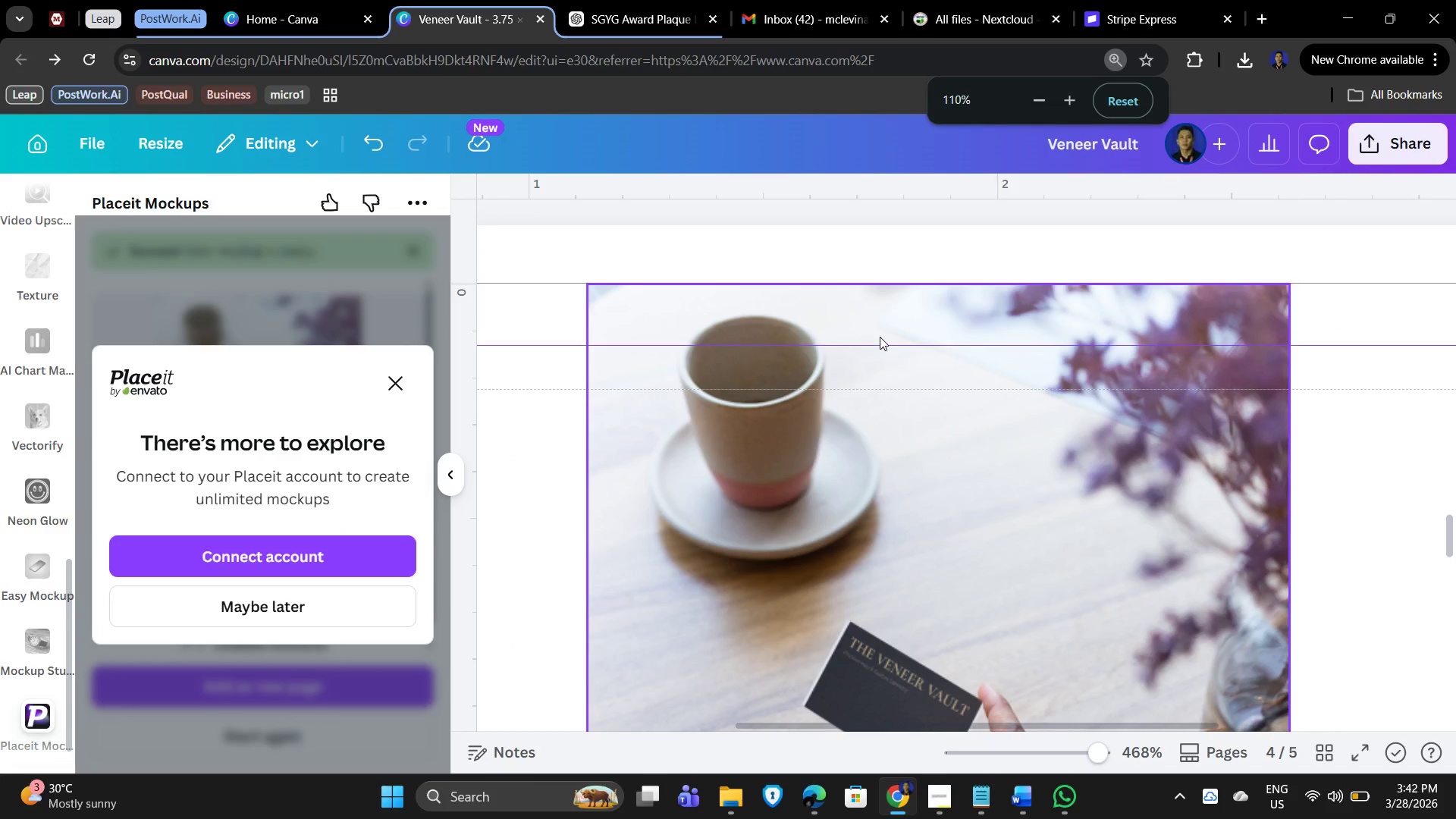 
hold_key(key=ControlLeft, duration=0.39)
 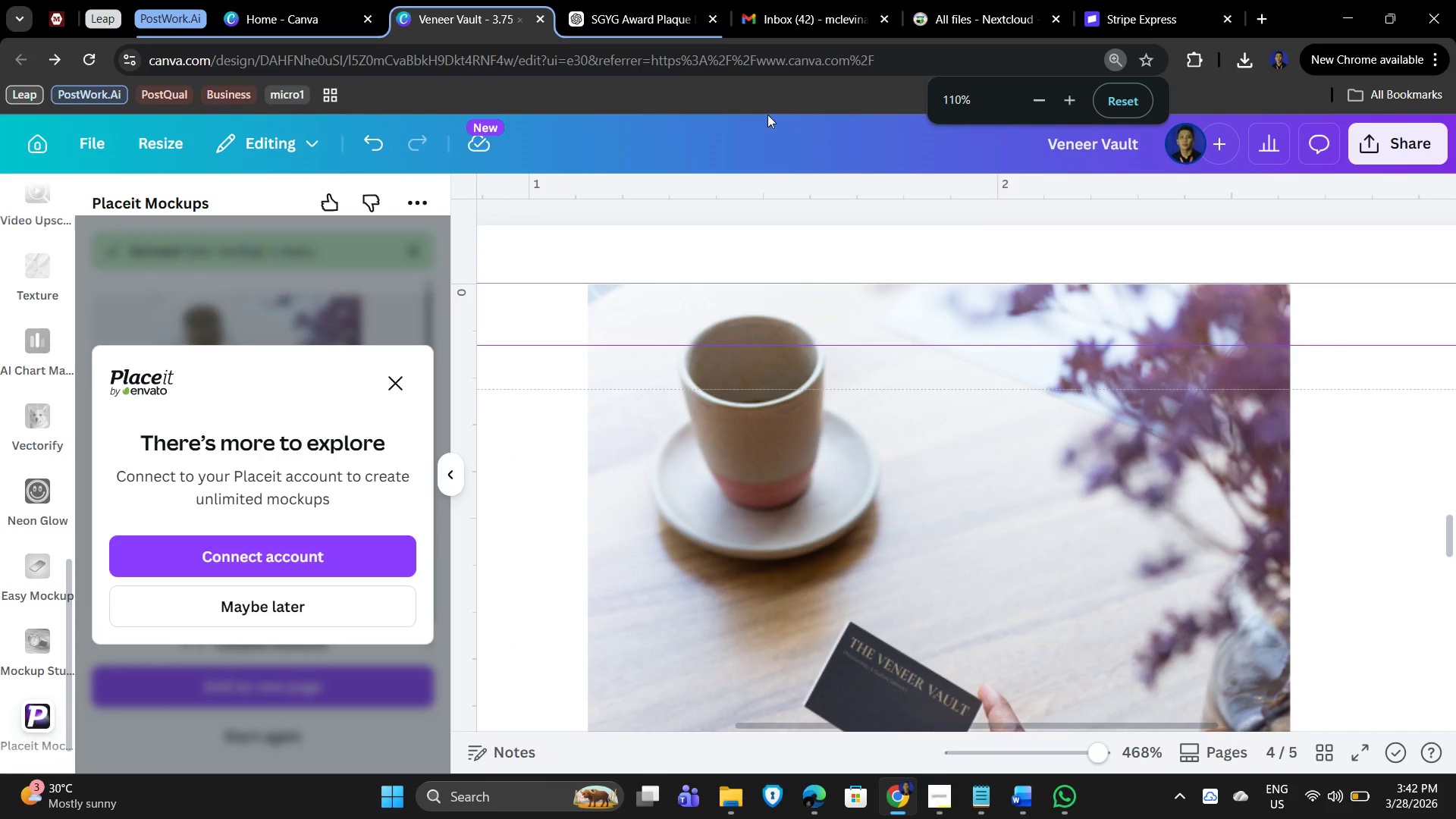 
scroll: coordinate [792, 164], scroll_direction: down, amount: 3.0
 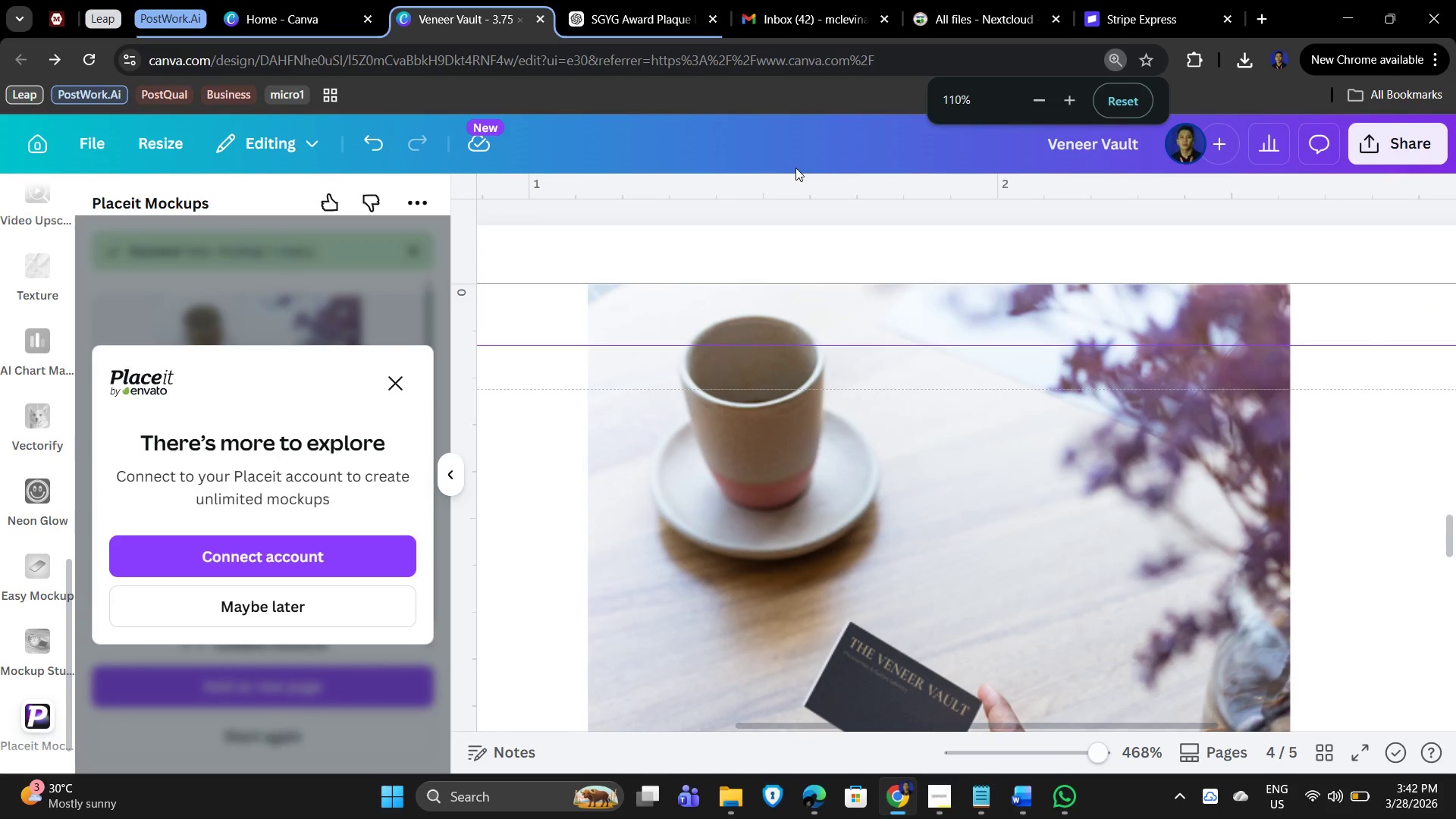 
hold_key(key=ControlLeft, duration=0.72)
scroll: coordinate [733, 152], scroll_direction: down, amount: 1.0
 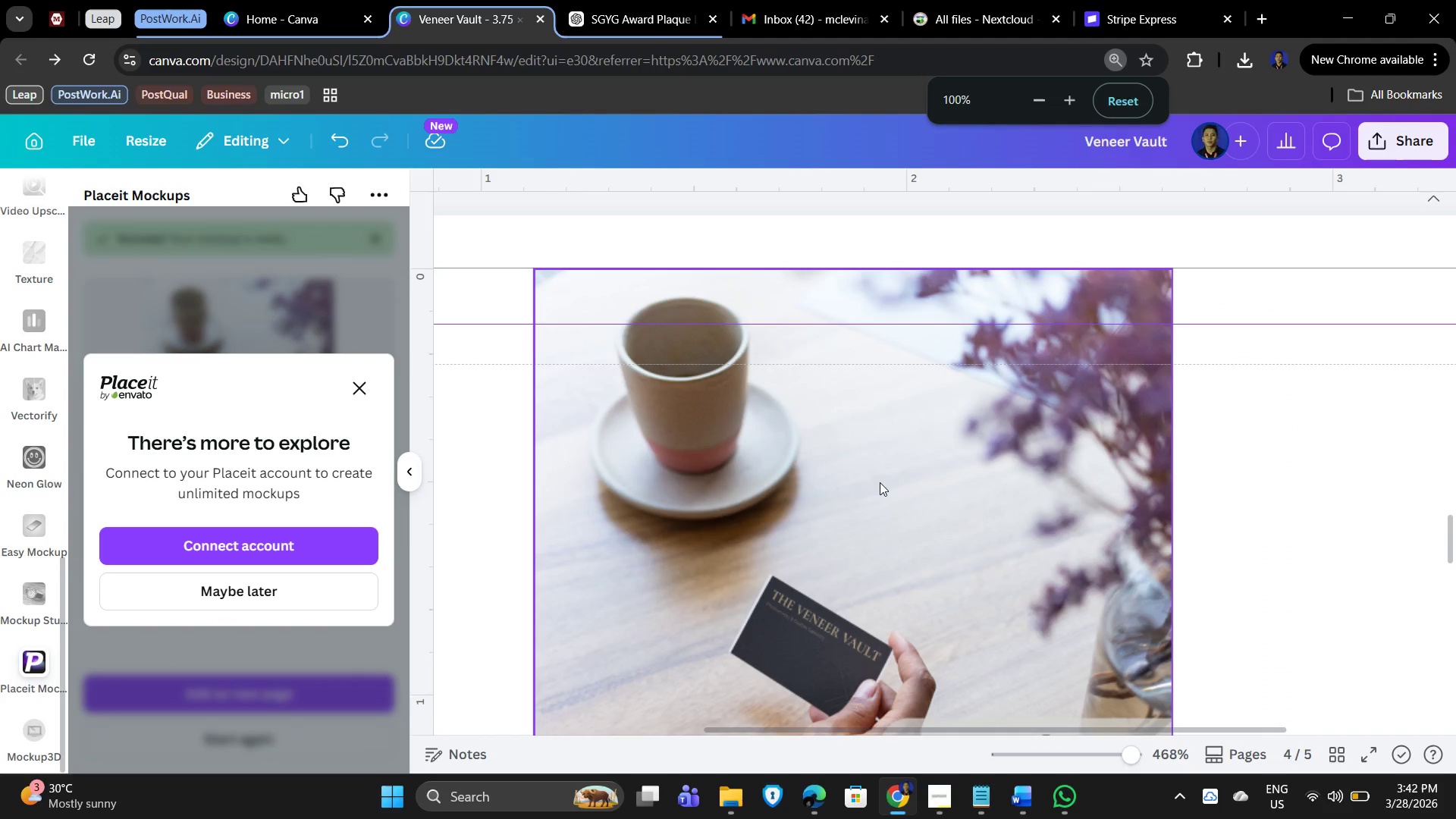 
left_click([978, 514])
 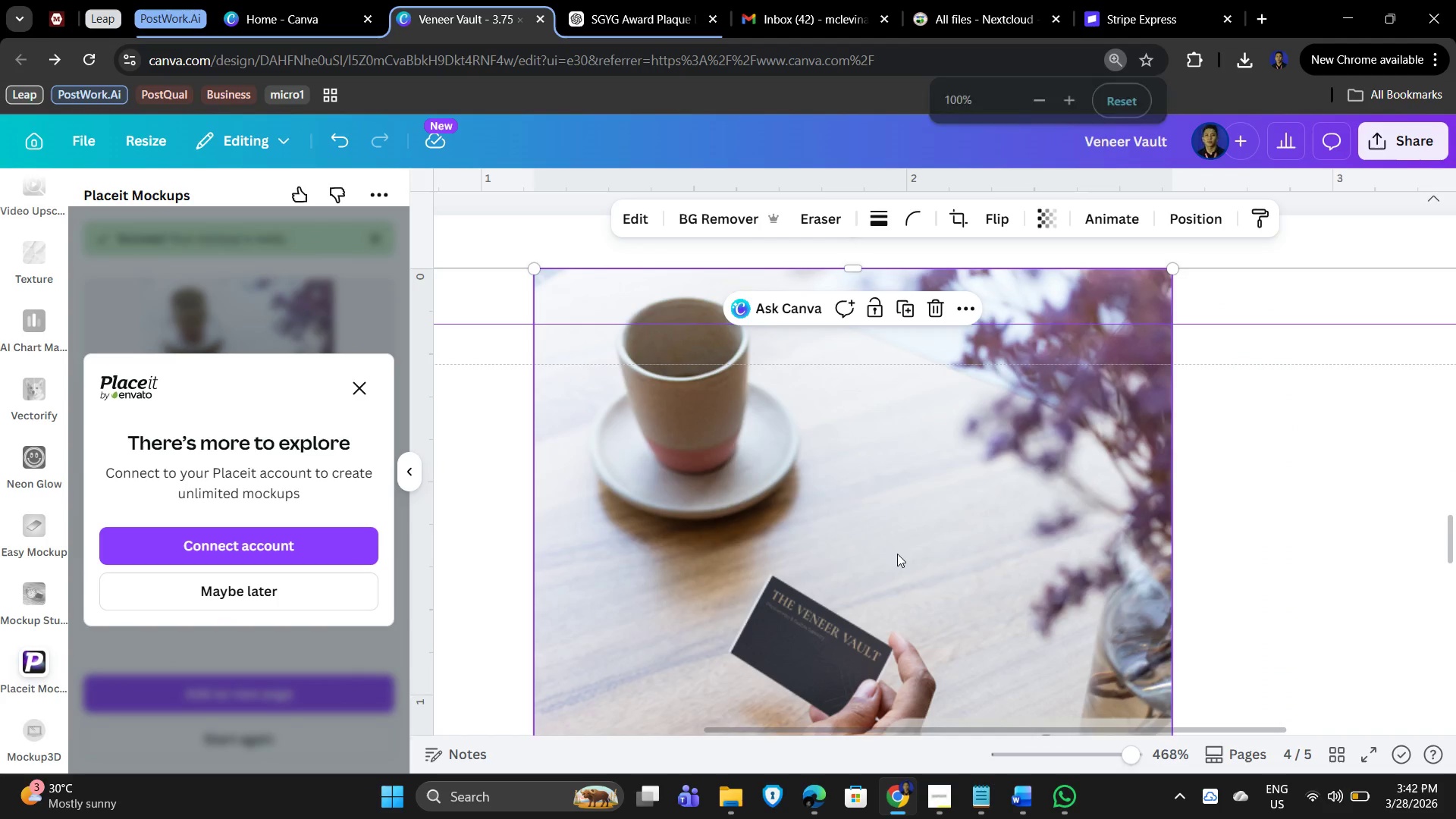 
hold_key(key=ControlLeft, duration=1.05)
scroll: coordinate [903, 560], scroll_direction: up, amount: 9.0
 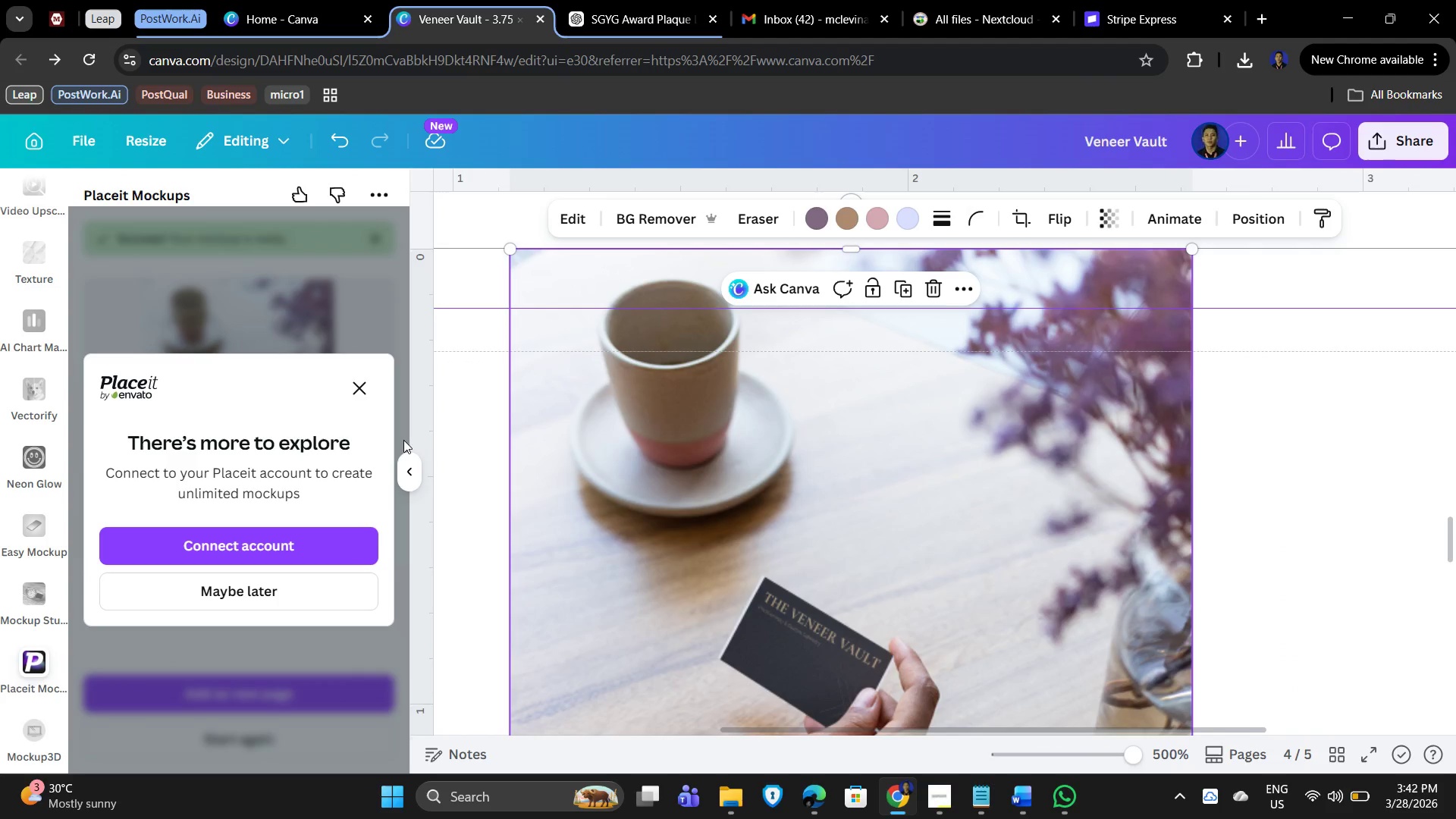 
left_click([363, 372])
 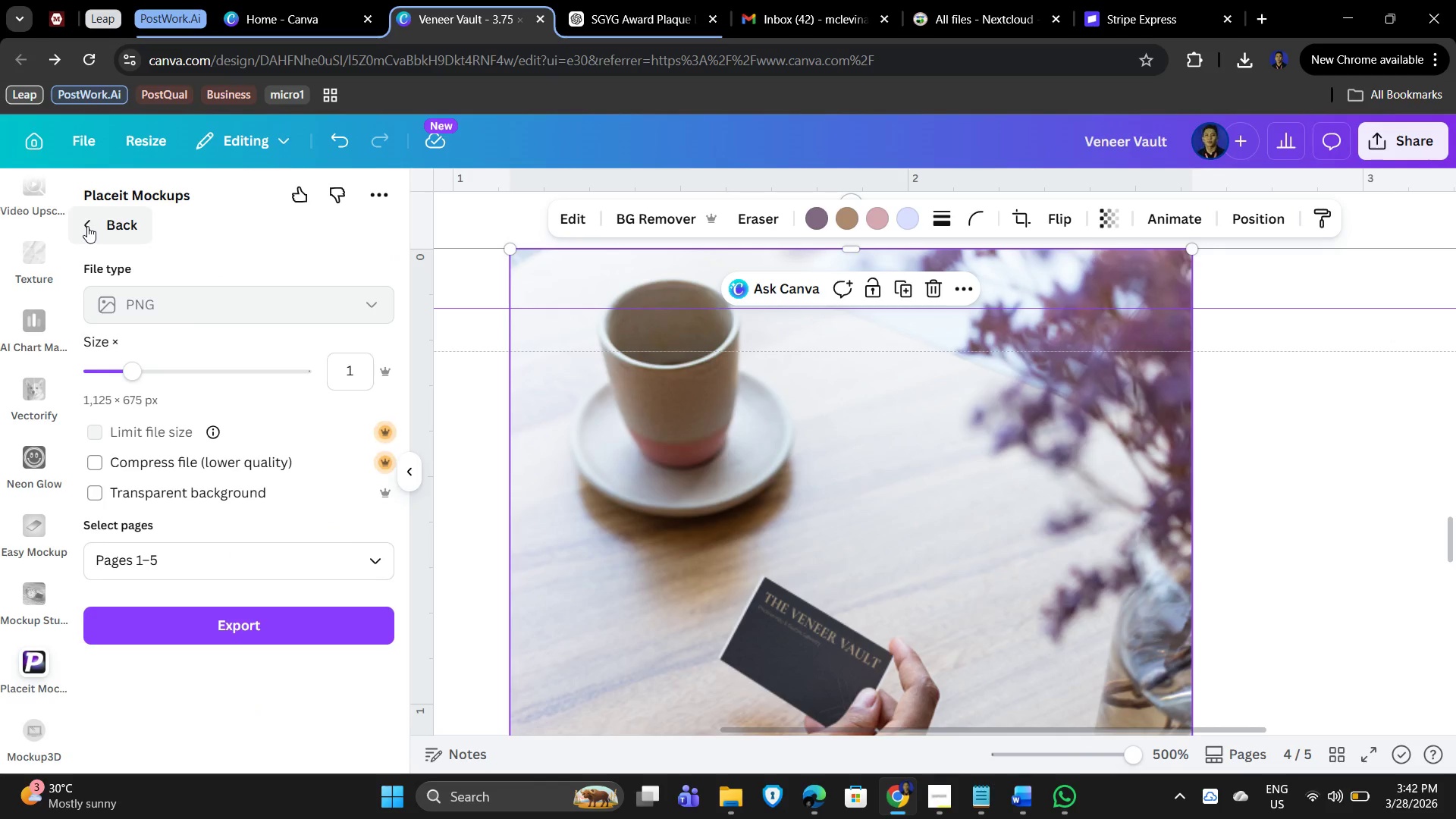 
wait(5.92)
 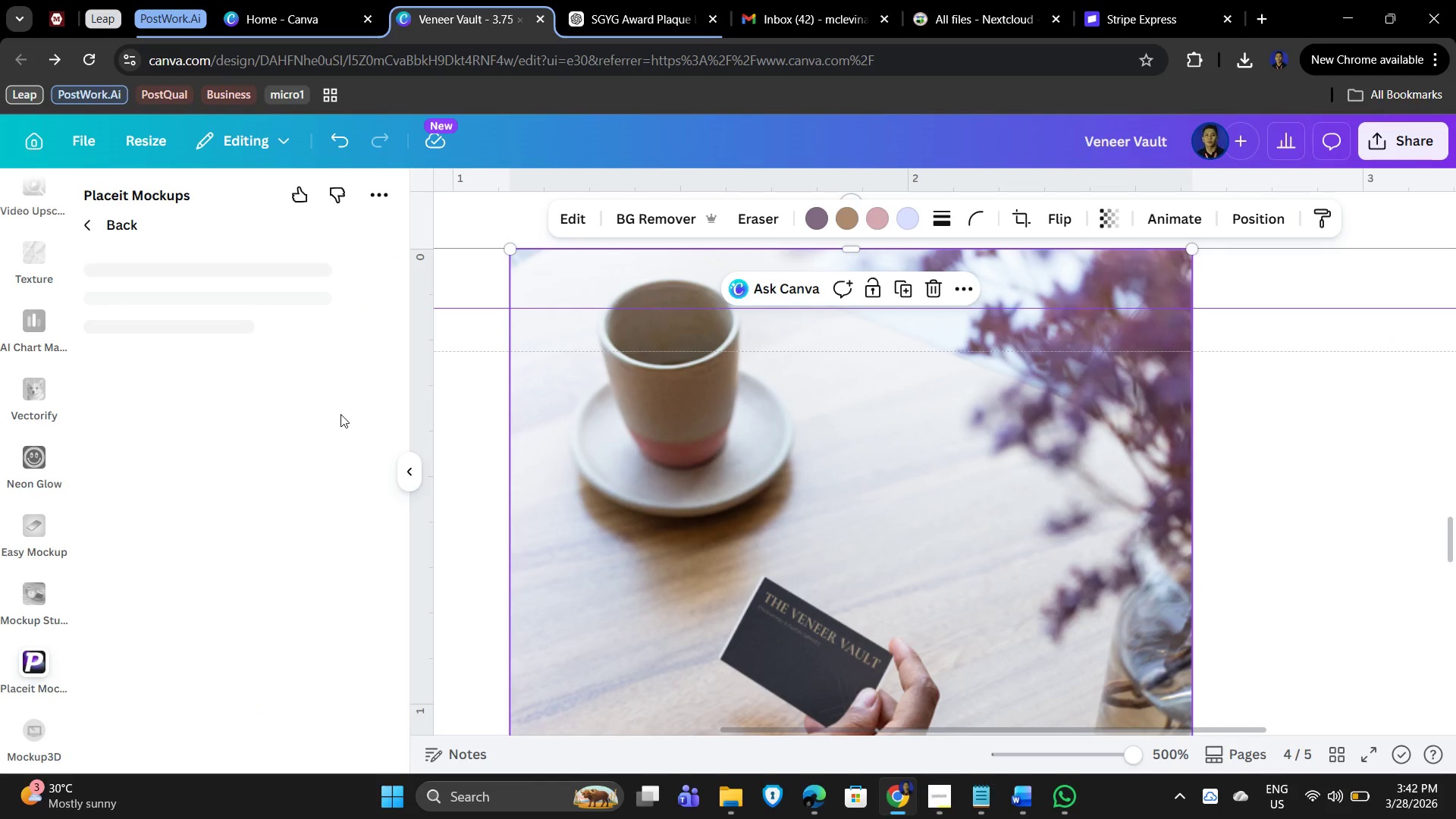 
left_click([336, 555])
 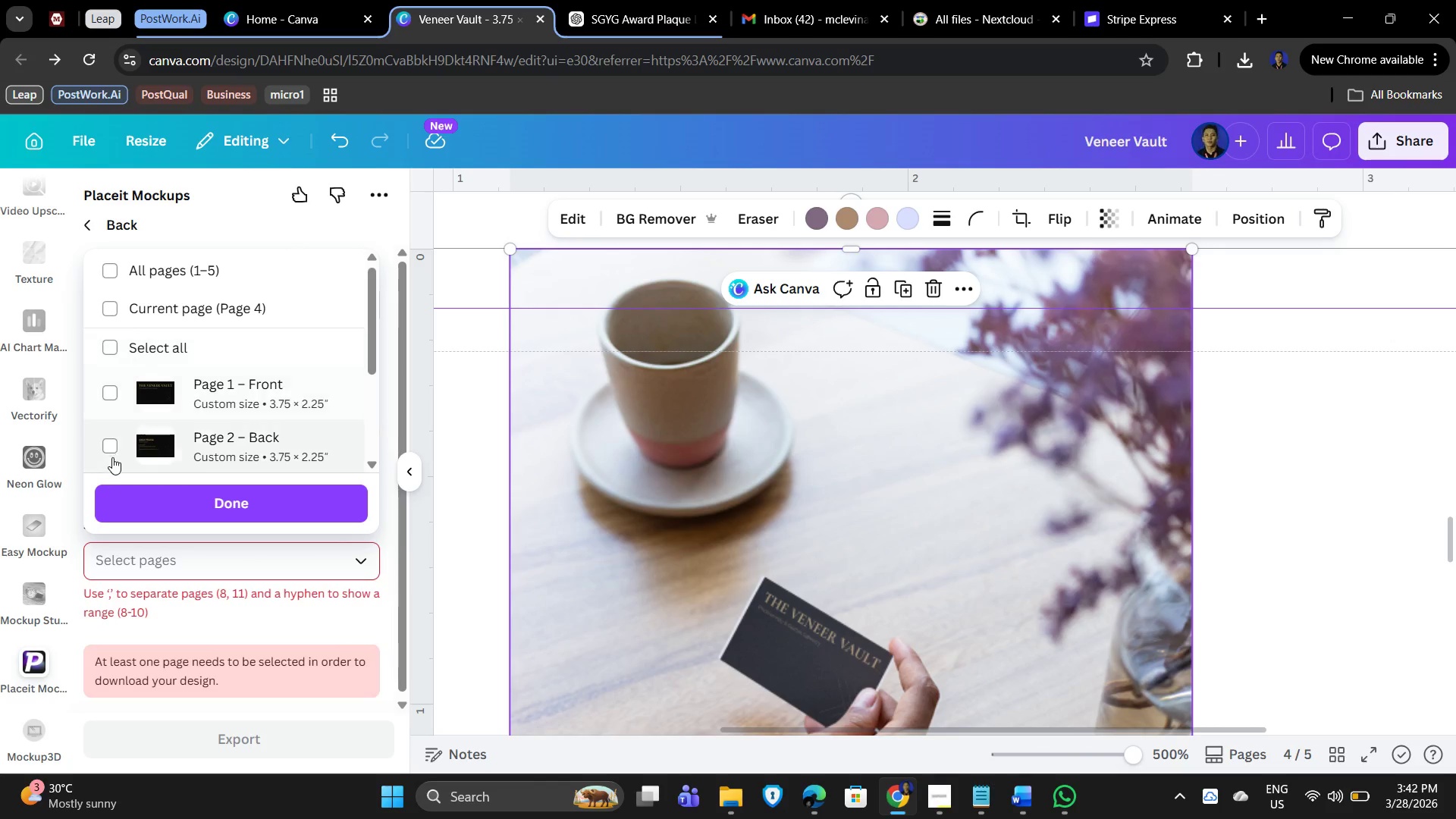 
double_click([256, 507])
 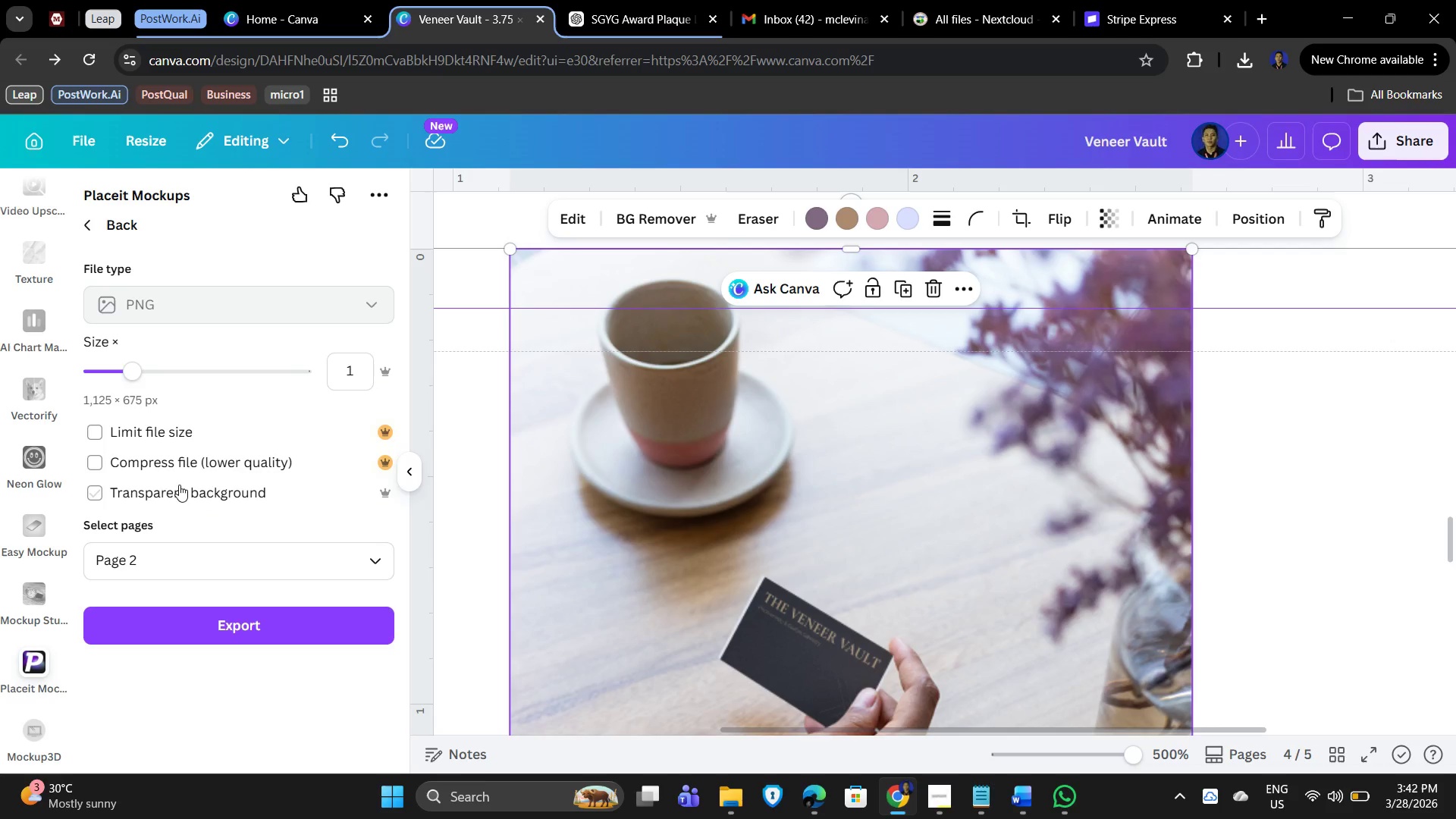 
scroll: coordinate [268, 522], scroll_direction: down, amount: 3.0
 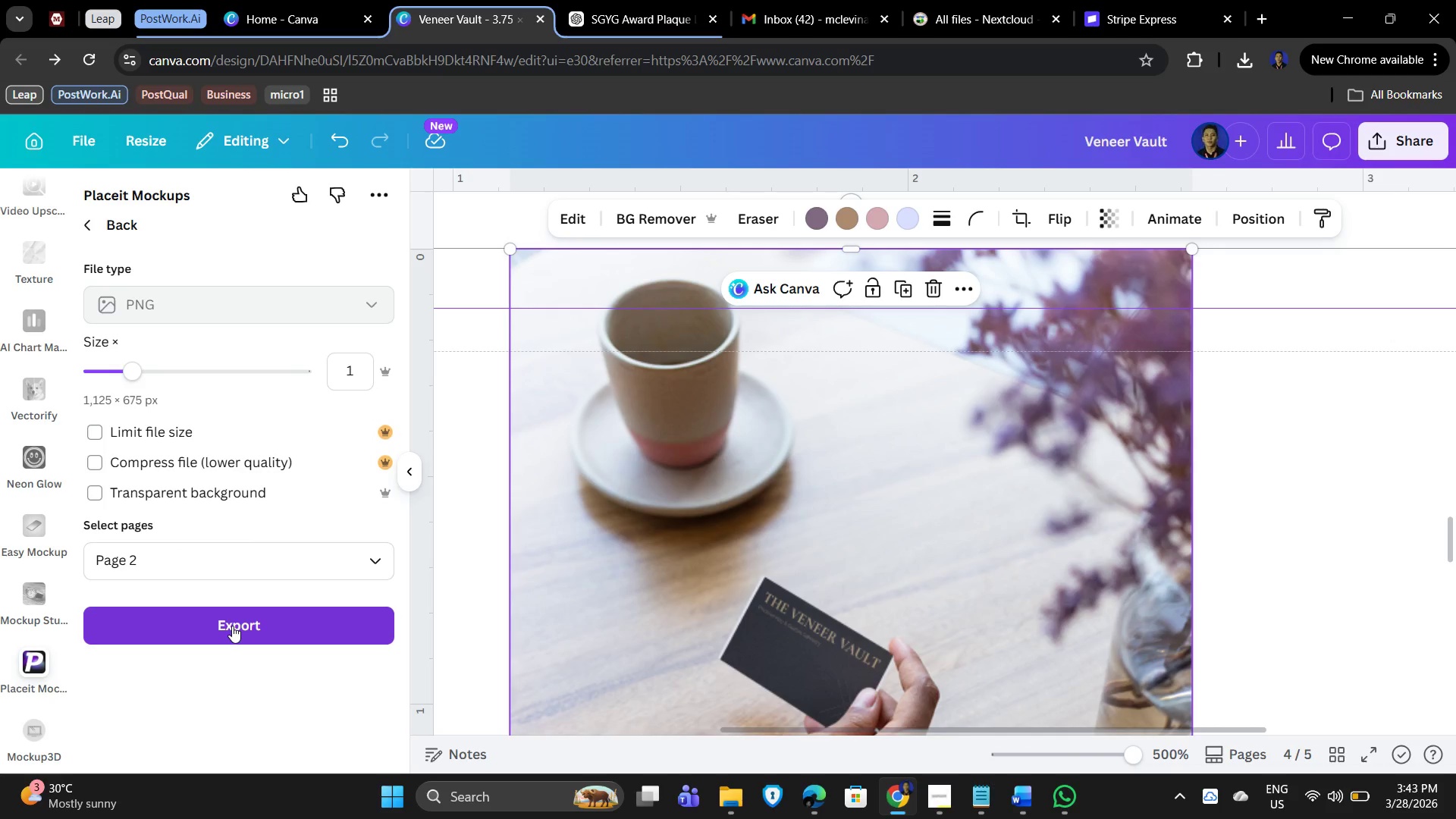 
left_click([232, 626])
 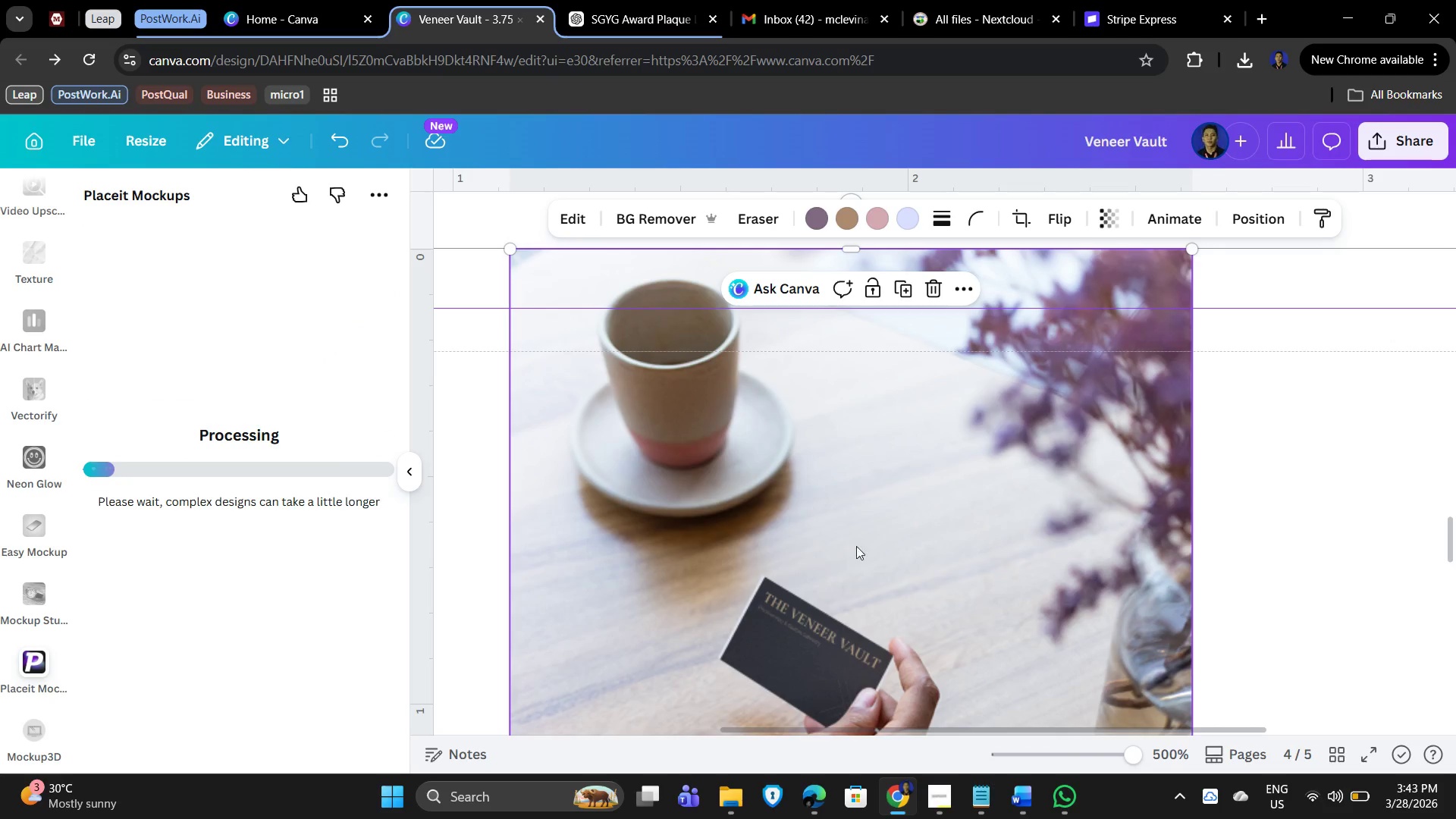 
hold_key(key=ControlLeft, duration=0.64)
scroll: coordinate [1326, 522], scroll_direction: down, amount: 10.0
 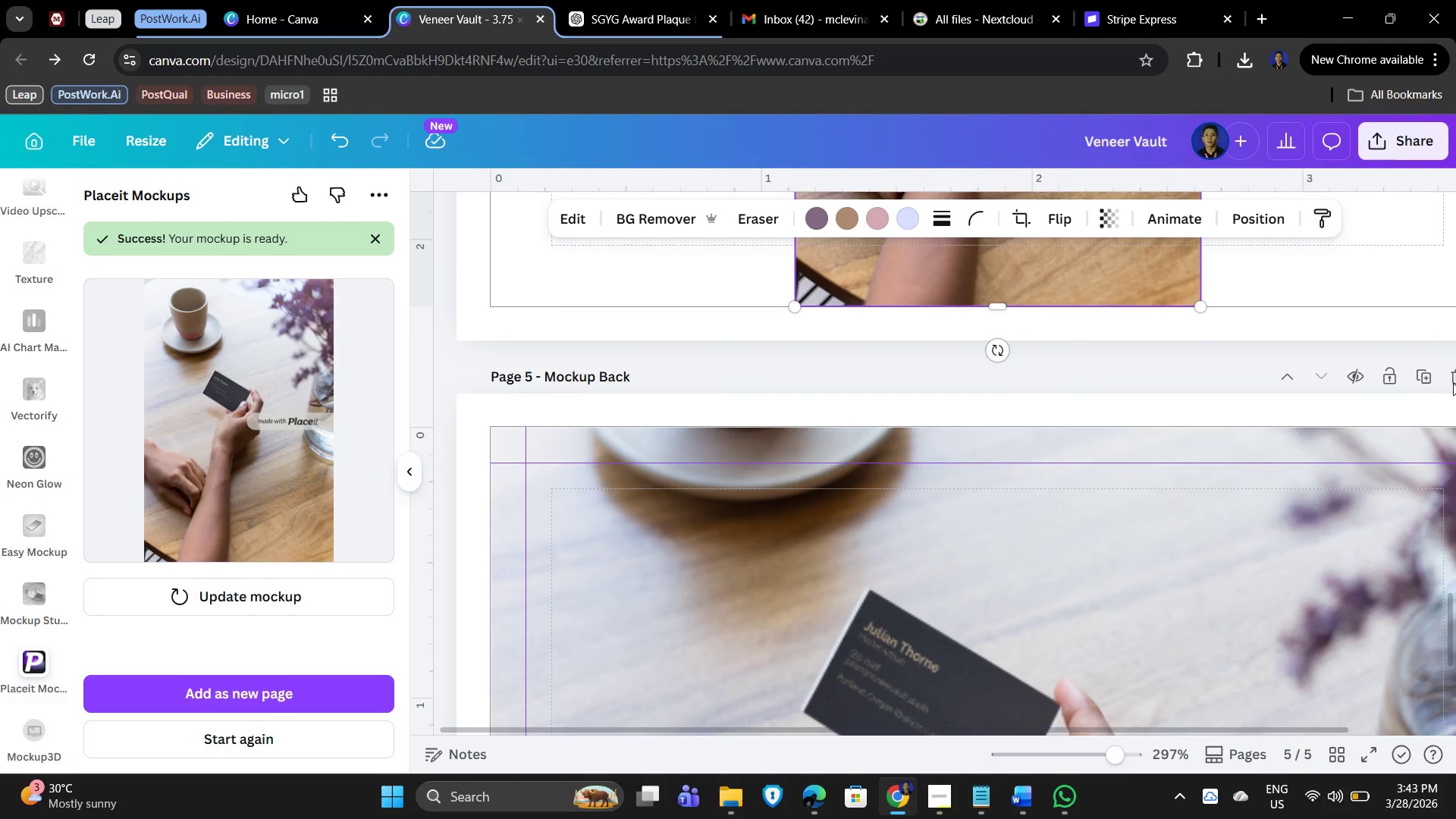 
left_click([1455, 380])
 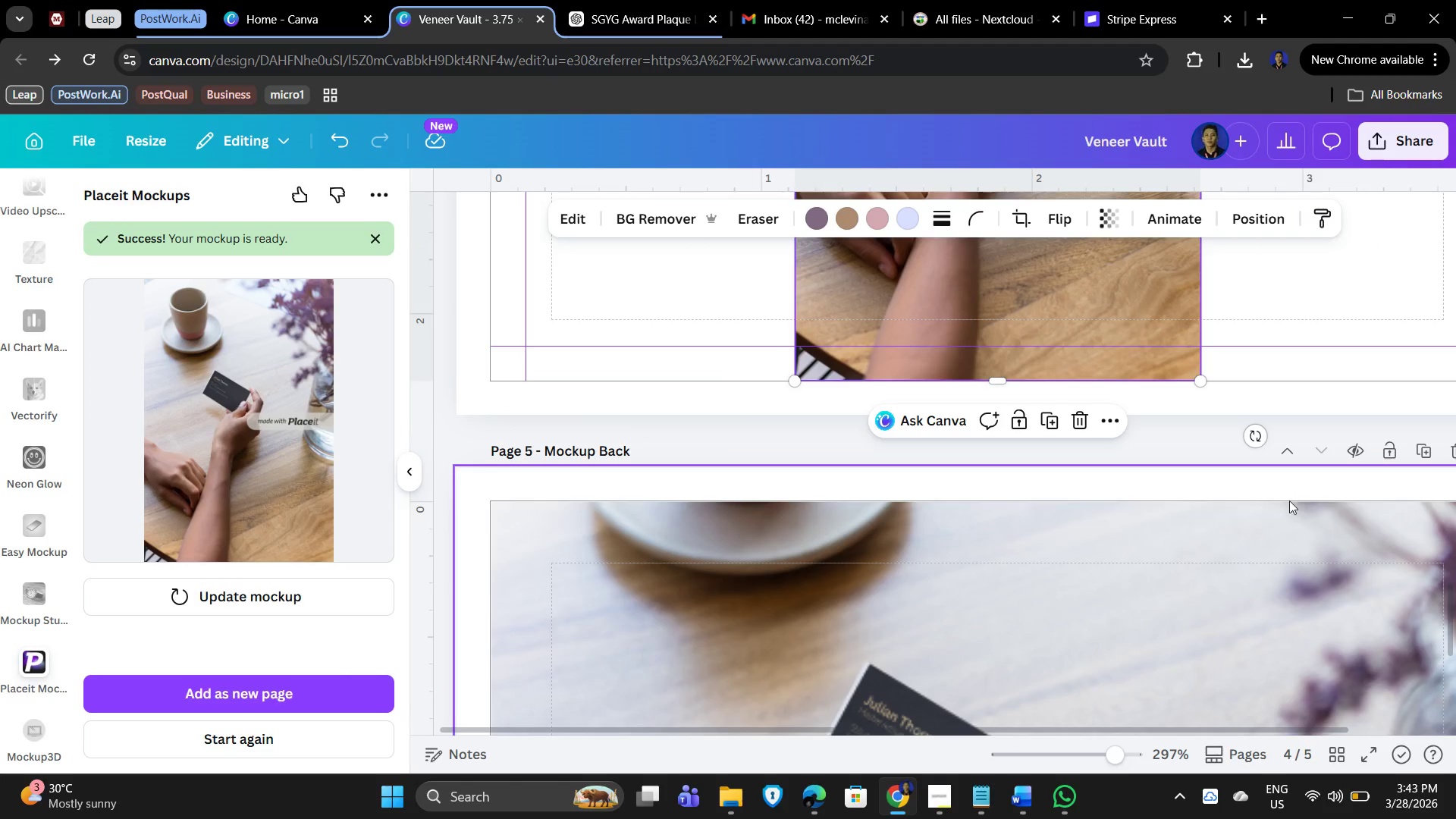 
scroll: coordinate [1195, 537], scroll_direction: down, amount: 2.0
 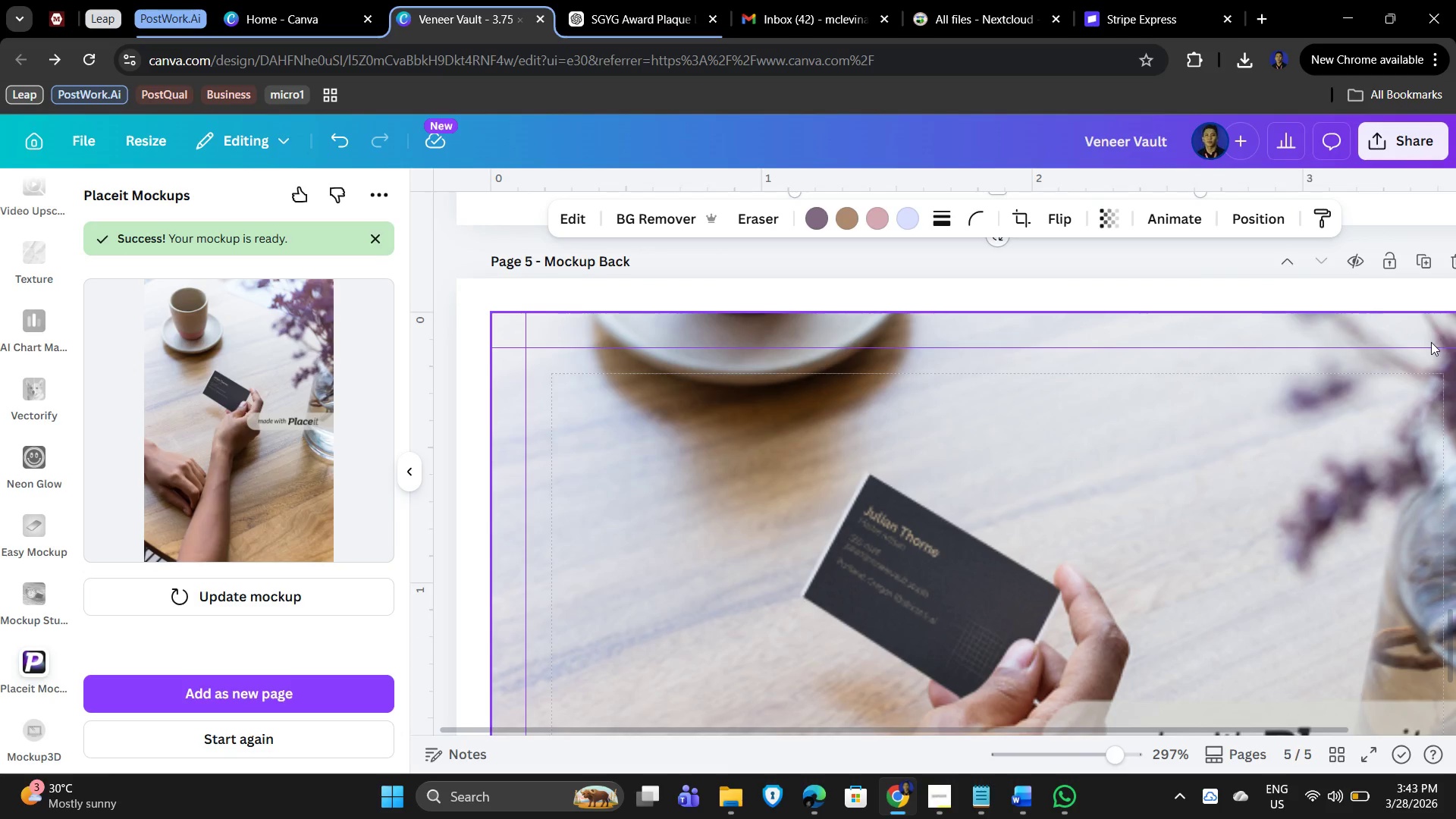 
scroll: coordinate [1431, 342], scroll_direction: up, amount: 1.0
 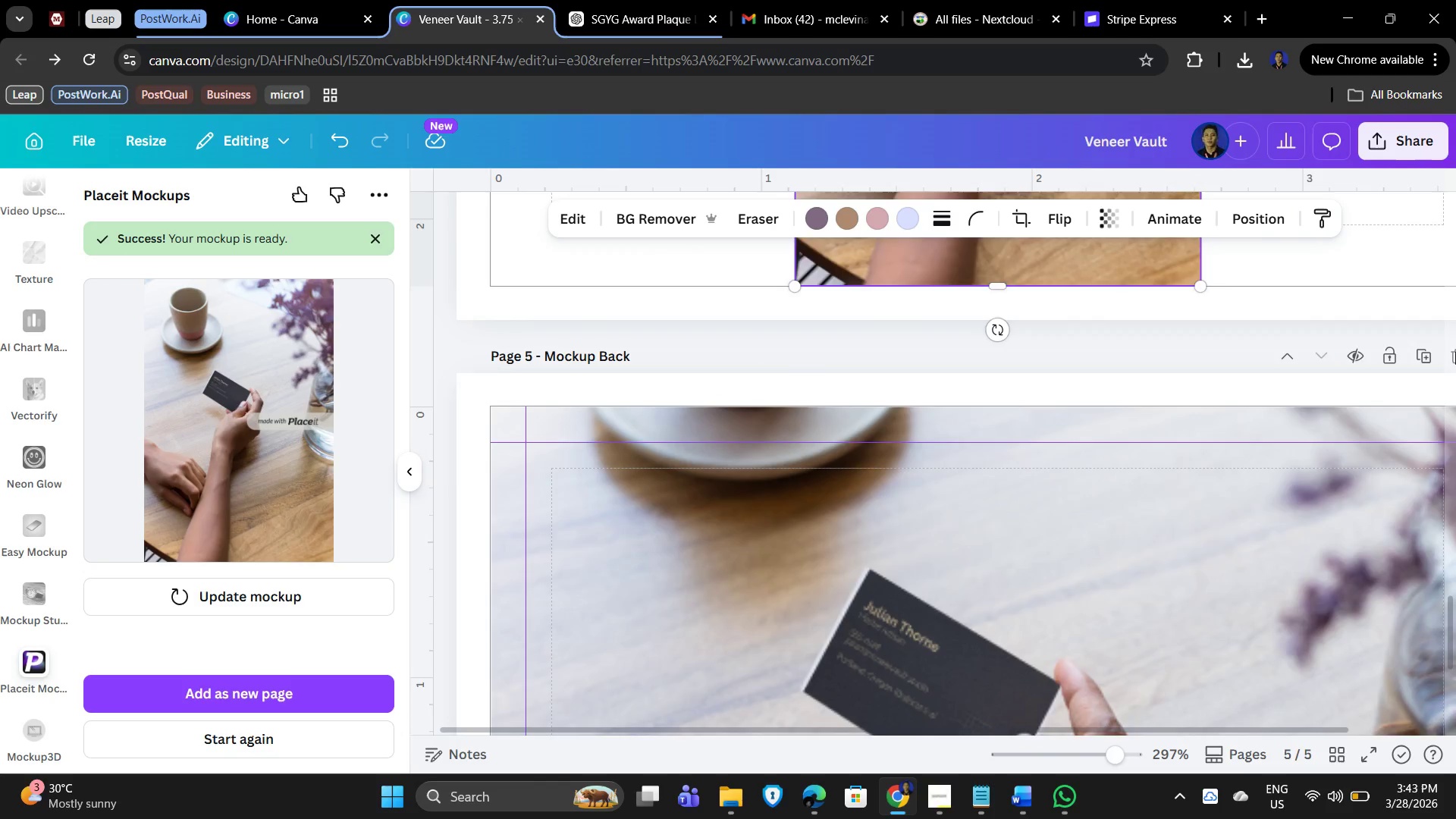 
left_click([1455, 352])
 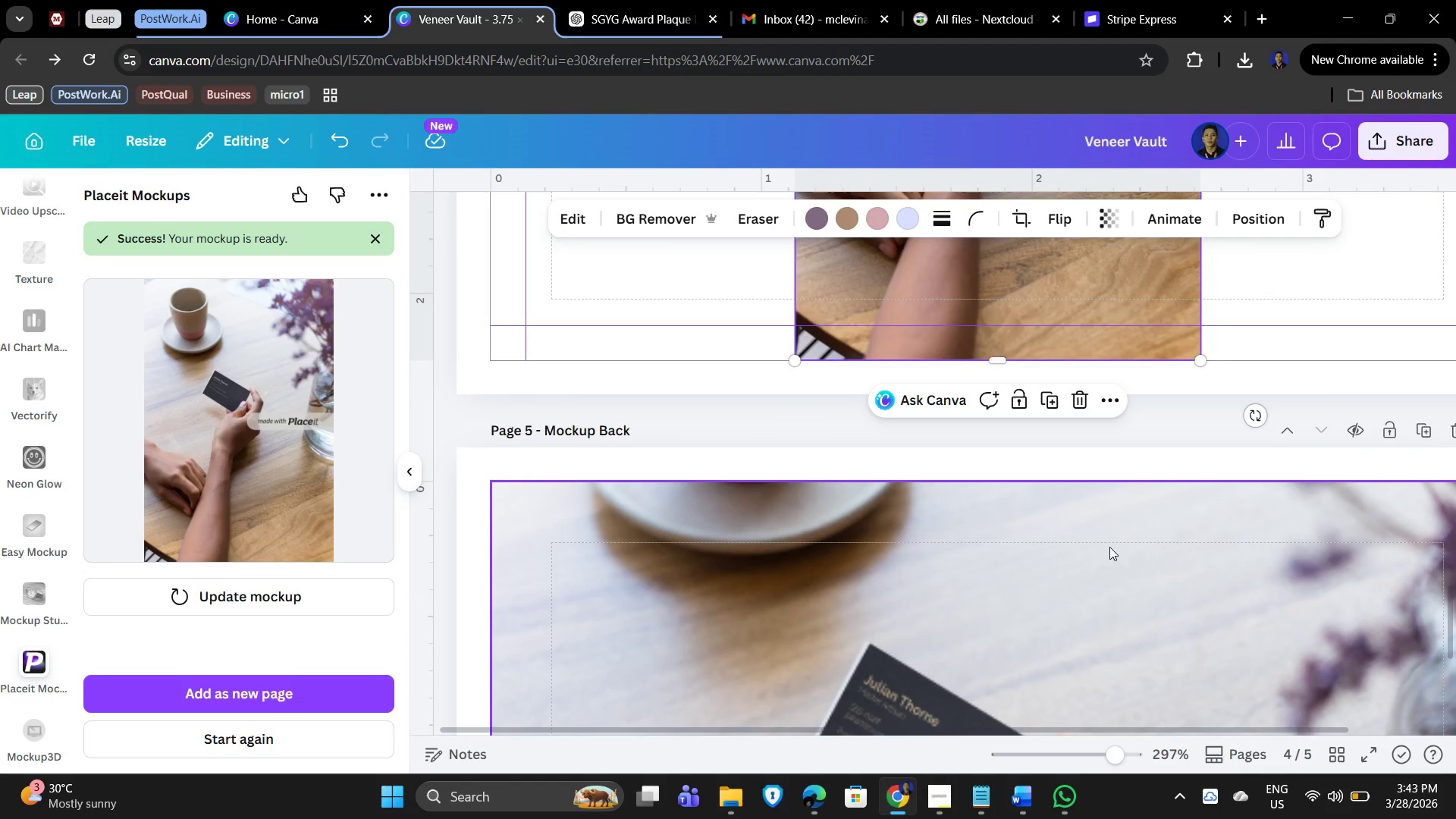 
scroll: coordinate [1103, 560], scroll_direction: down, amount: 3.0
 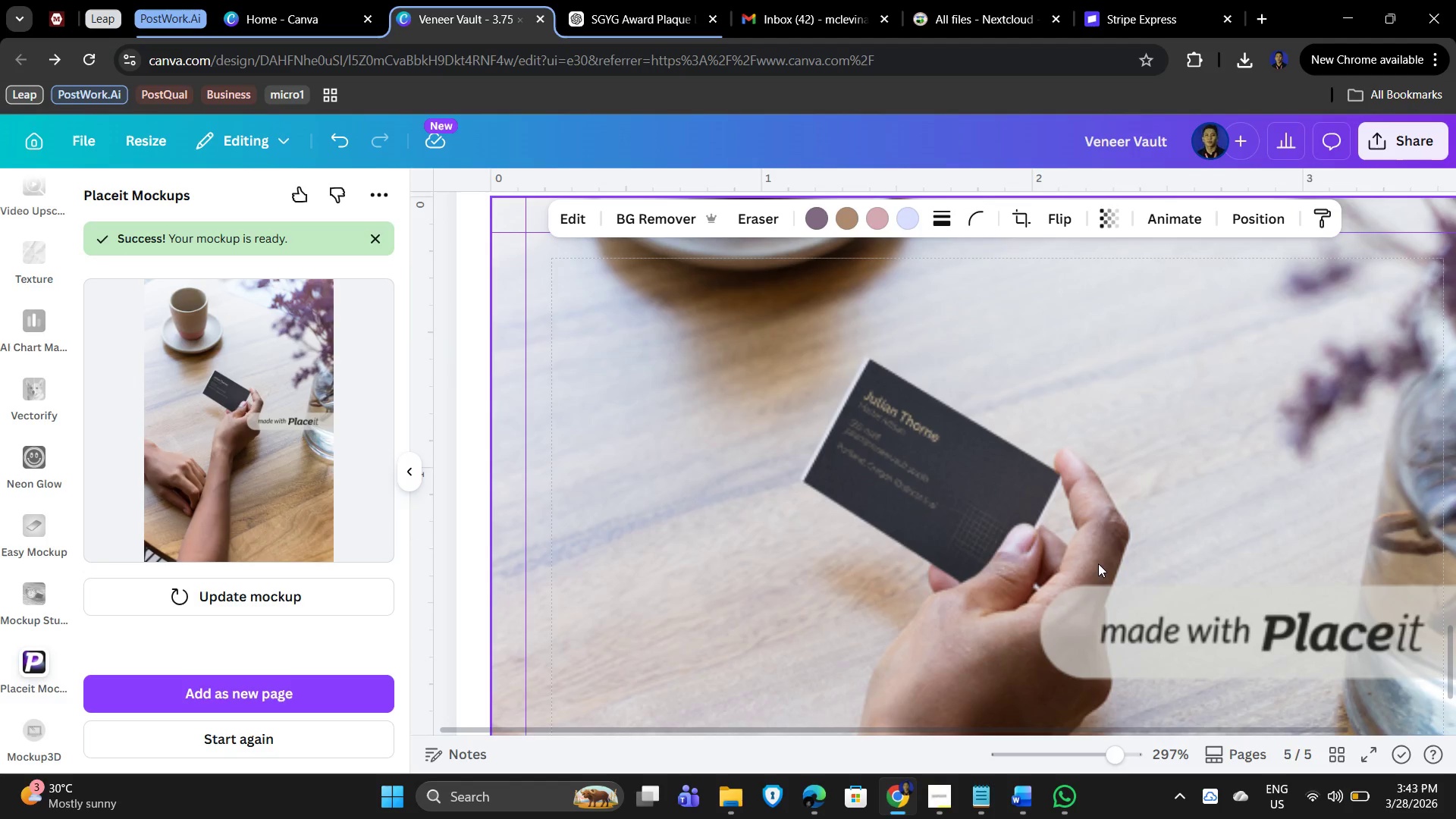 
hold_key(key=ControlLeft, duration=0.92)
scroll: coordinate [1104, 534], scroll_direction: down, amount: 2.0
 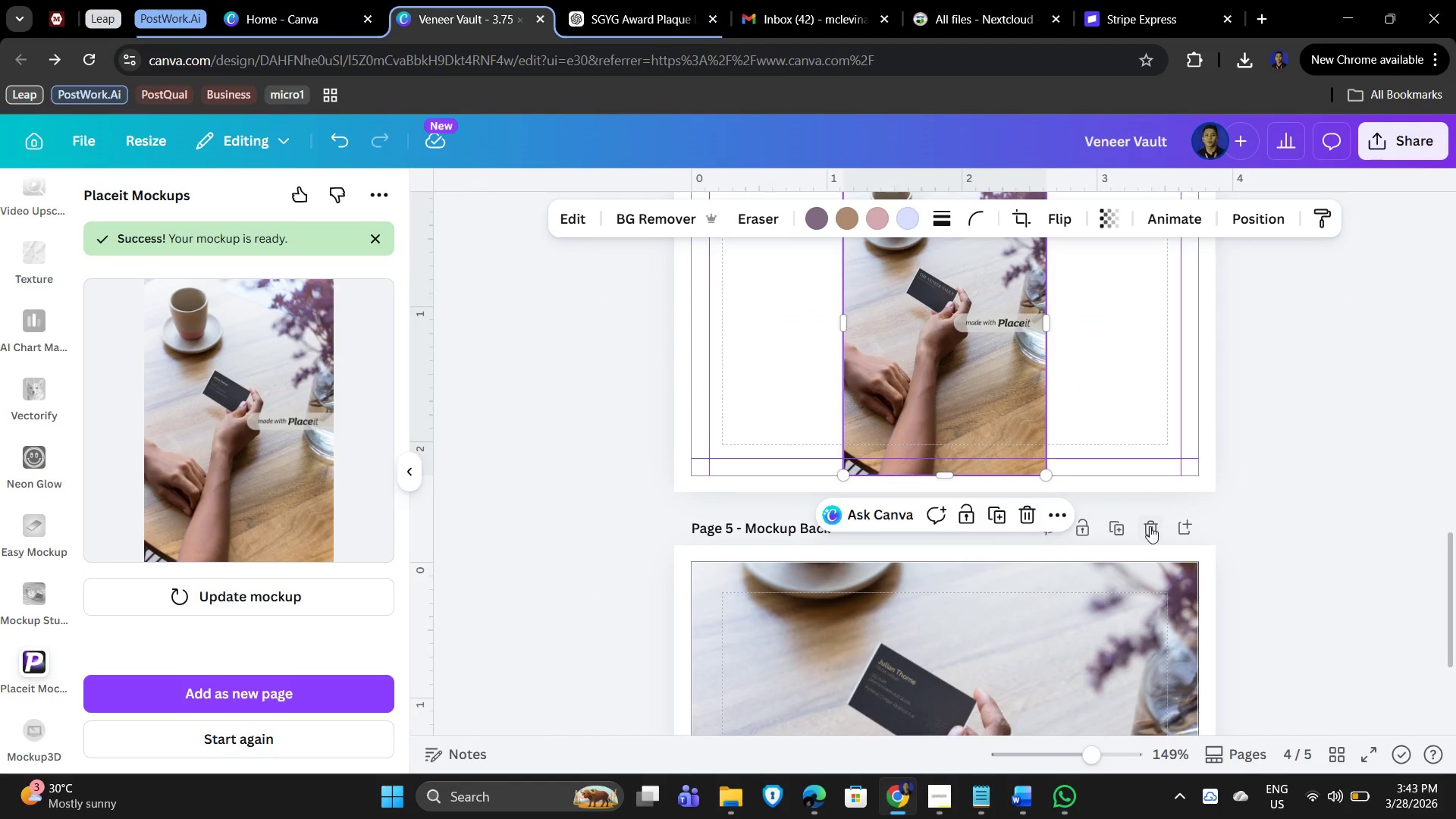 
left_click([1147, 529])
 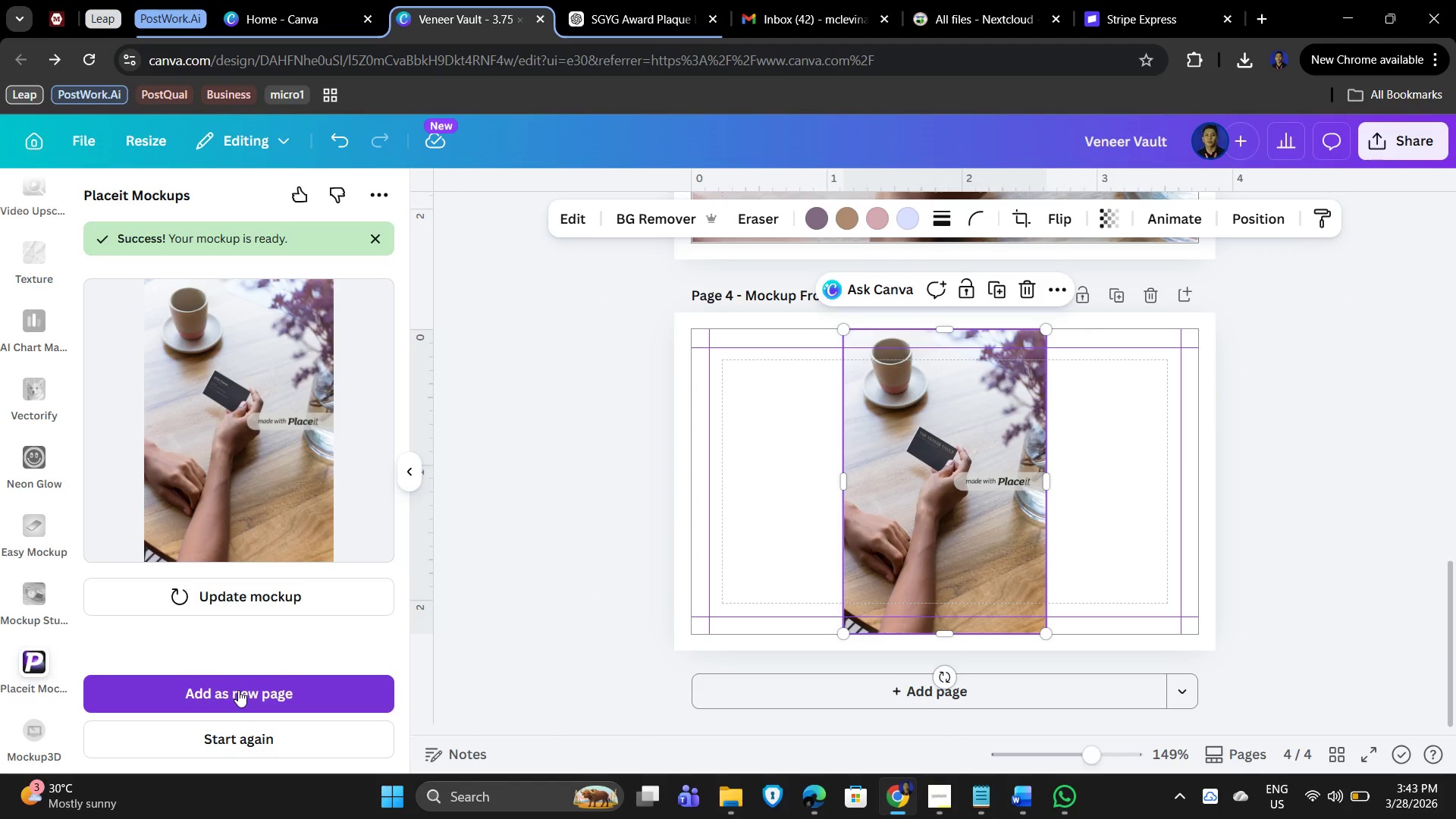 
left_click([238, 690])
 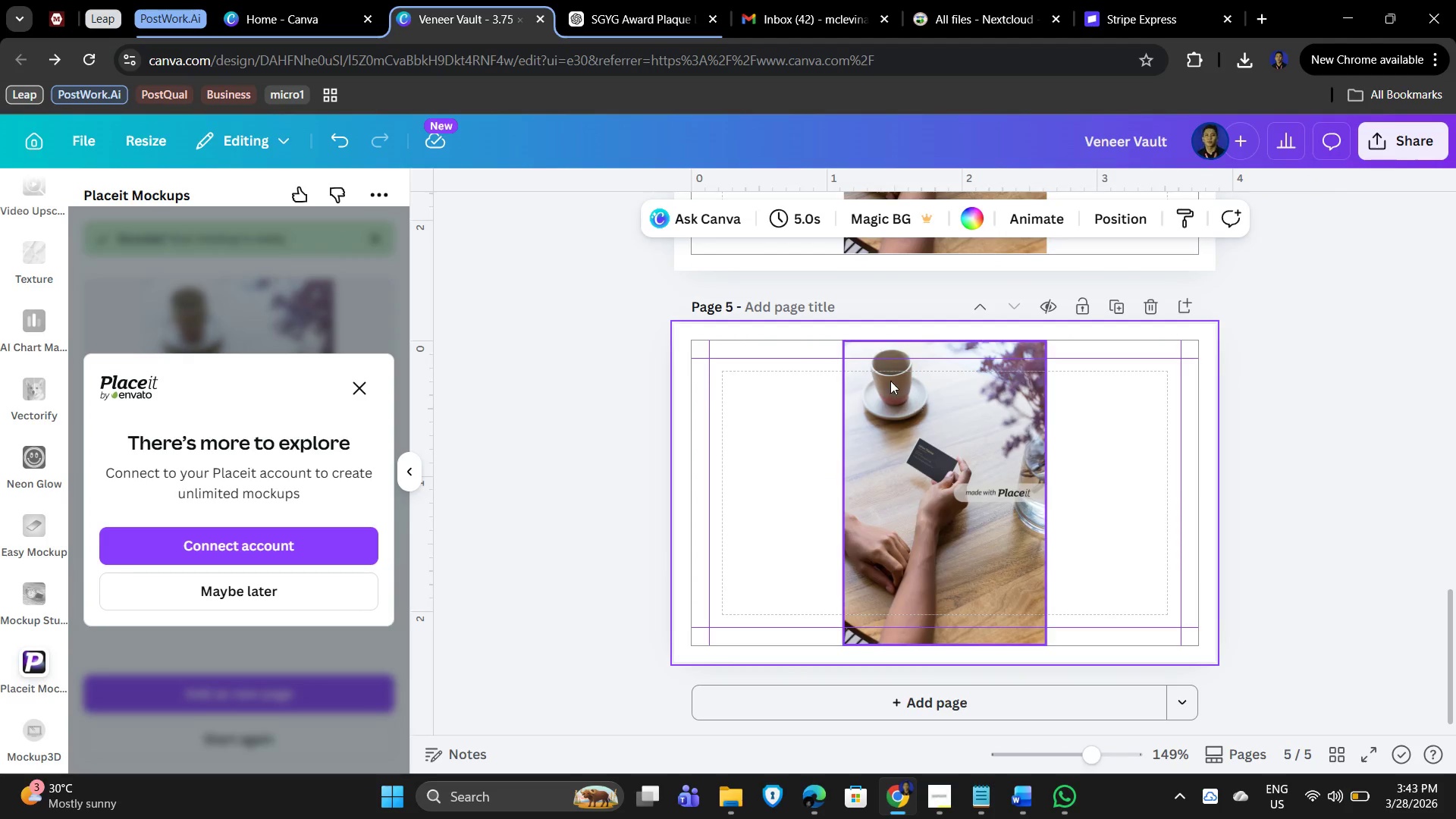 
scroll: coordinate [920, 518], scroll_direction: up, amount: 10.0
 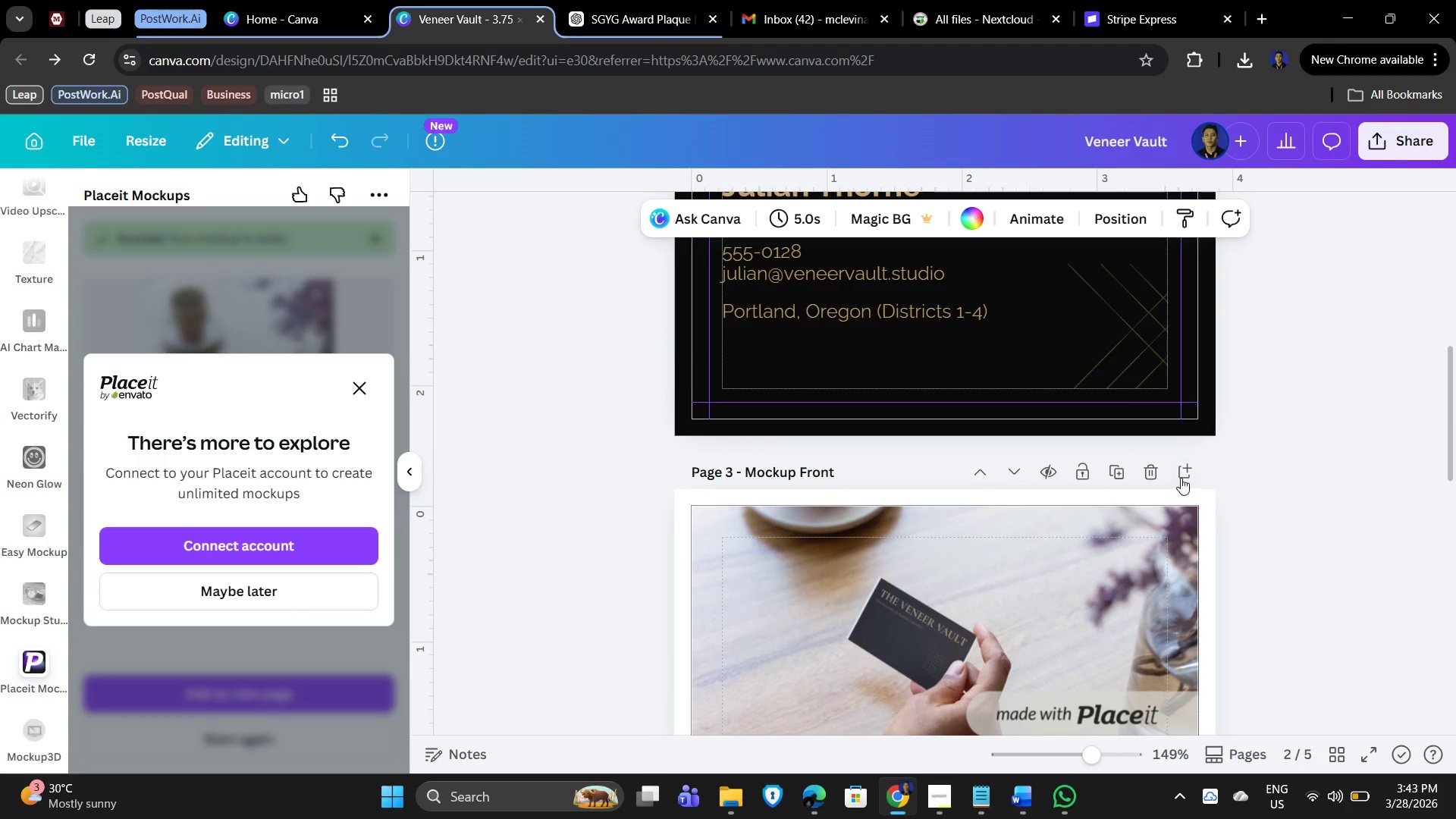 
left_click([1152, 470])
 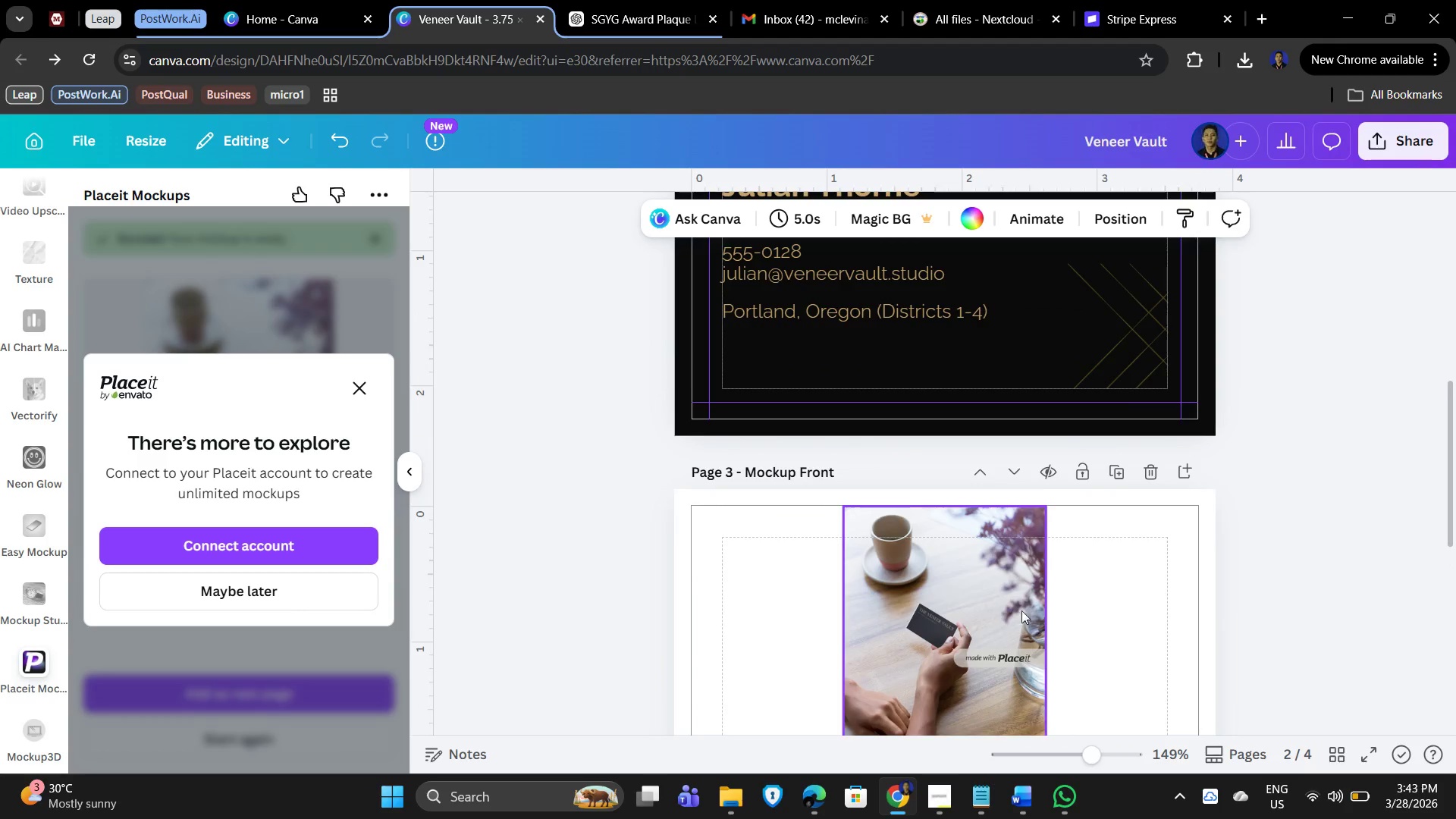 
scroll: coordinate [1204, 604], scroll_direction: down, amount: 5.0
 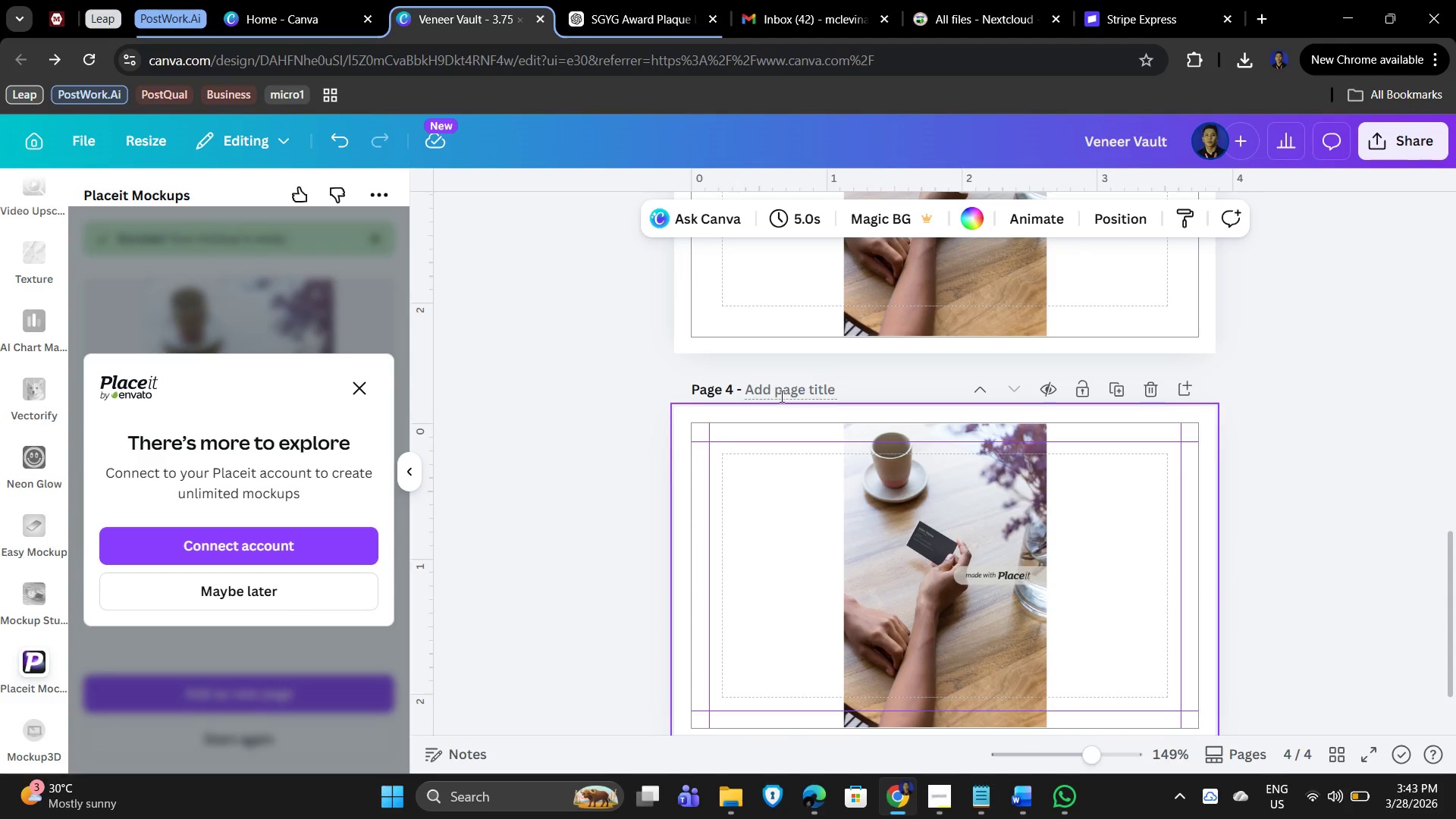 
left_click([779, 391])
 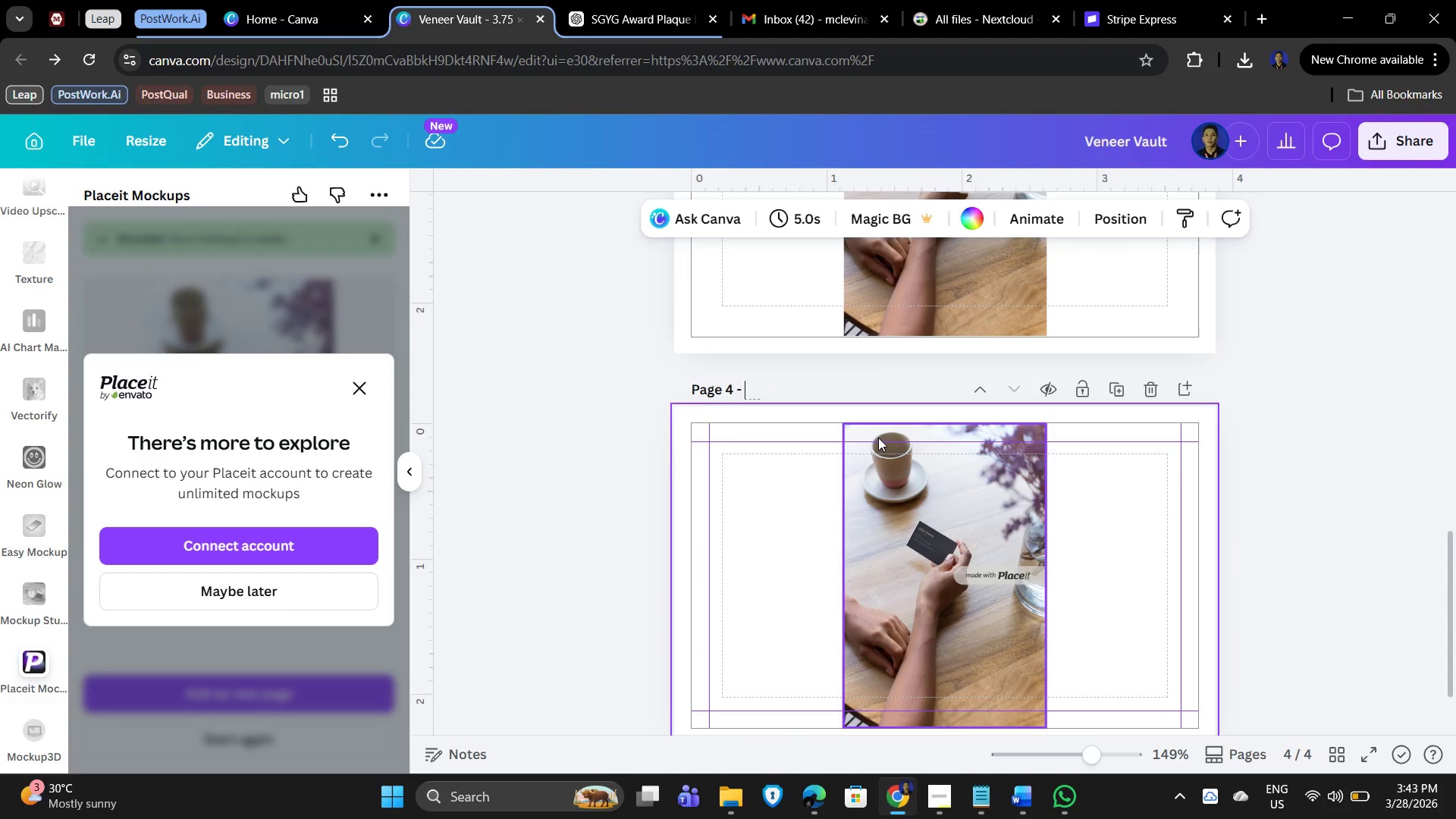 
type(Mockup Back)
 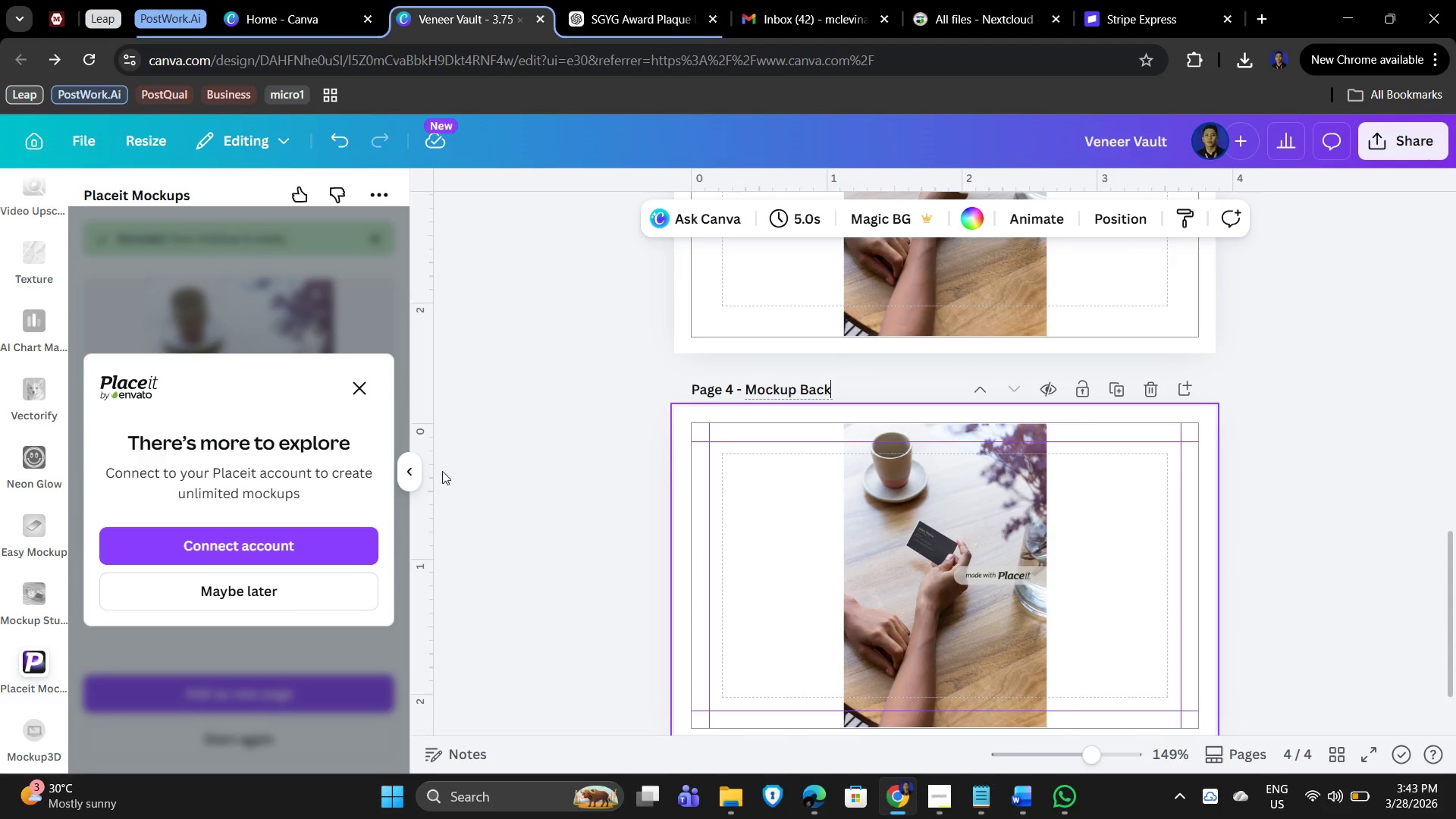 
left_click([410, 469])
 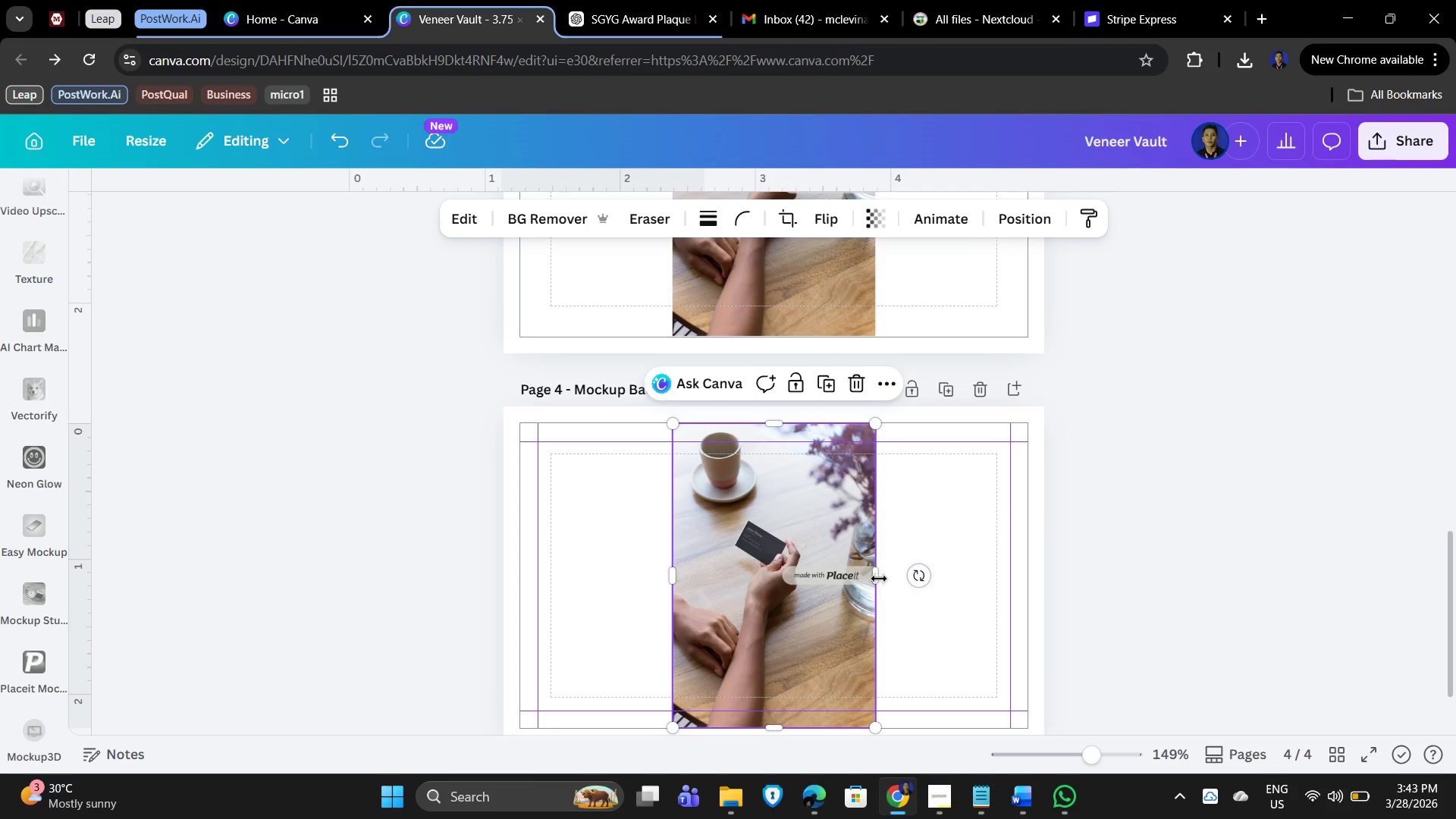 
left_click_drag(start_coordinate=[882, 577], to_coordinate=[1152, 597])
 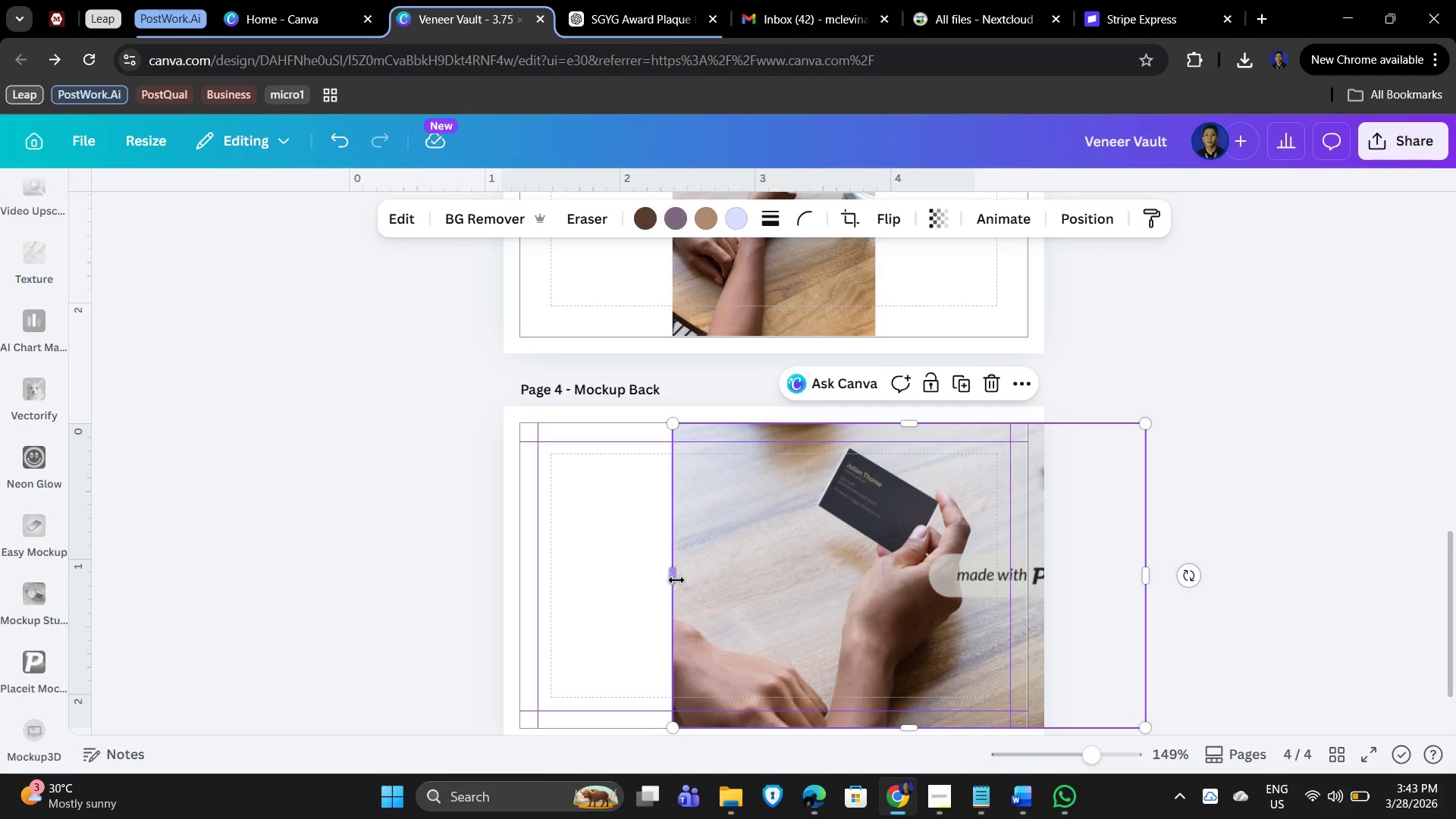 
left_click_drag(start_coordinate=[674, 580], to_coordinate=[473, 582])
 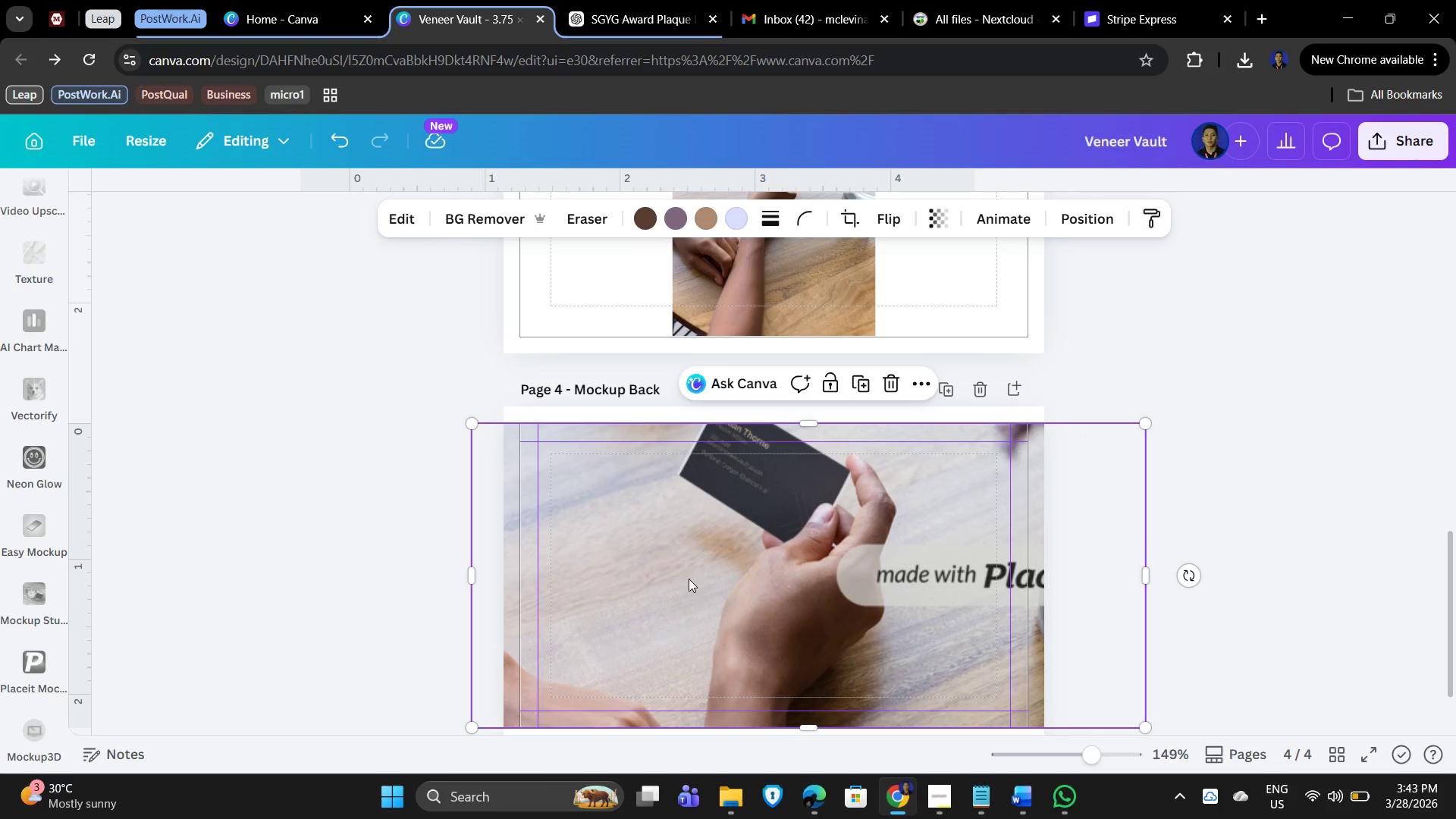 
double_click([689, 579])
 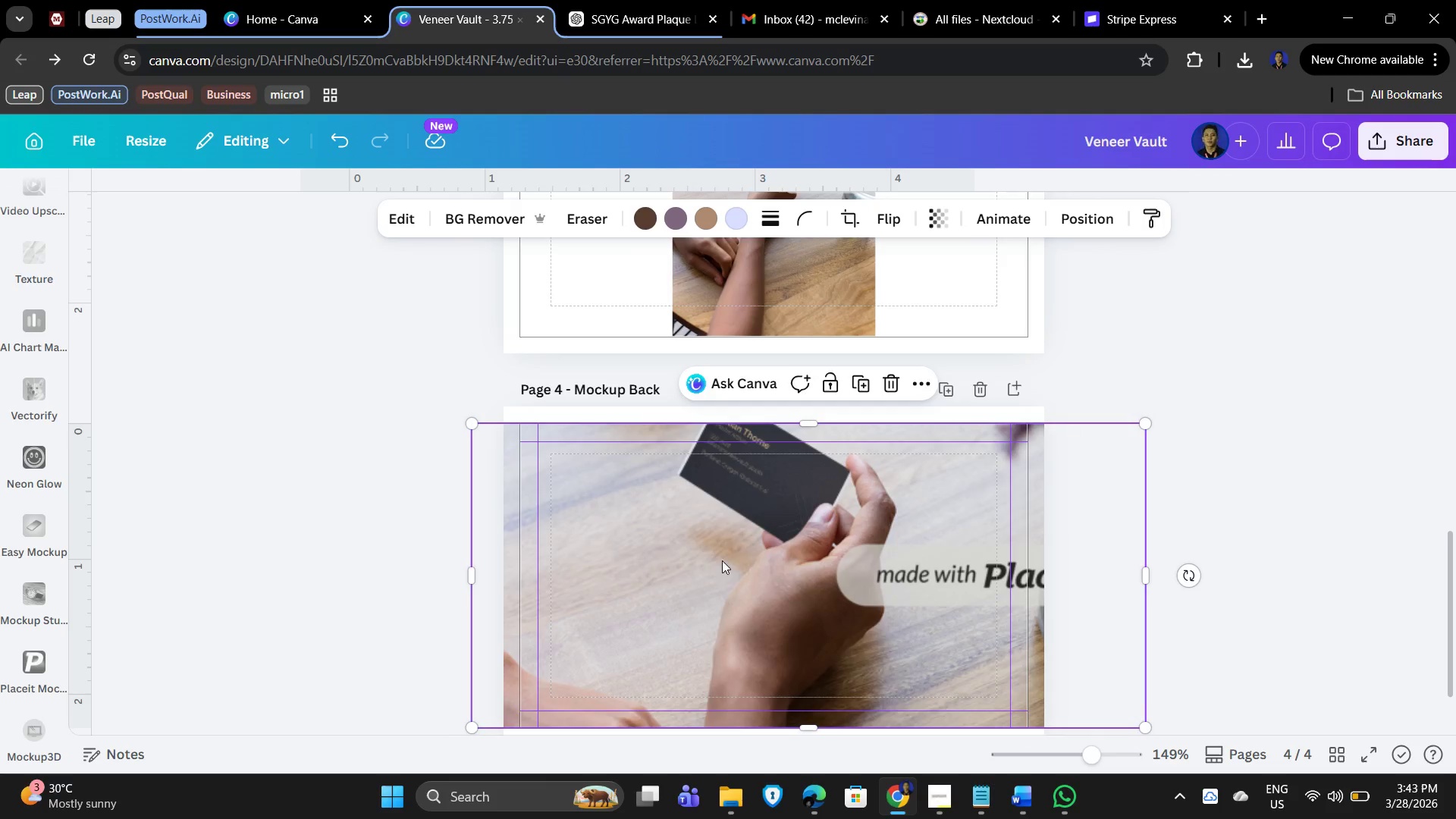 
left_click_drag(start_coordinate=[722, 560], to_coordinate=[728, 588])
 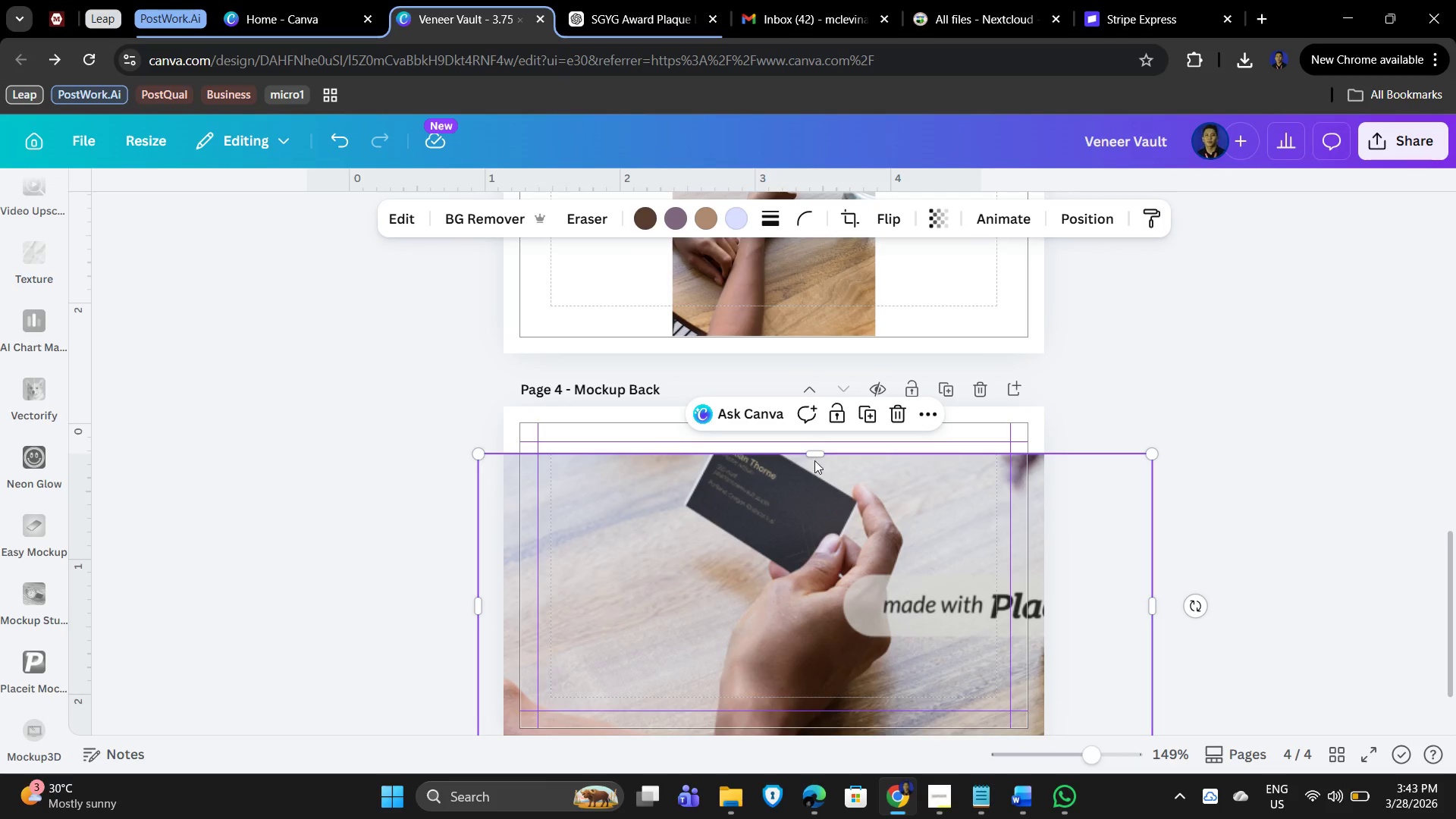 
left_click_drag(start_coordinate=[814, 453], to_coordinate=[811, 384])
 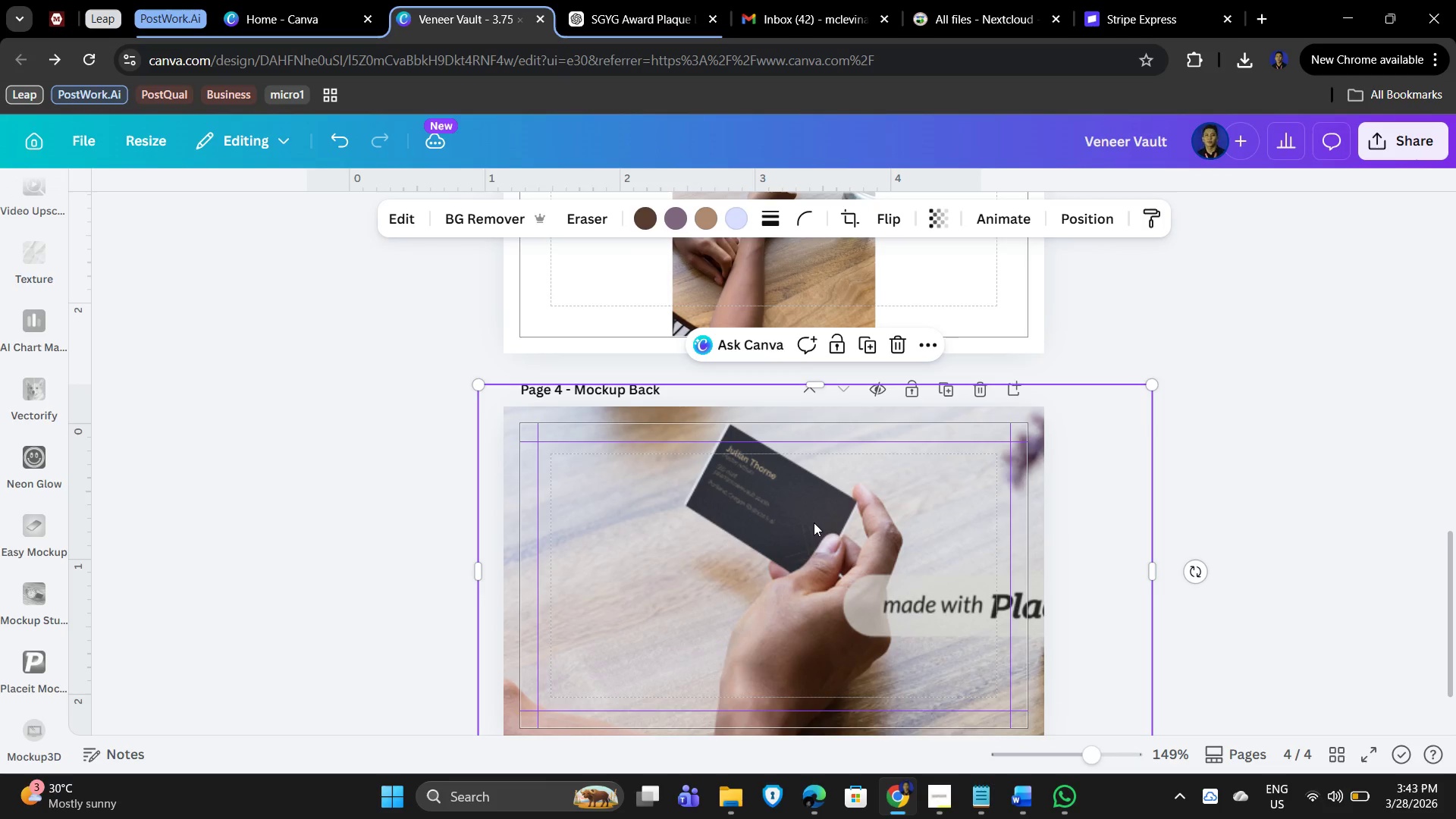 
left_click_drag(start_coordinate=[814, 522], to_coordinate=[810, 563])
 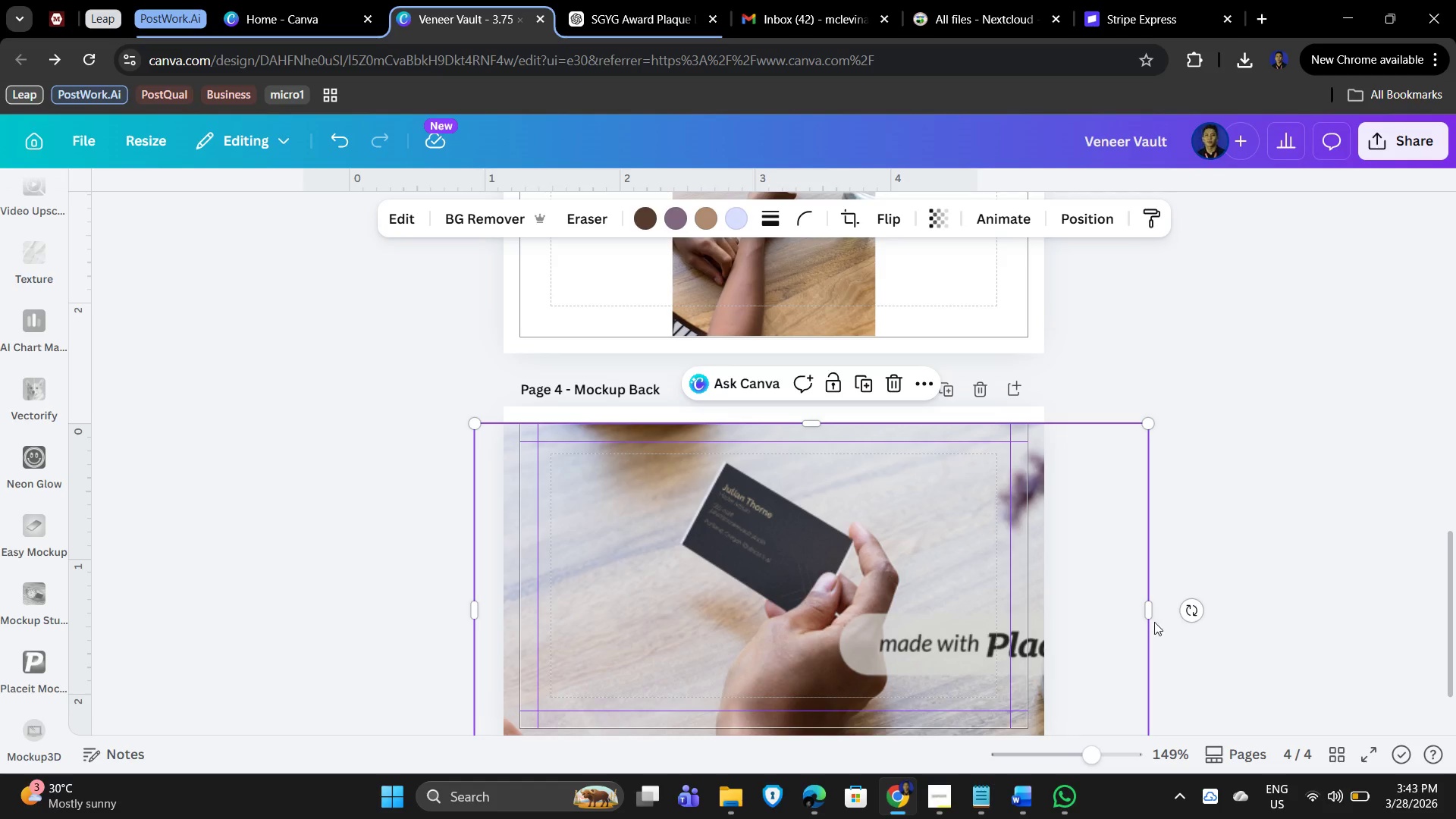 
left_click_drag(start_coordinate=[1153, 609], to_coordinate=[846, 611])
 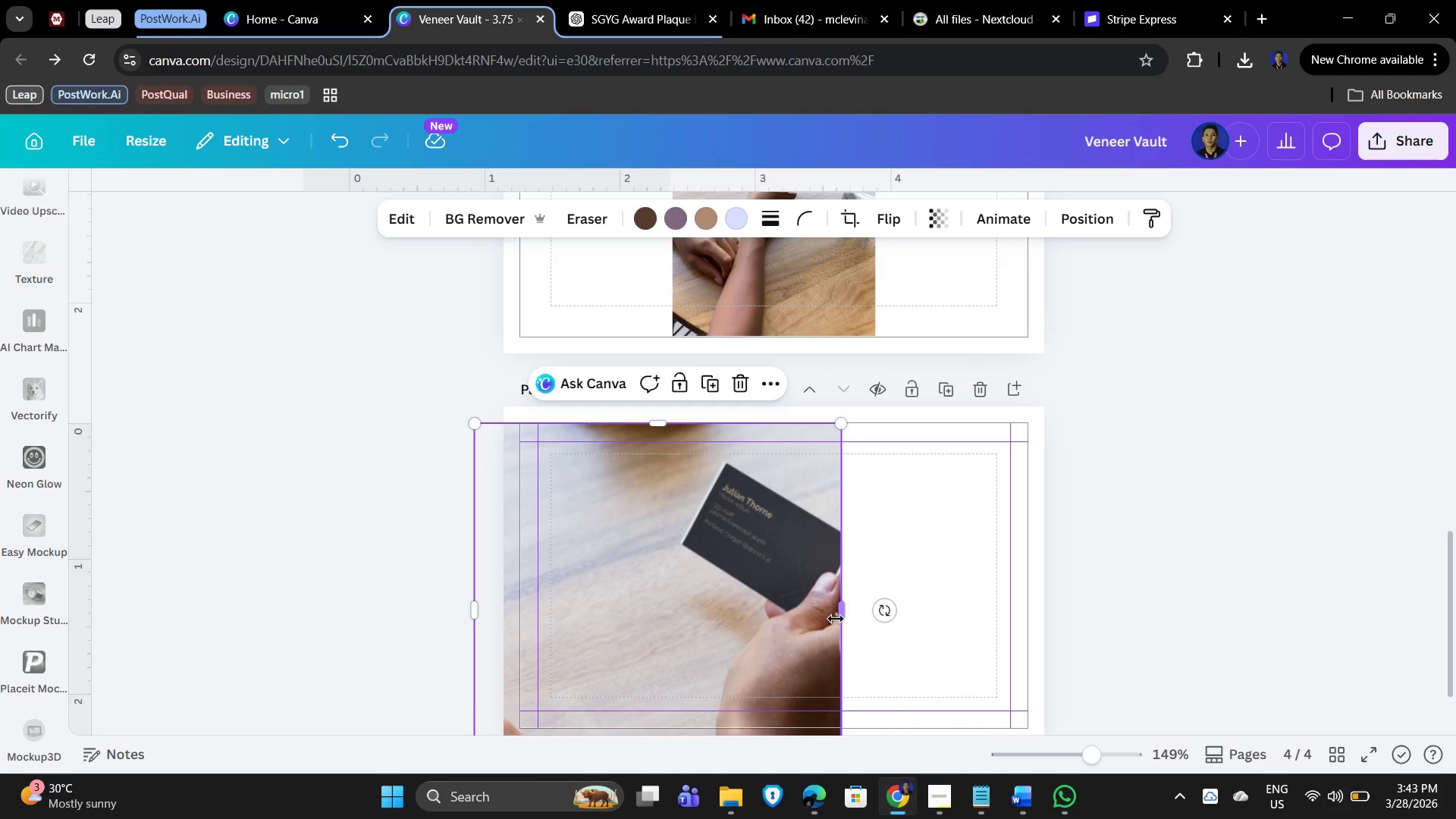 
left_click_drag(start_coordinate=[836, 616], to_coordinate=[1056, 629])
 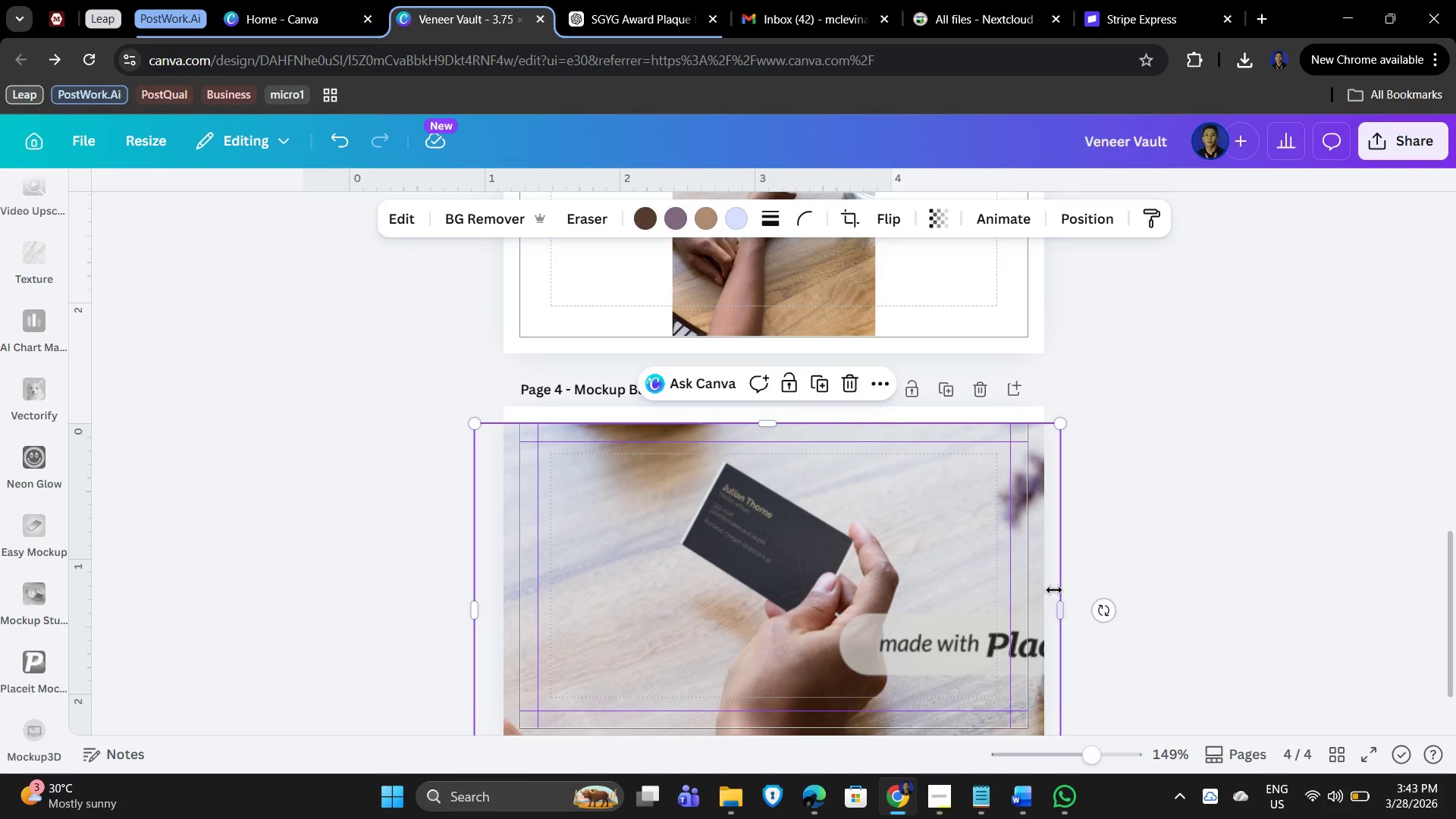 
left_click_drag(start_coordinate=[930, 554], to_coordinate=[868, 552])
 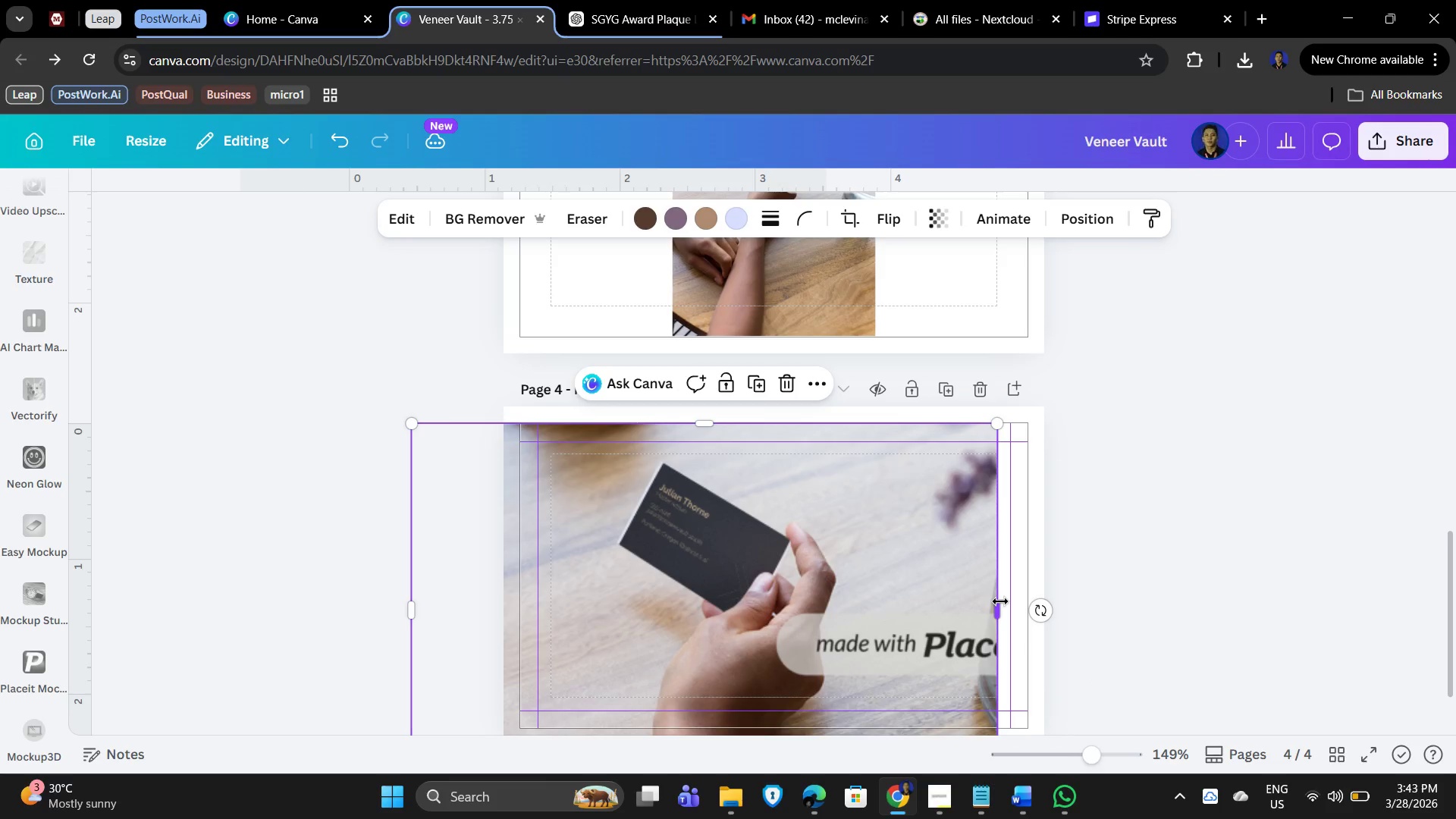 
left_click_drag(start_coordinate=[1000, 601], to_coordinate=[1122, 606])
 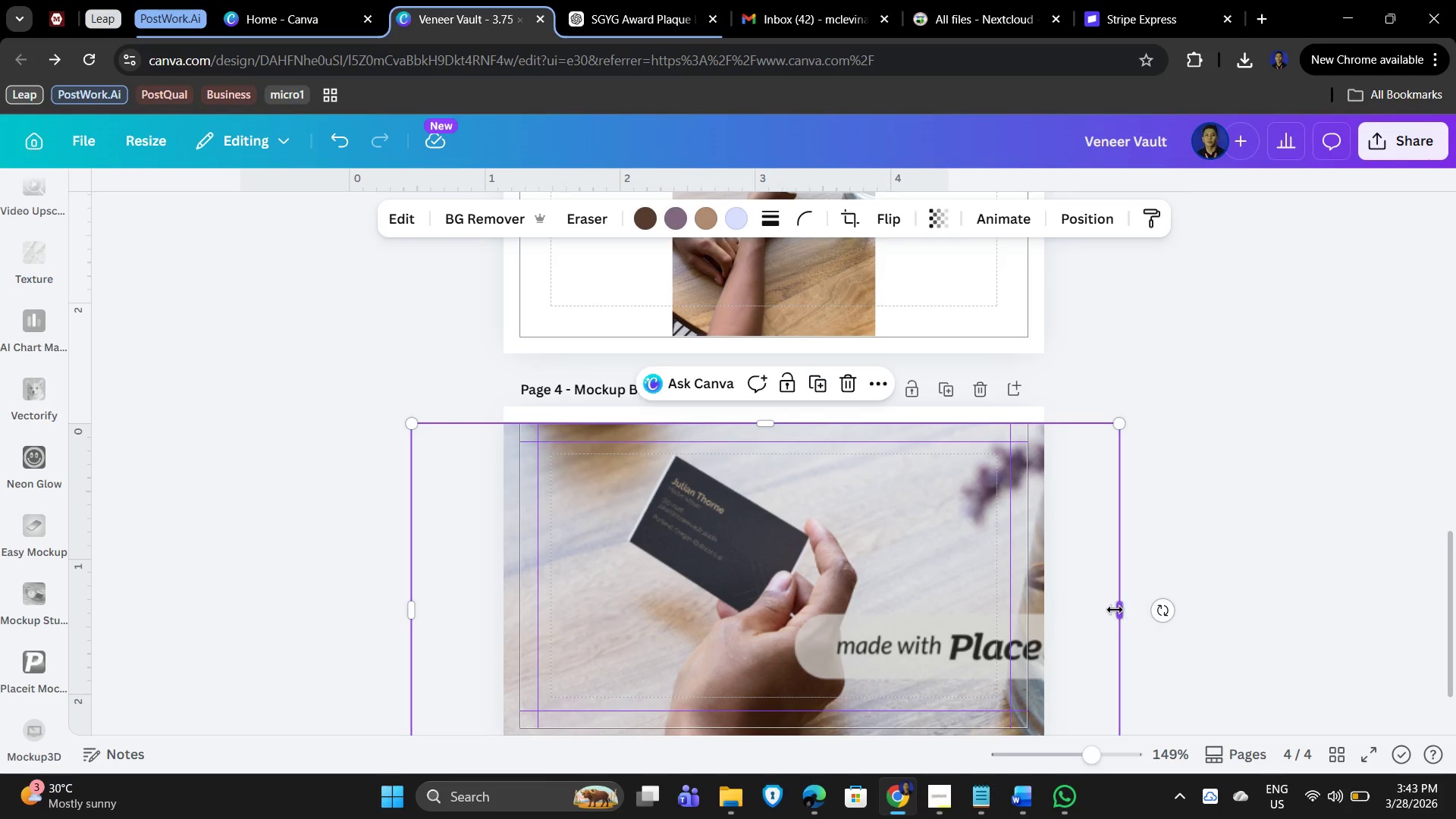 
left_click_drag(start_coordinate=[1117, 610], to_coordinate=[1111, 611])
 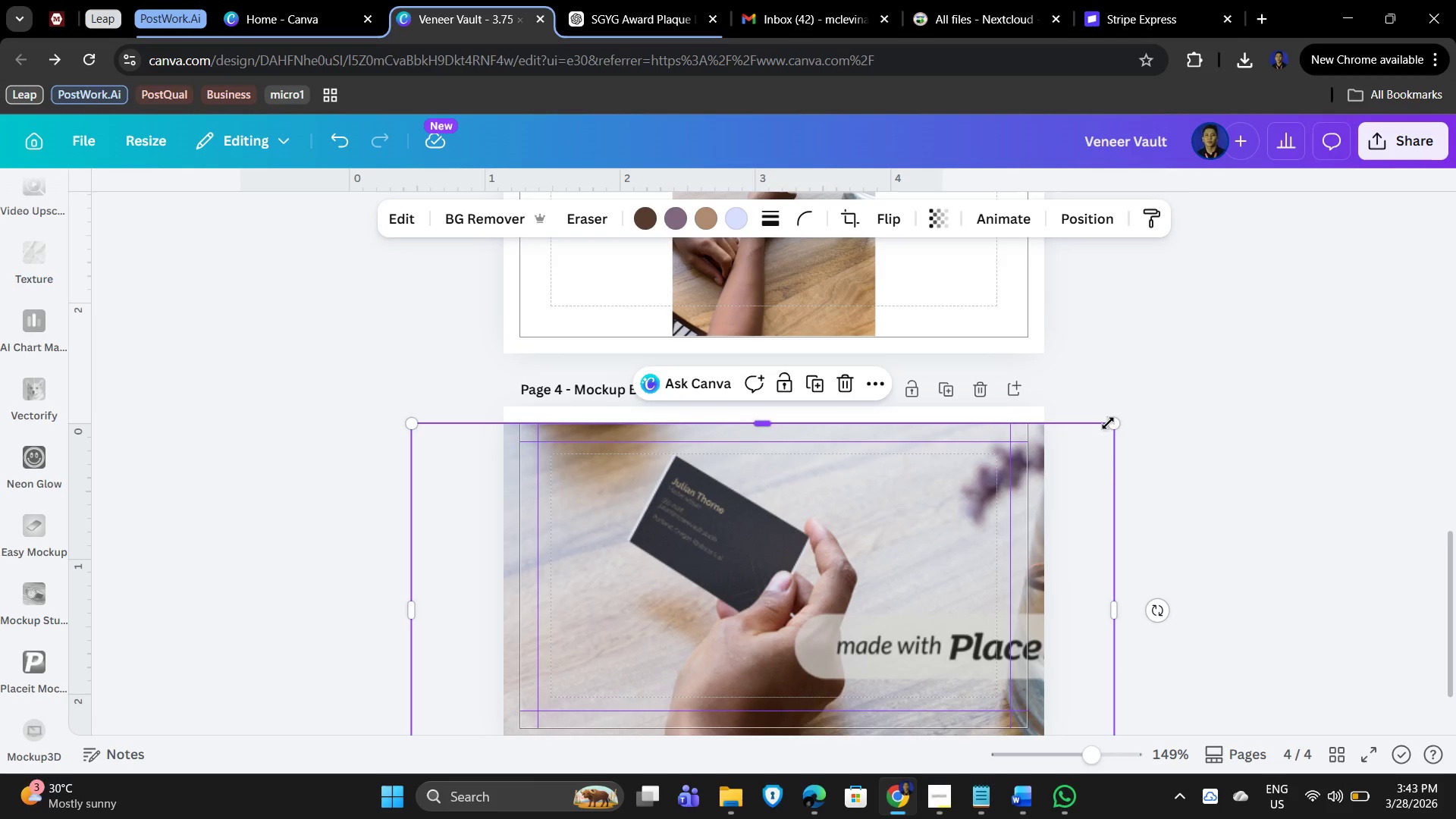 
left_click_drag(start_coordinate=[1109, 424], to_coordinate=[1026, 456])
 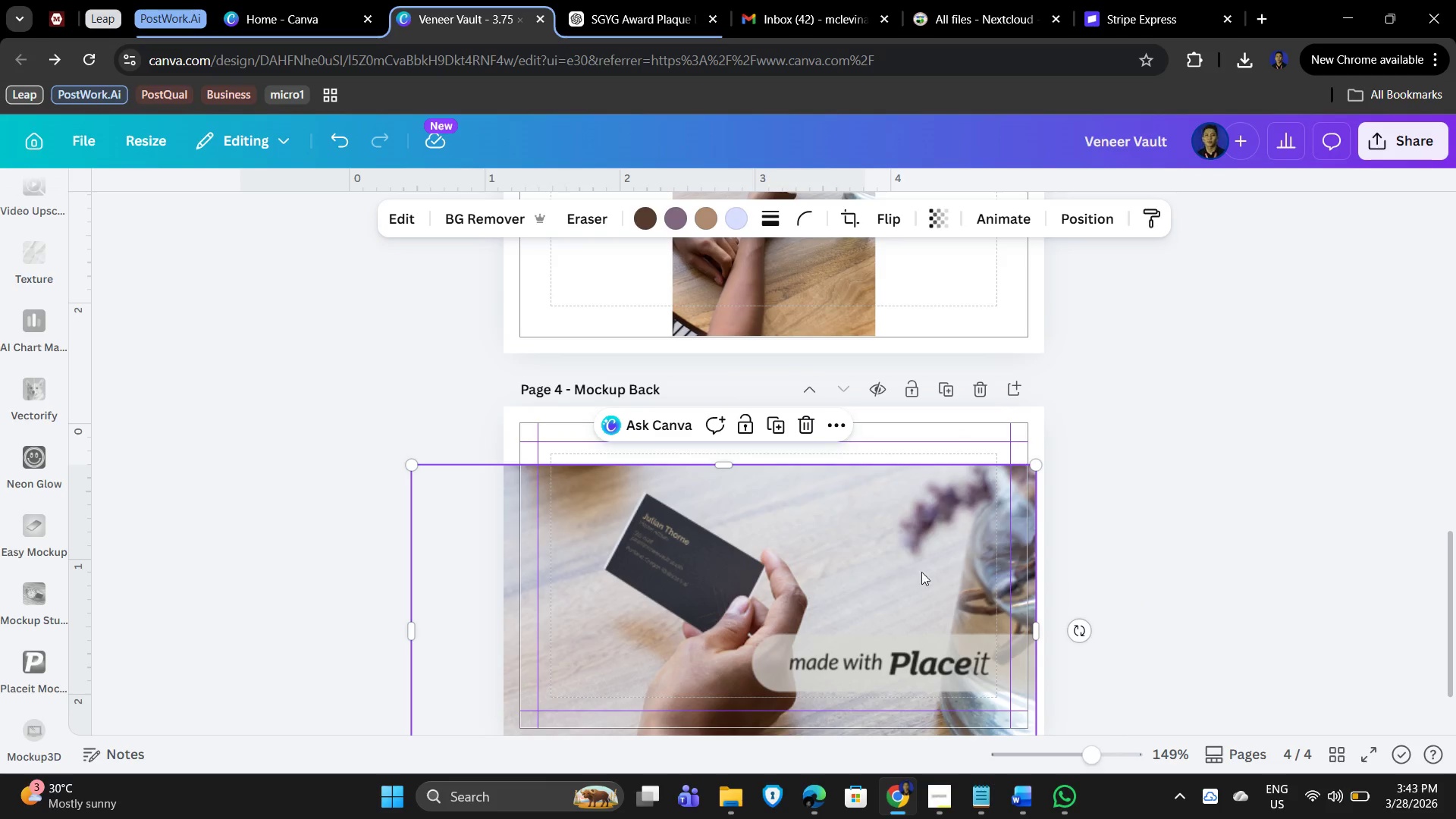 
left_click_drag(start_coordinate=[917, 573], to_coordinate=[936, 511])
 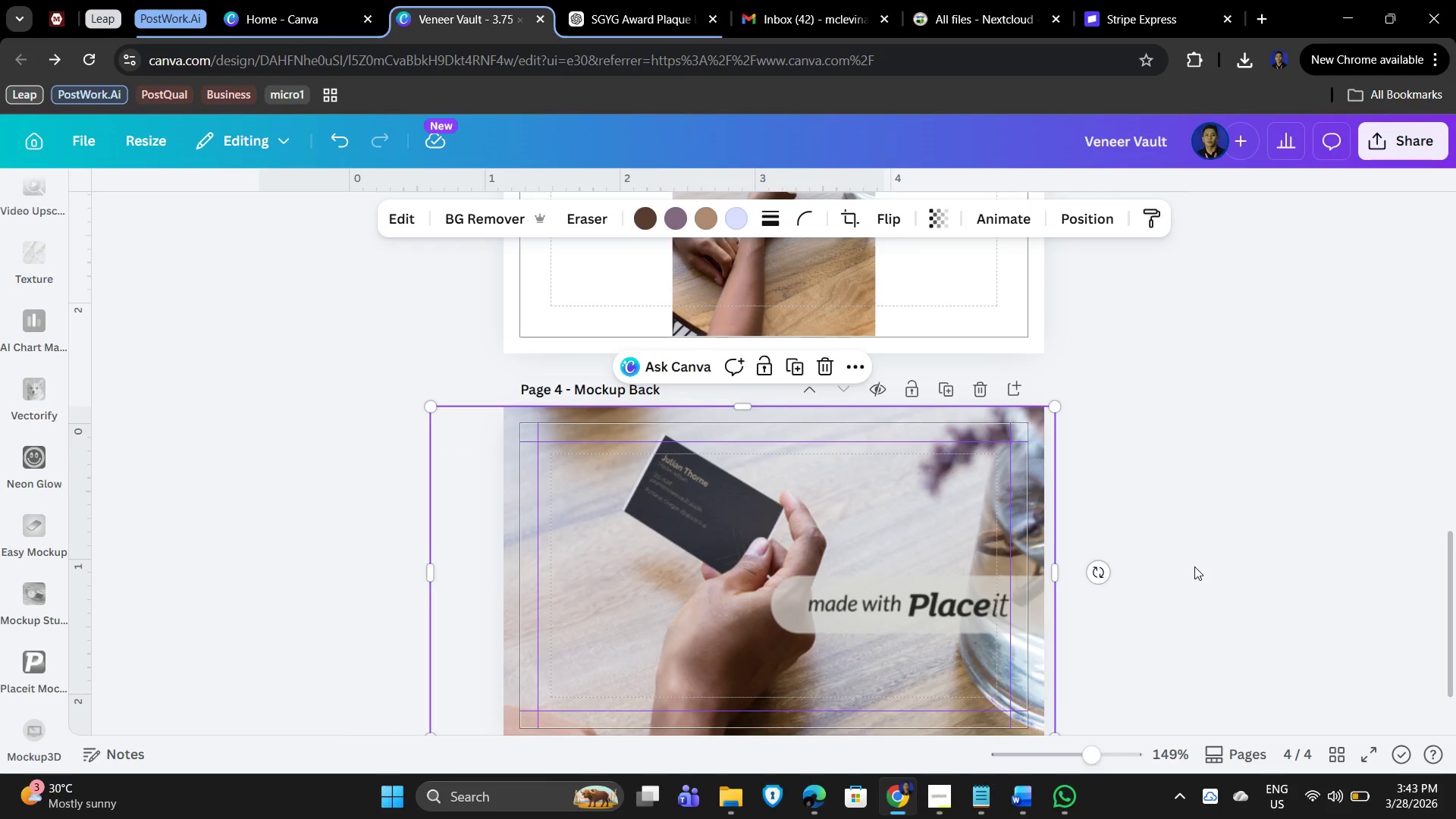 
left_click([1194, 566])
 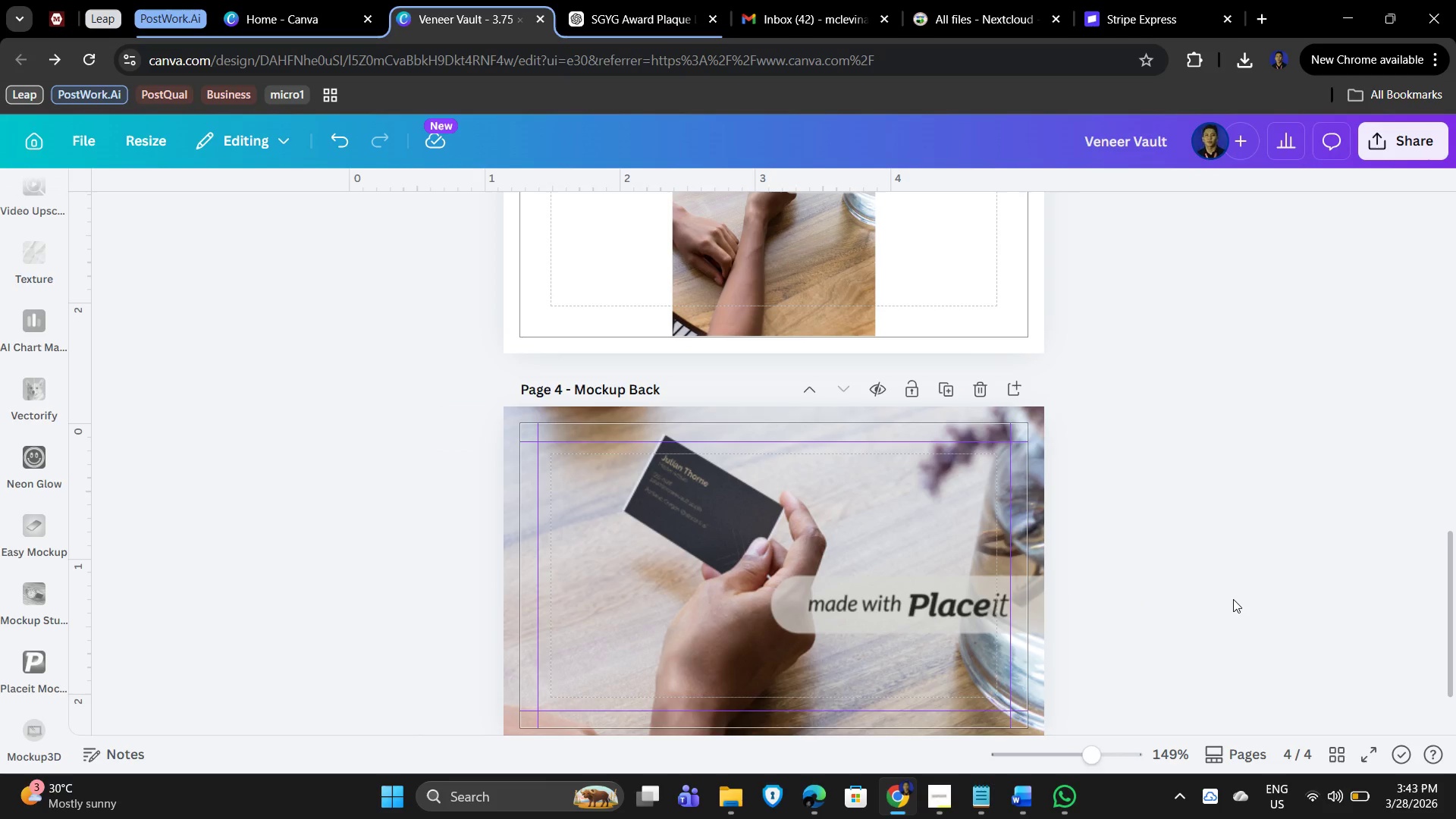 
left_click([1233, 599])
 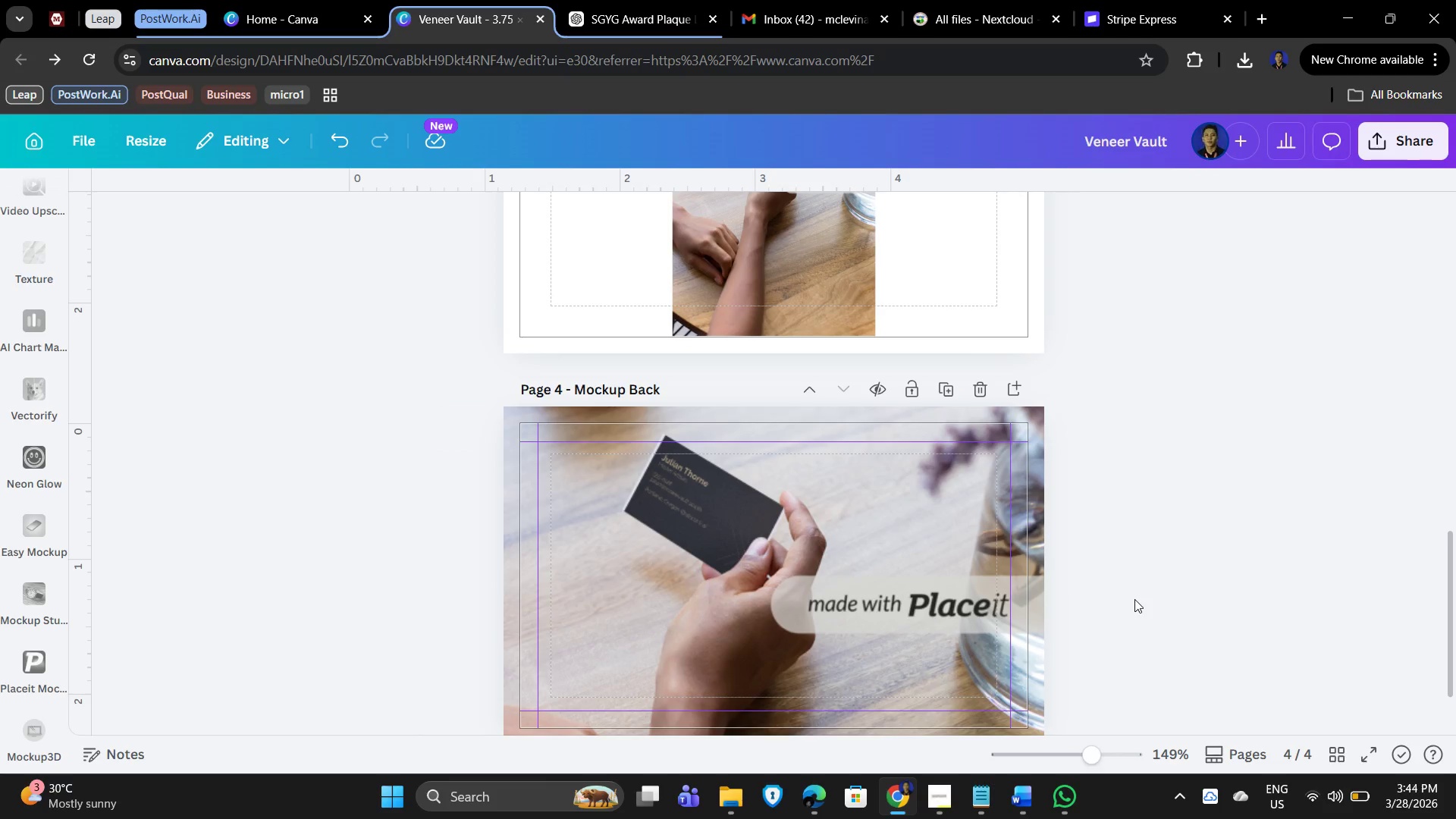 
scroll: coordinate [1136, 601], scroll_direction: up, amount: 3.0
 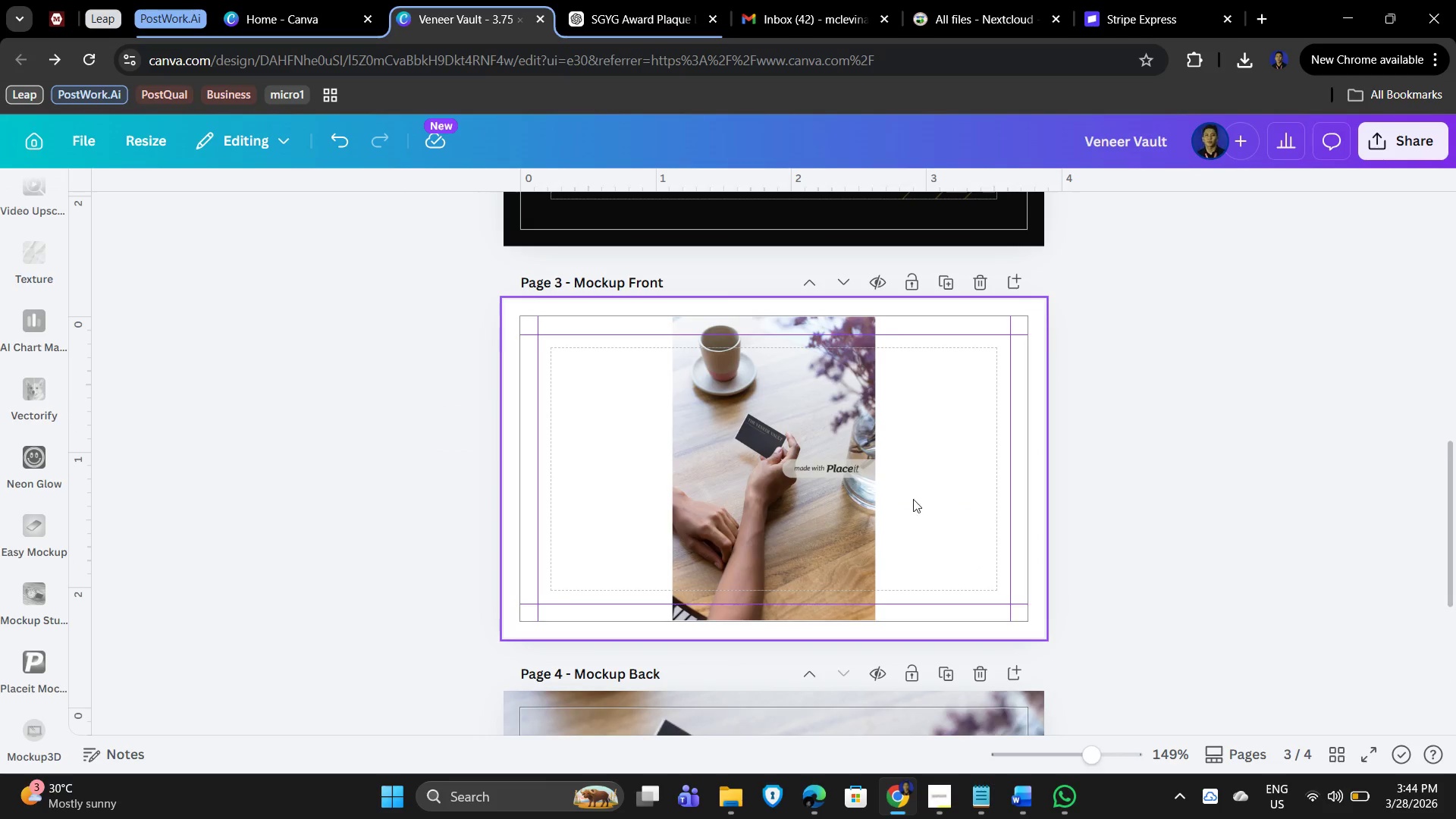 
left_click([936, 457])
 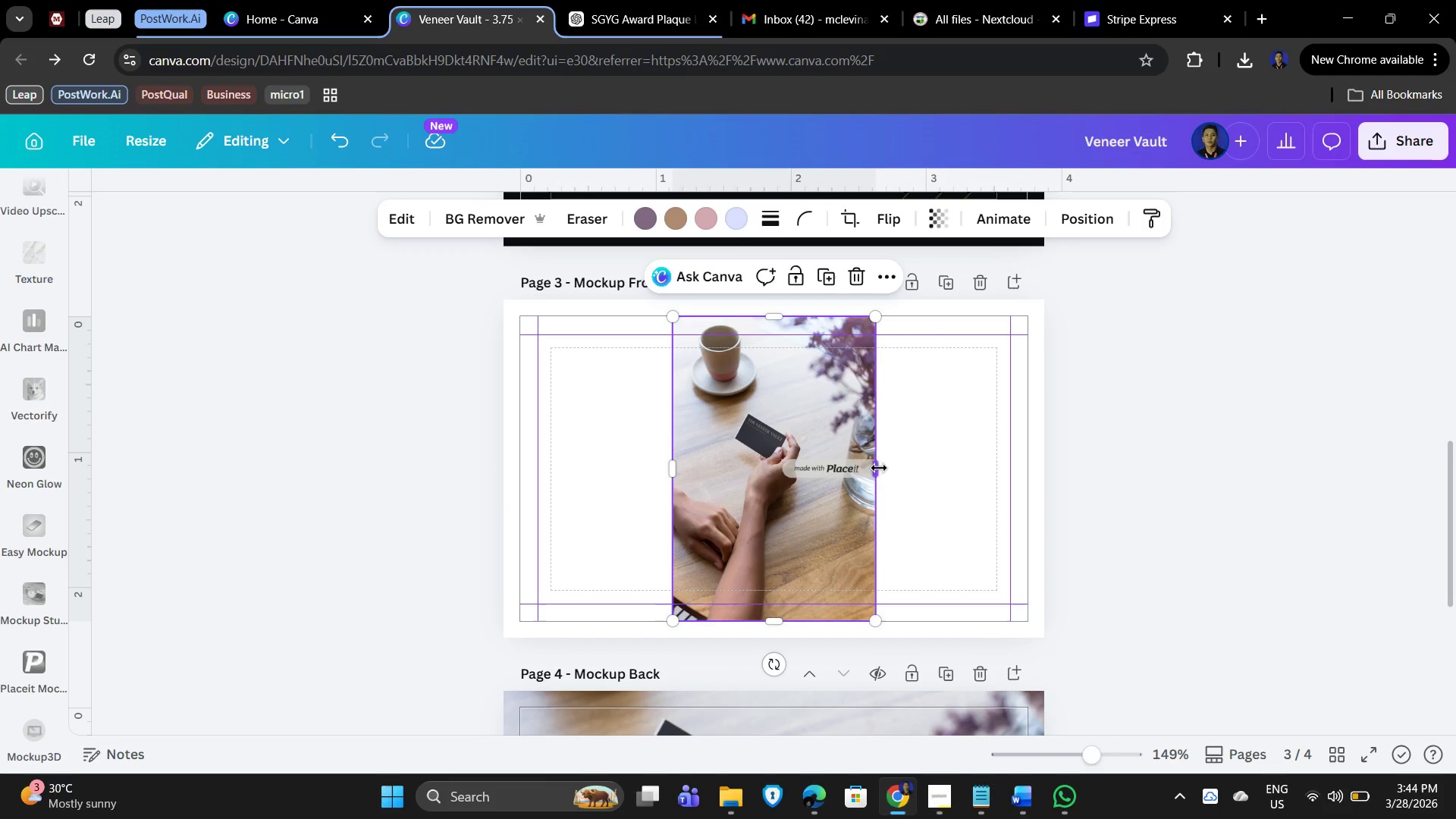 
left_click_drag(start_coordinate=[881, 466], to_coordinate=[1057, 479])
 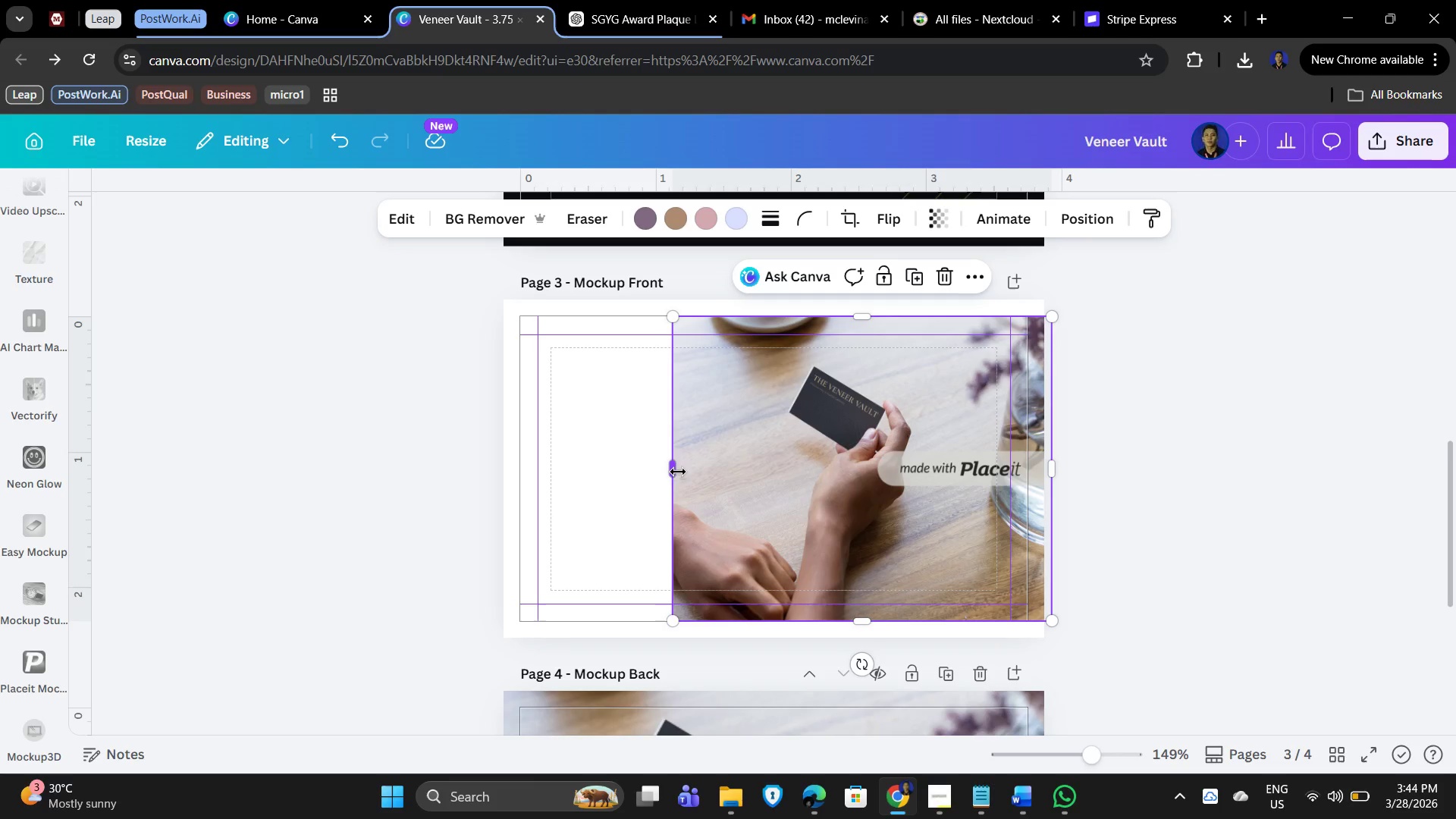 
left_click_drag(start_coordinate=[678, 472], to_coordinate=[528, 475])
 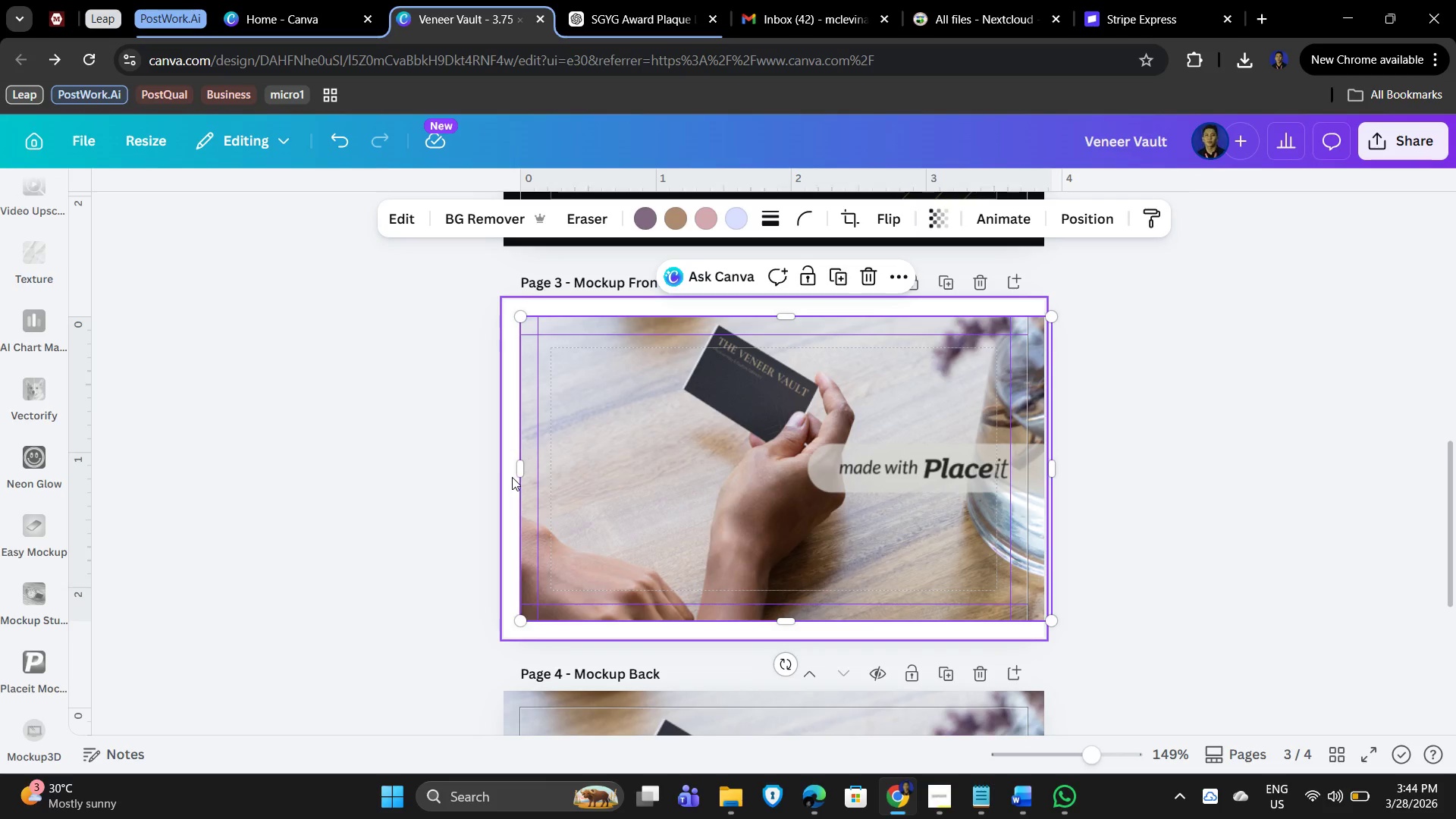 
left_click_drag(start_coordinate=[524, 470], to_coordinate=[489, 472])
 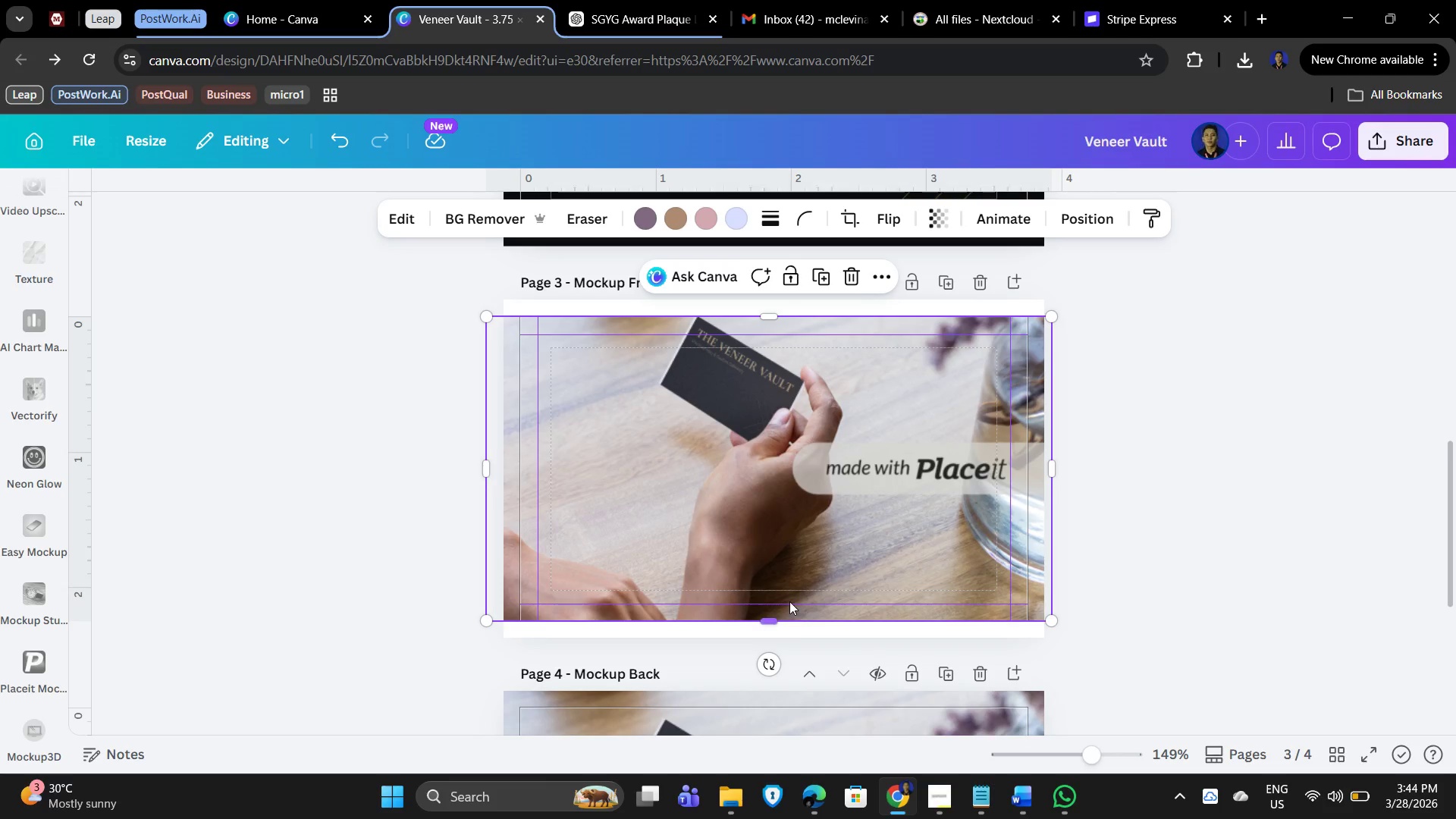 
left_click_drag(start_coordinate=[771, 623], to_coordinate=[769, 638])
 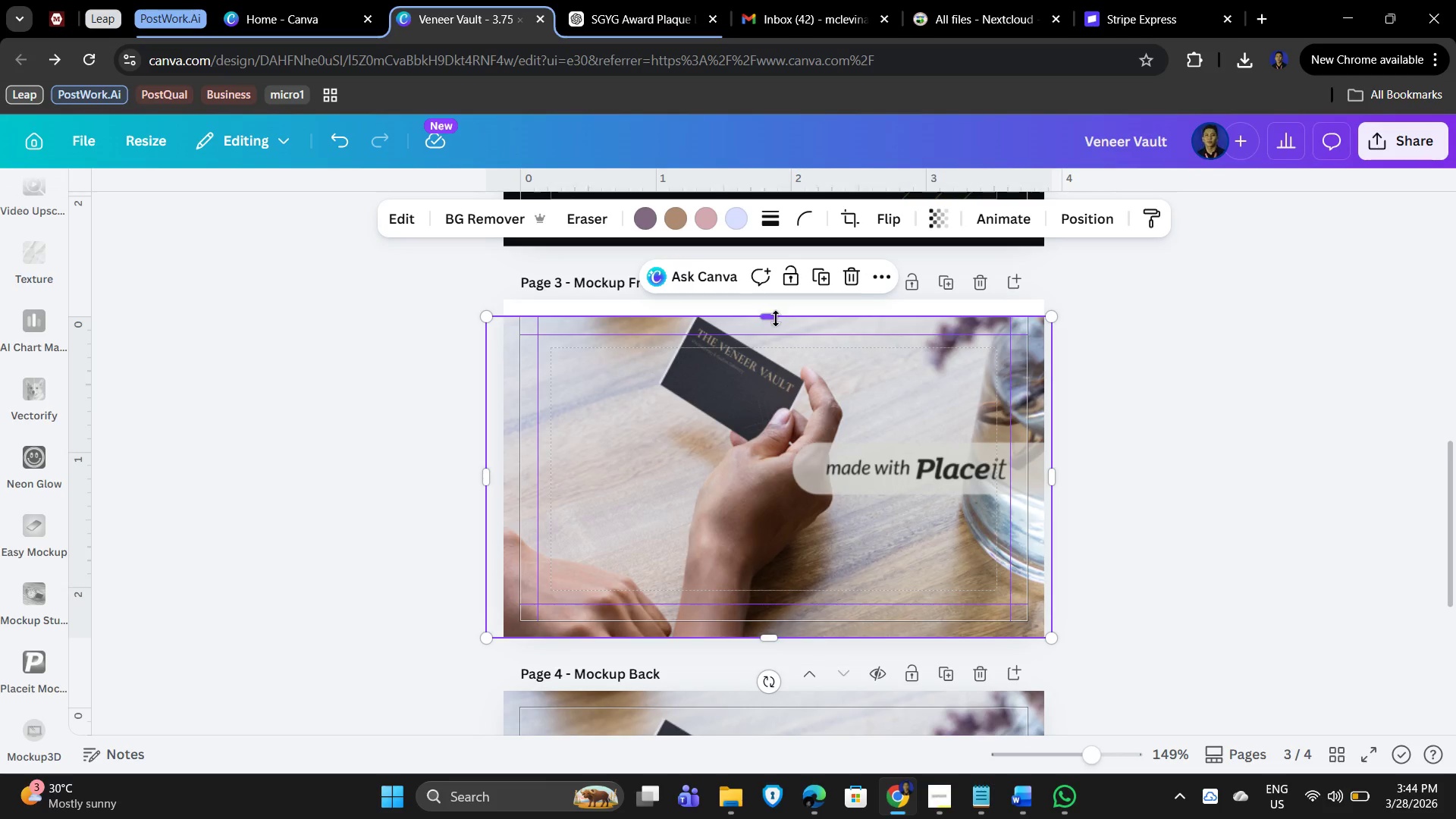 
left_click_drag(start_coordinate=[772, 320], to_coordinate=[769, 302])
 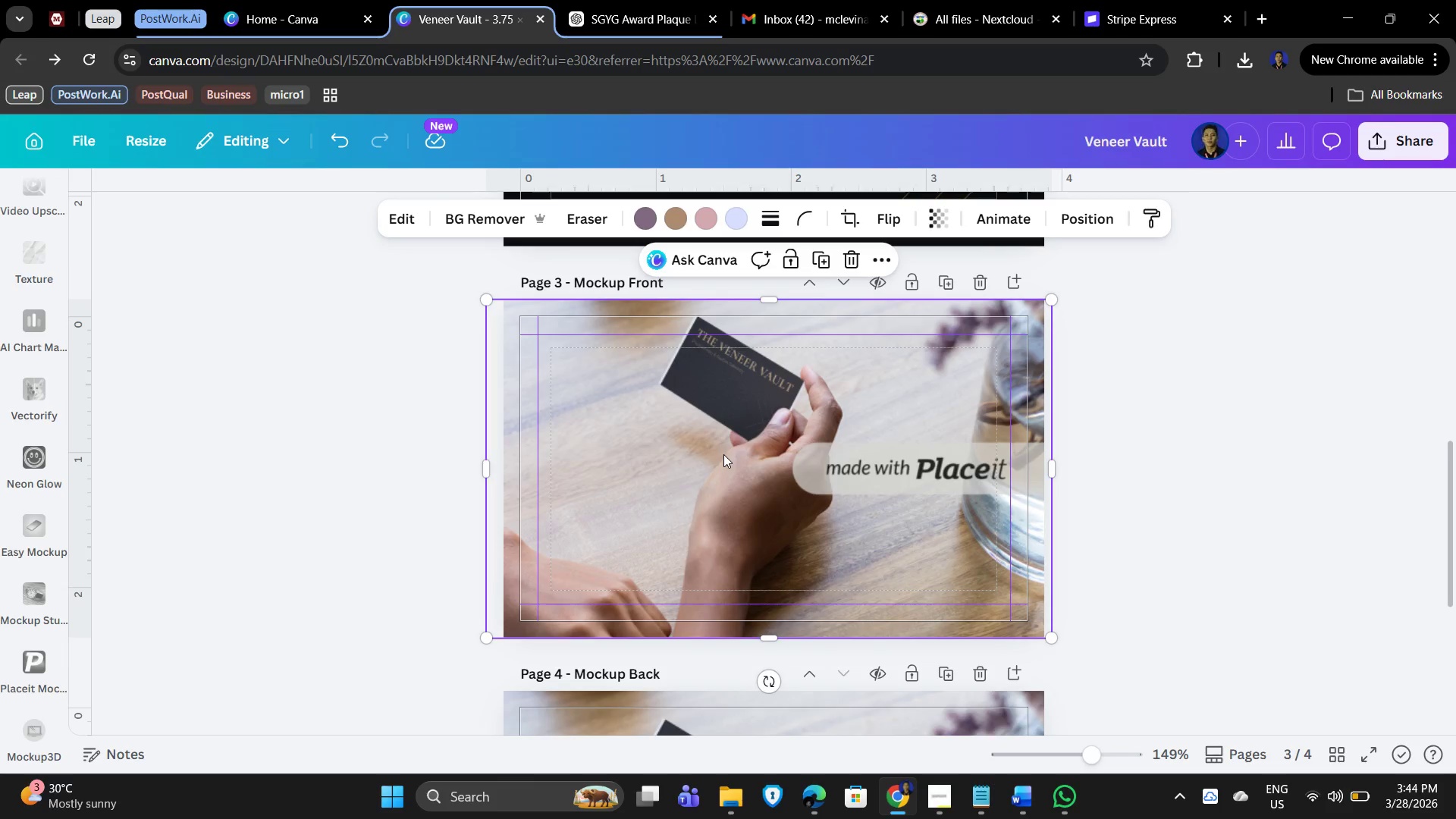 
left_click_drag(start_coordinate=[723, 444], to_coordinate=[716, 501])
 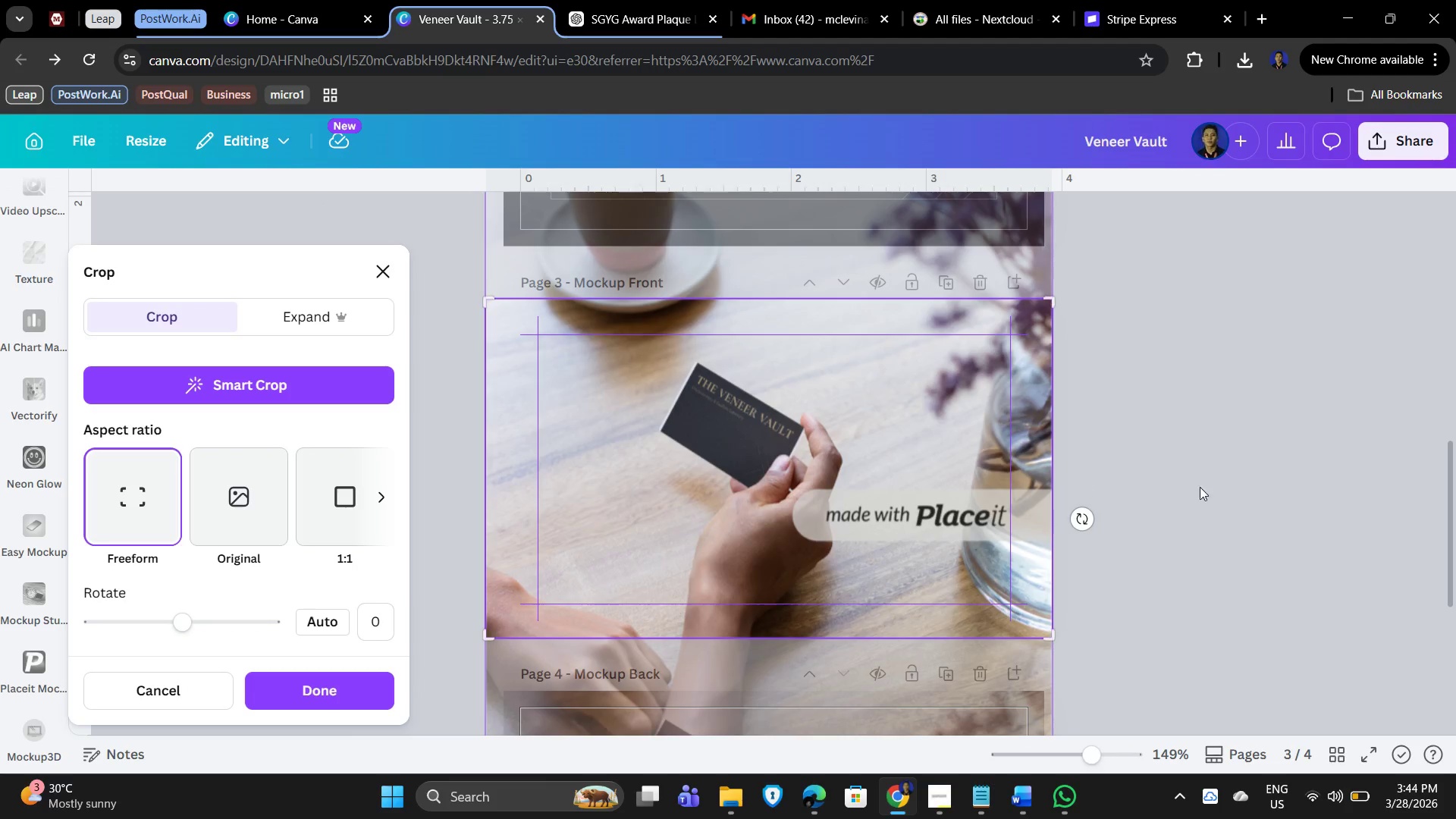 
left_click([1206, 487])
 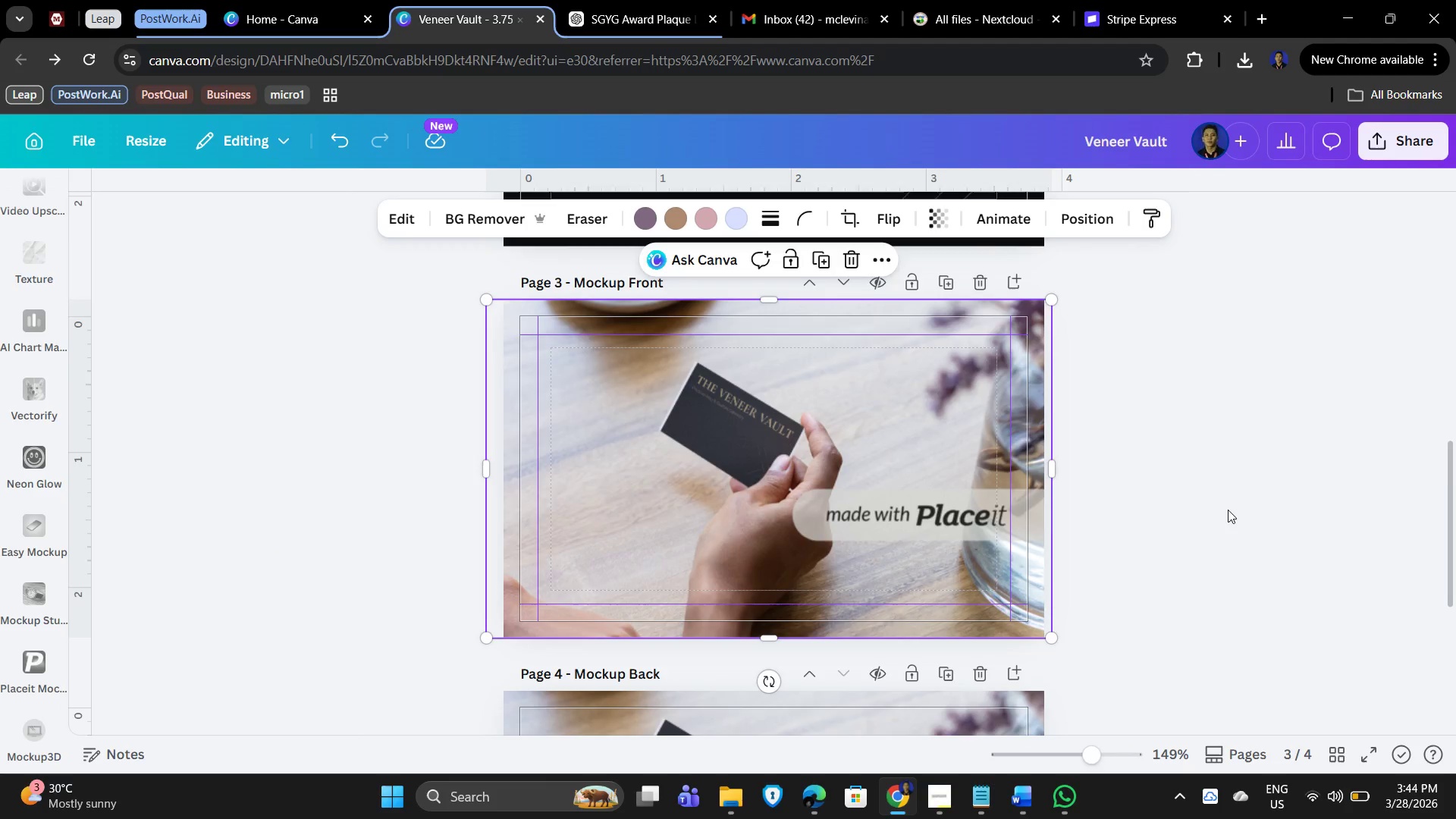 
scroll: coordinate [1233, 514], scroll_direction: down, amount: 3.0
 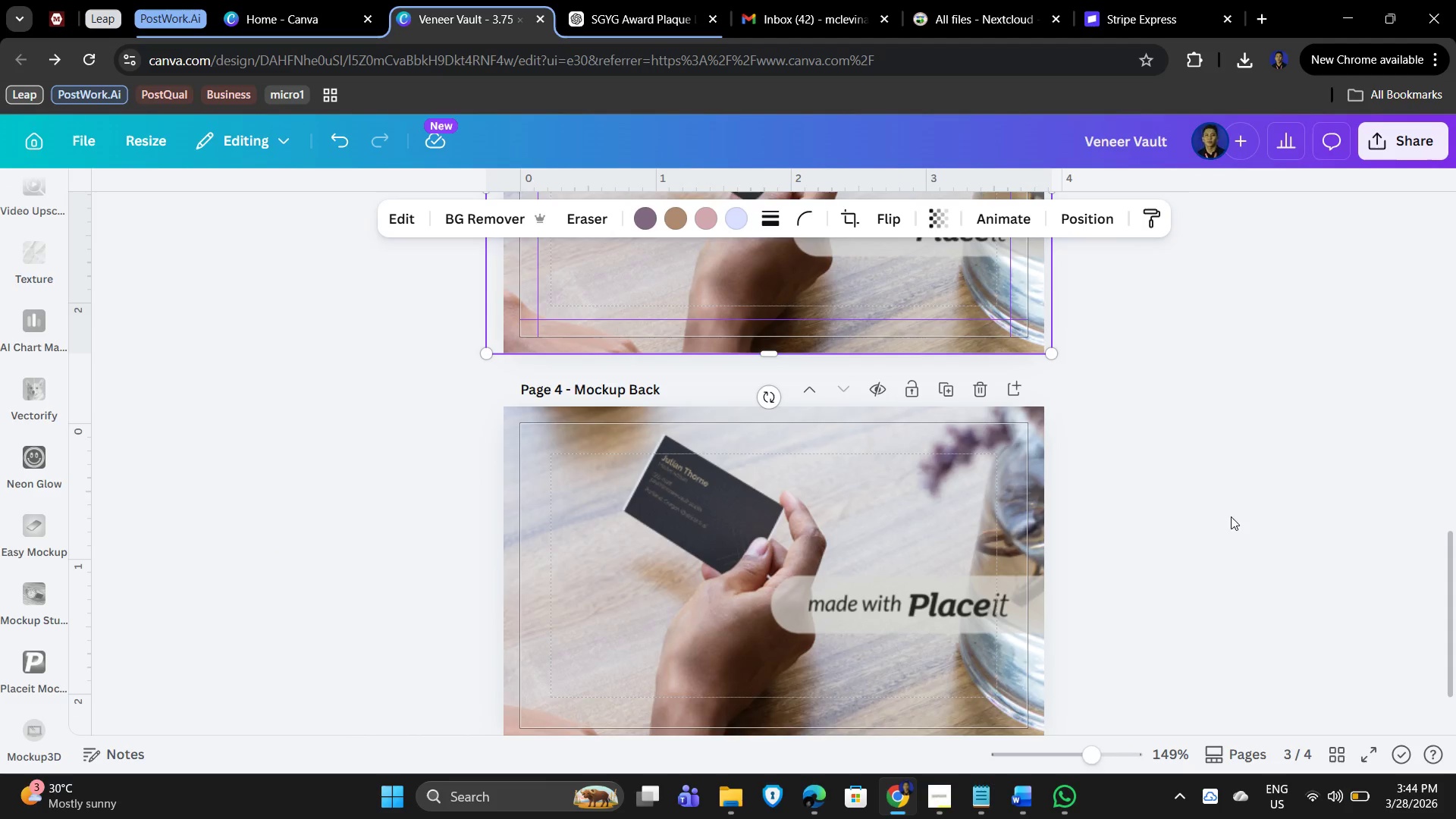 
scroll: coordinate [1233, 530], scroll_direction: up, amount: 4.0
 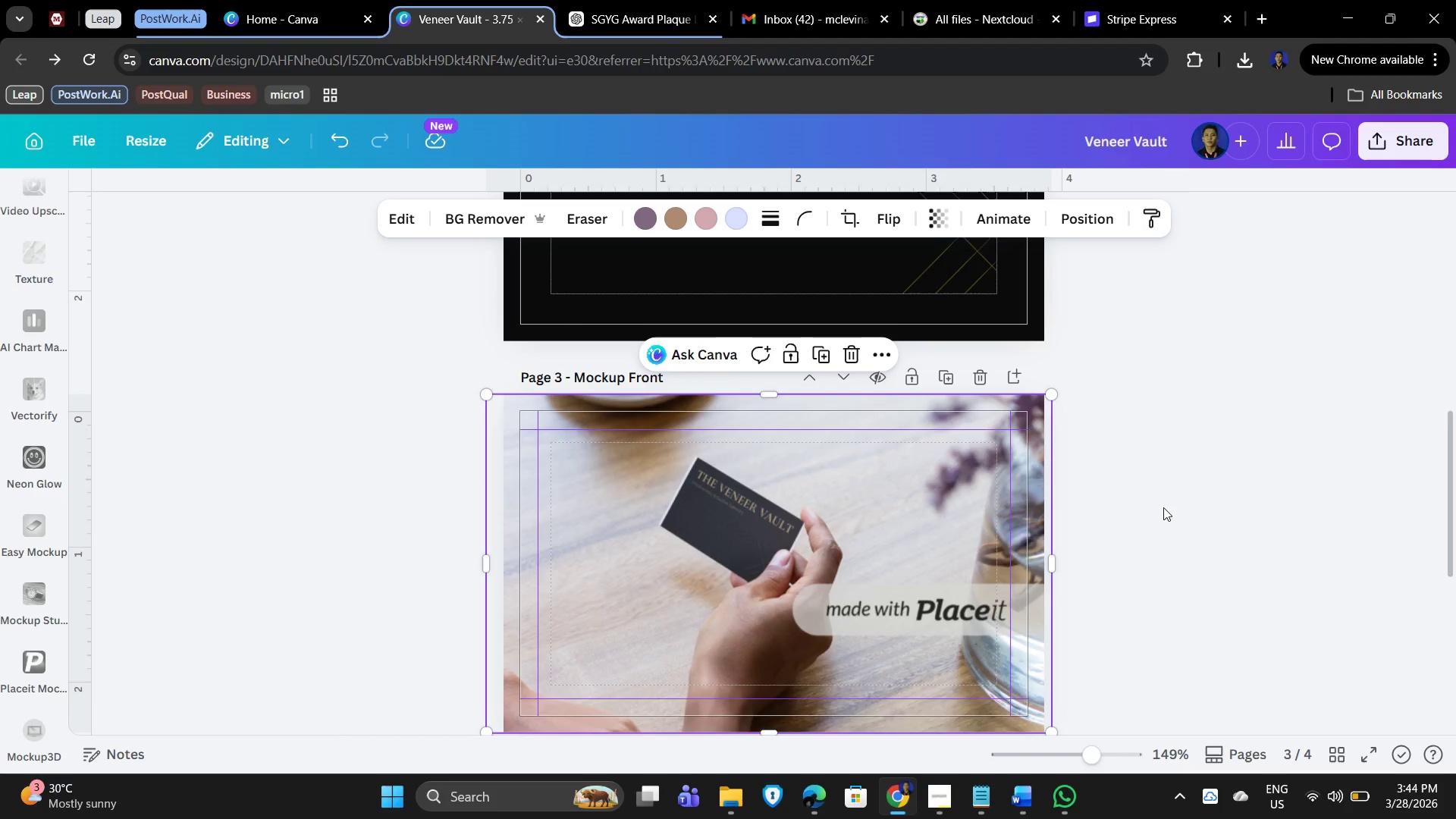 
scroll: coordinate [1194, 516], scroll_direction: down, amount: 9.0
 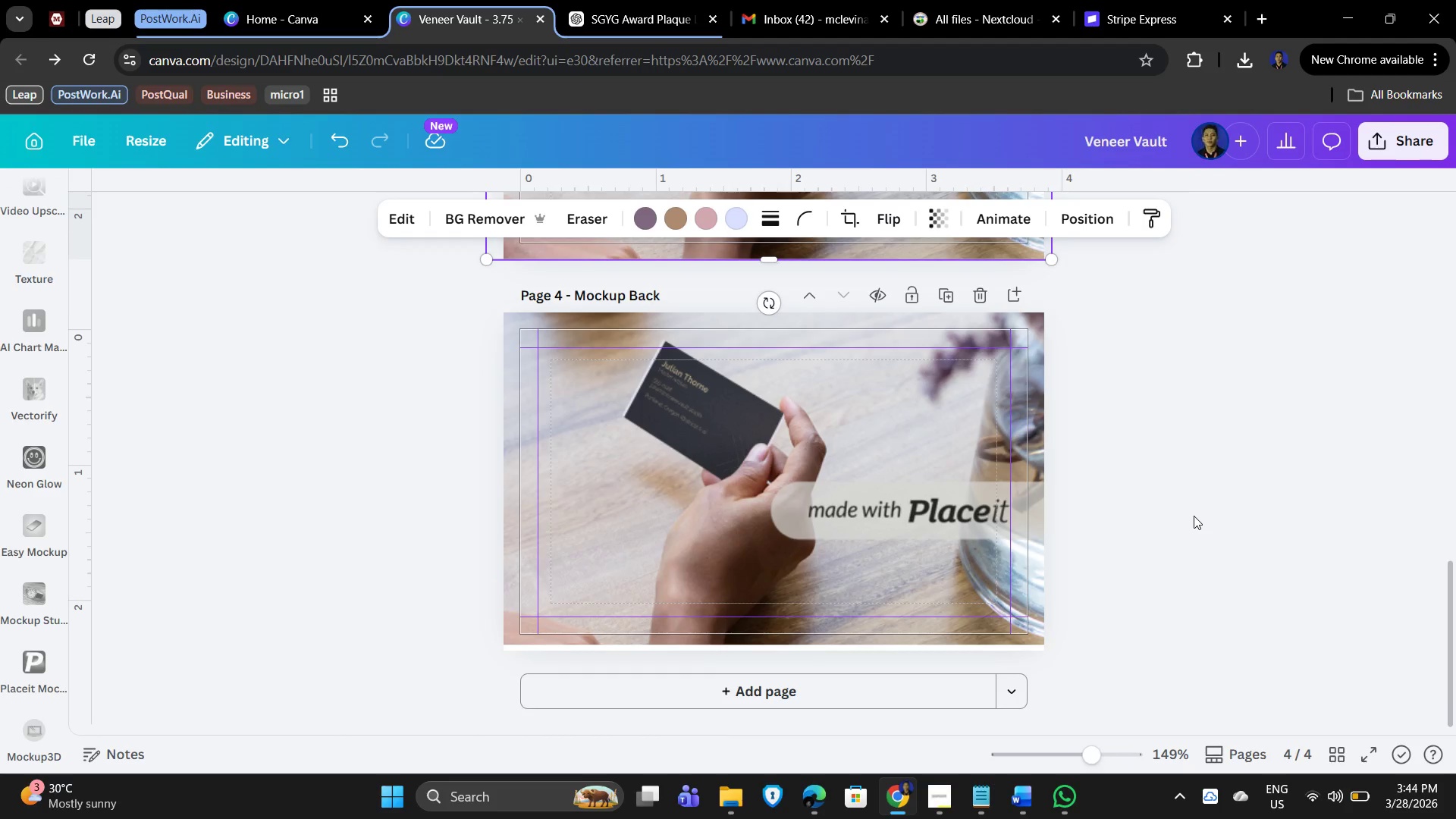 
scroll: coordinate [1199, 521], scroll_direction: up, amount: 9.0
 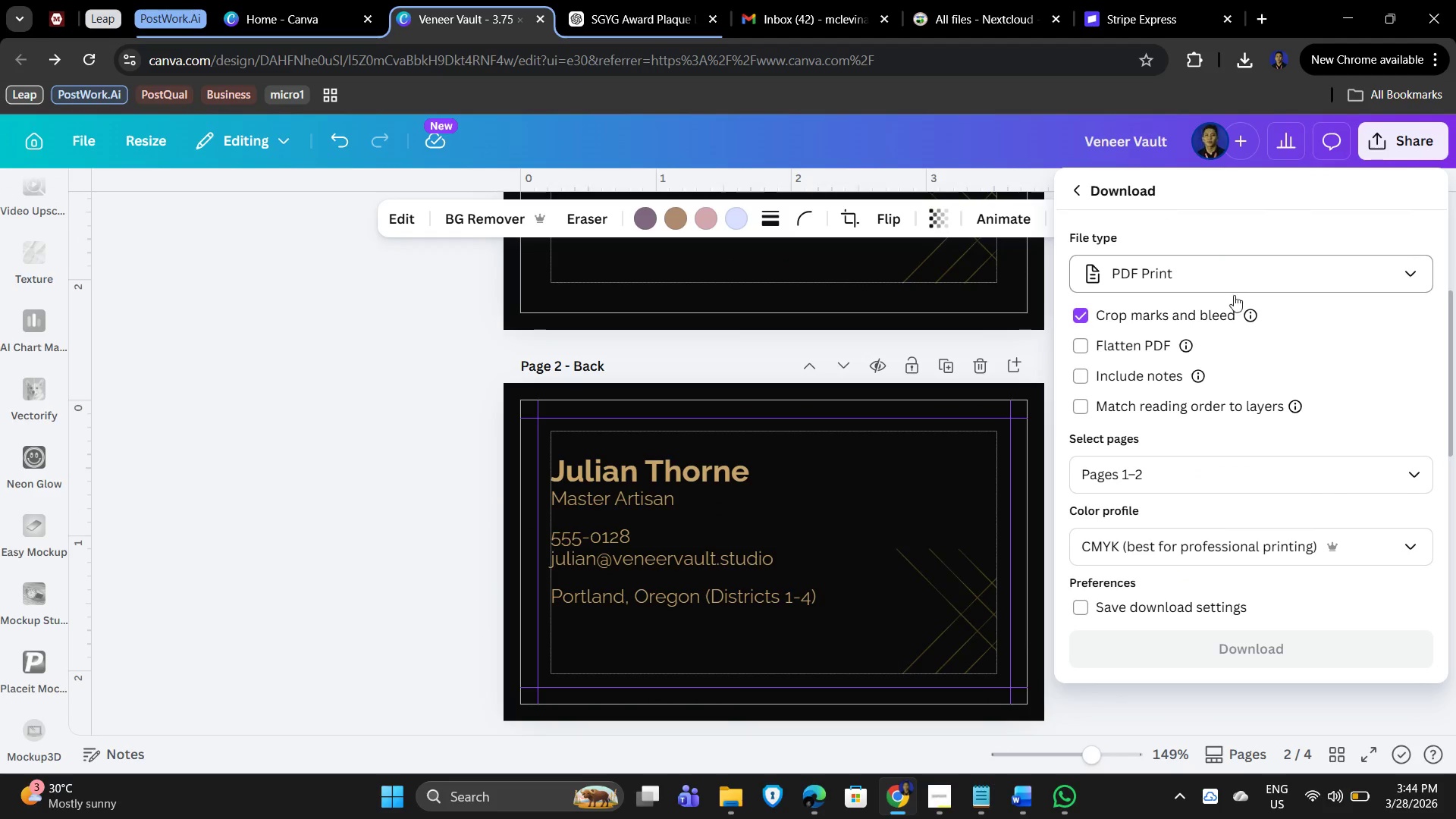 
left_click([1213, 381])
 